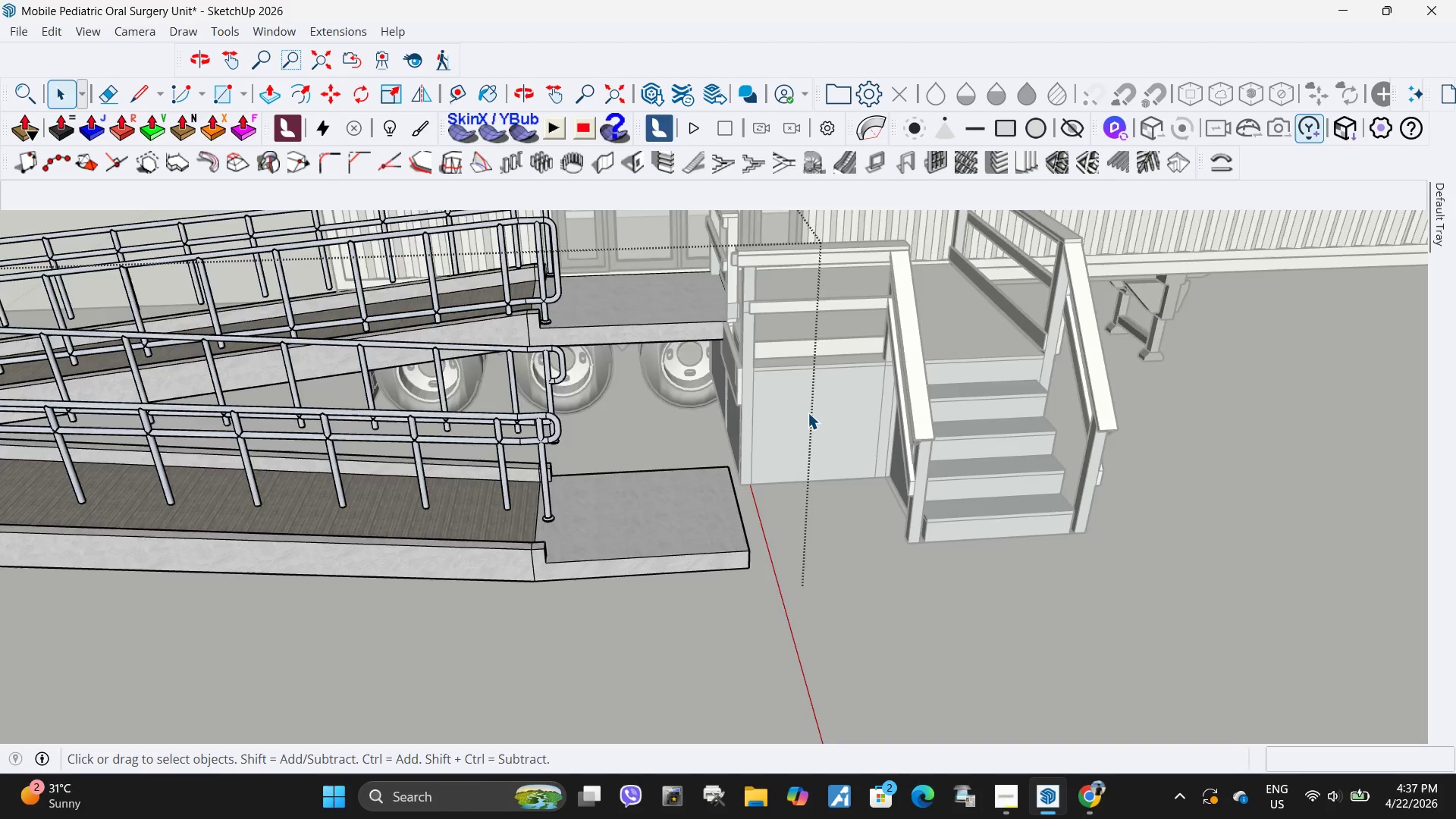 
key(Escape)
 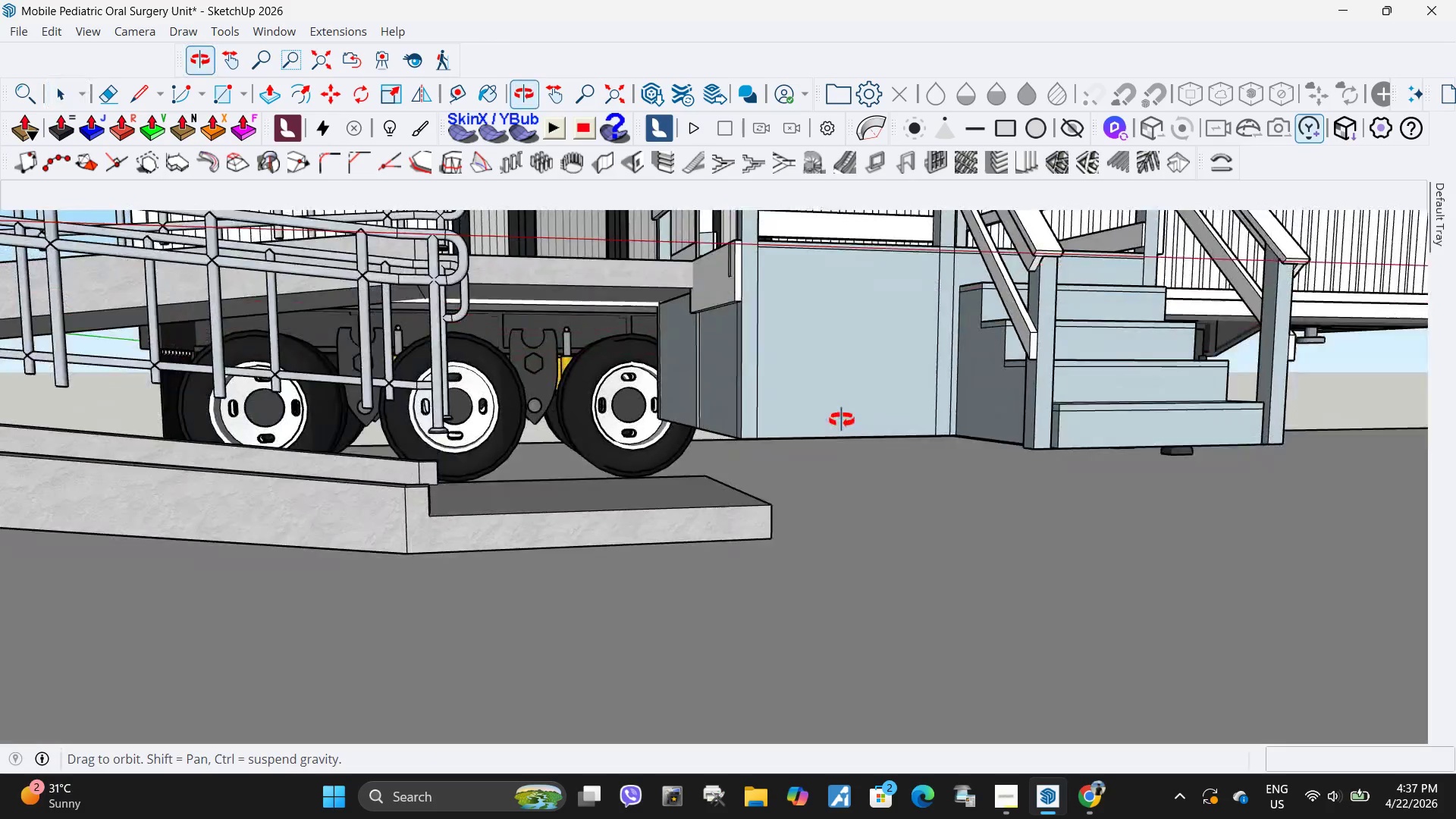 
scroll: coordinate [676, 411], scroll_direction: up, amount: 10.0
 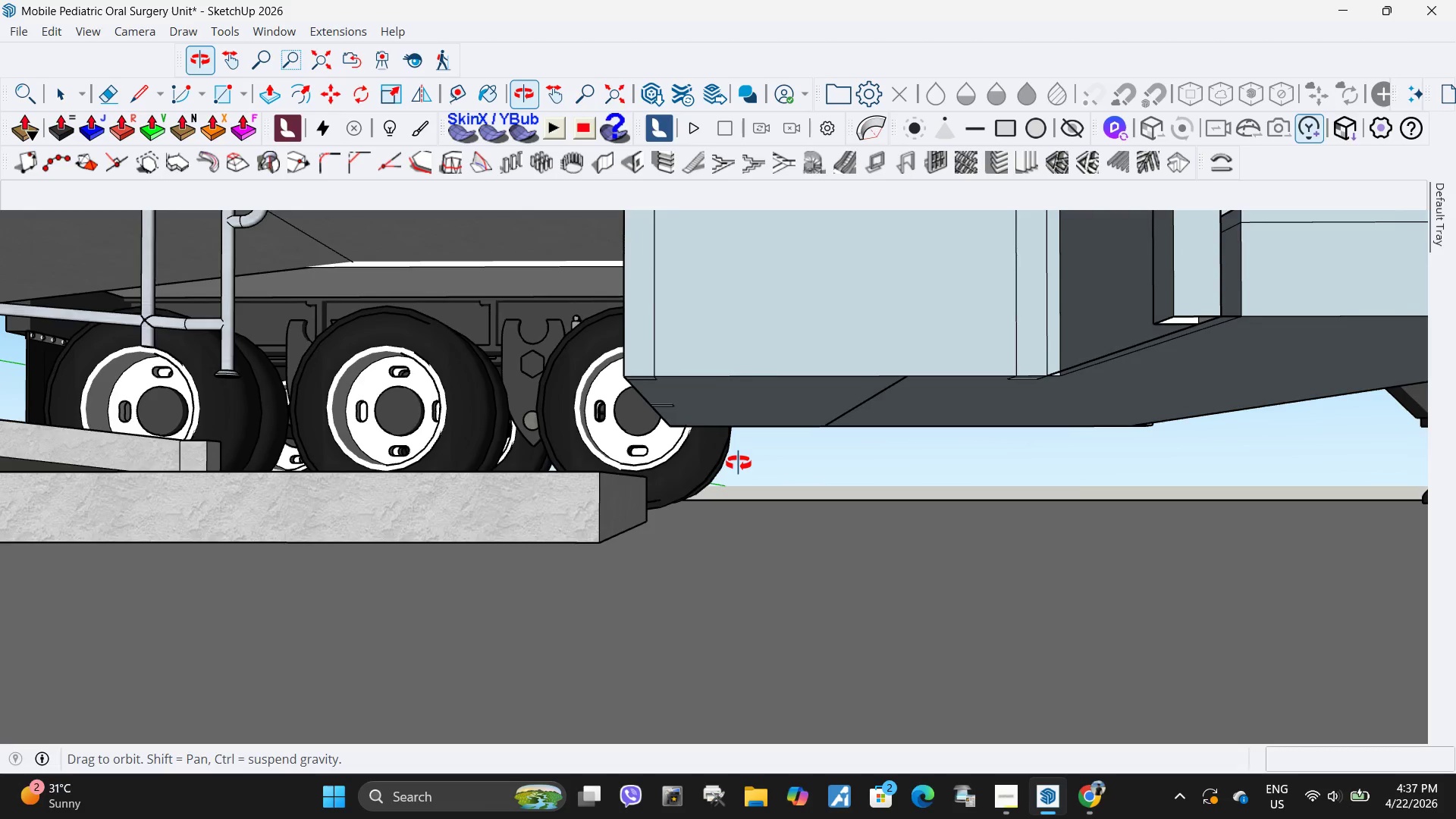 
left_click([649, 367])
 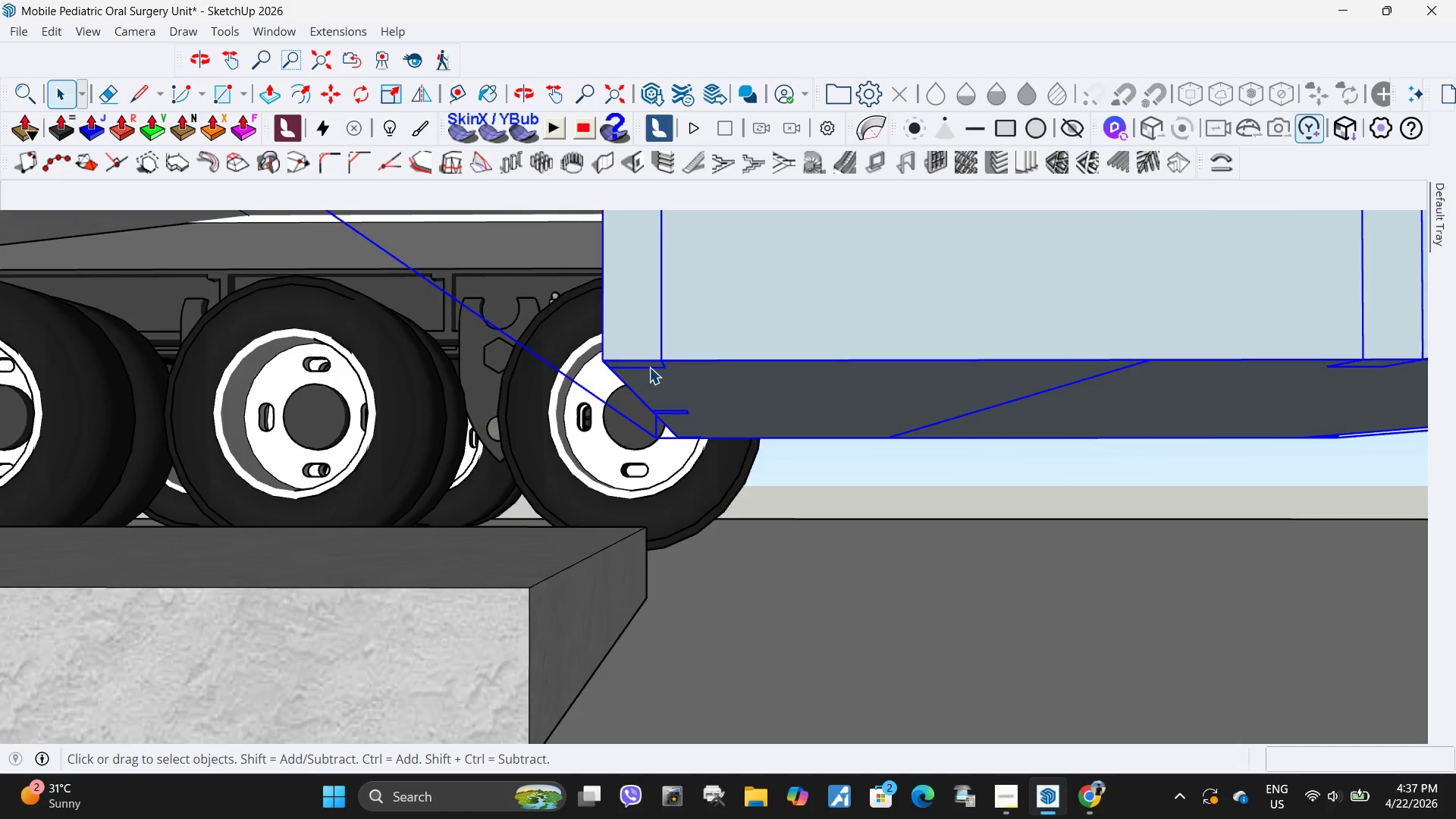 
scroll: coordinate [642, 372], scroll_direction: up, amount: 5.0
 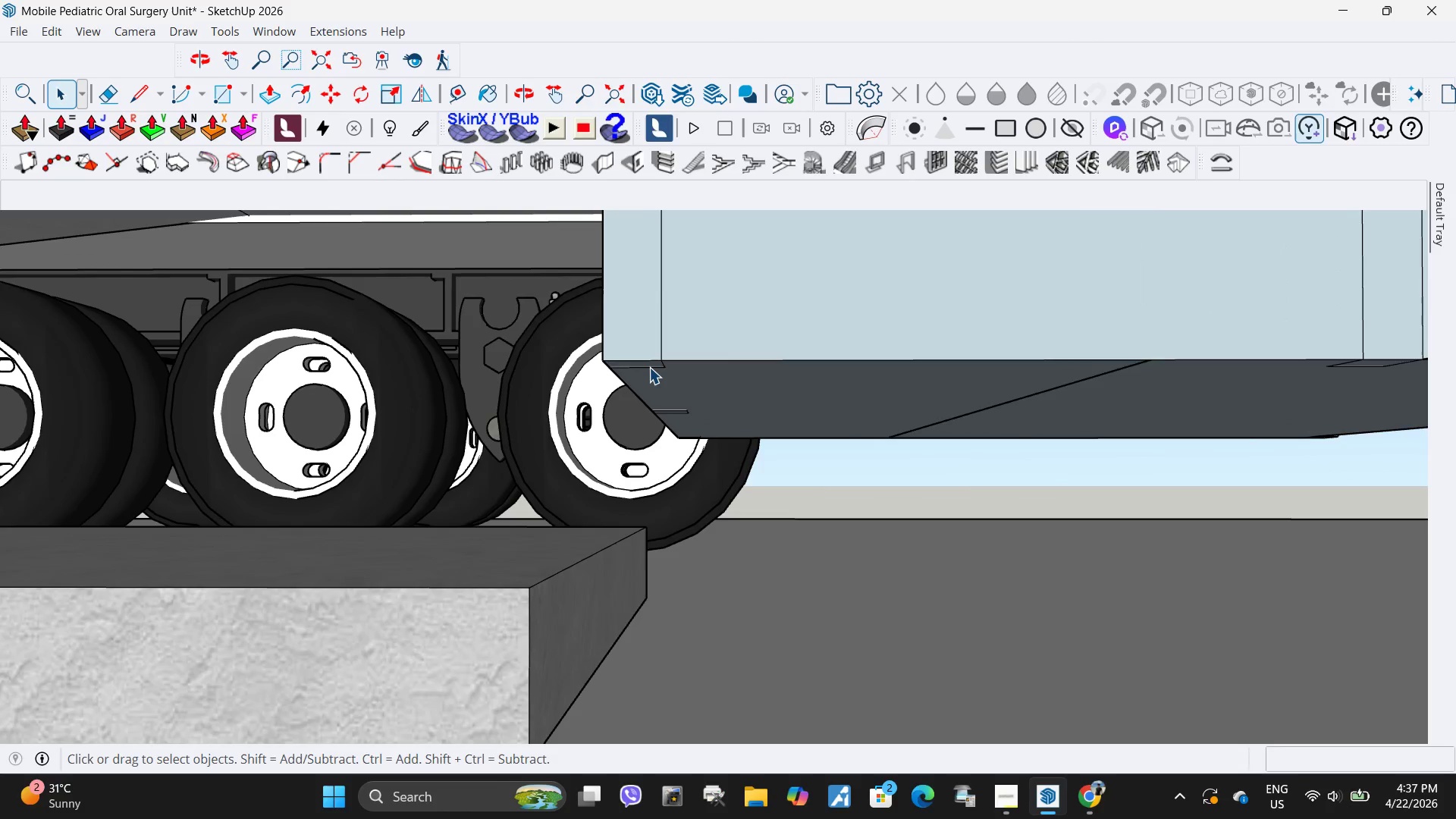 
double_click([649, 367])
 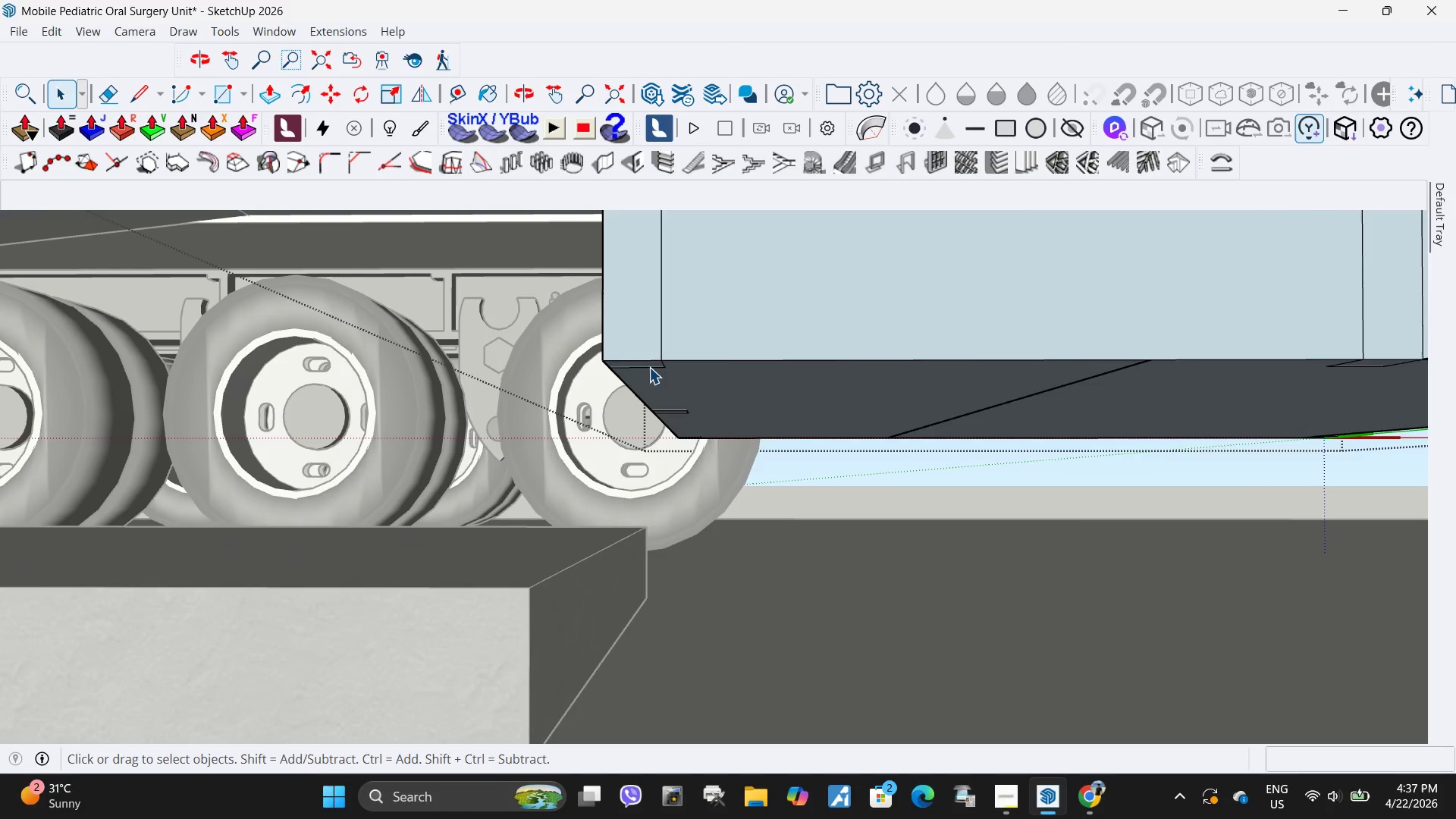 
triple_click([649, 367])
 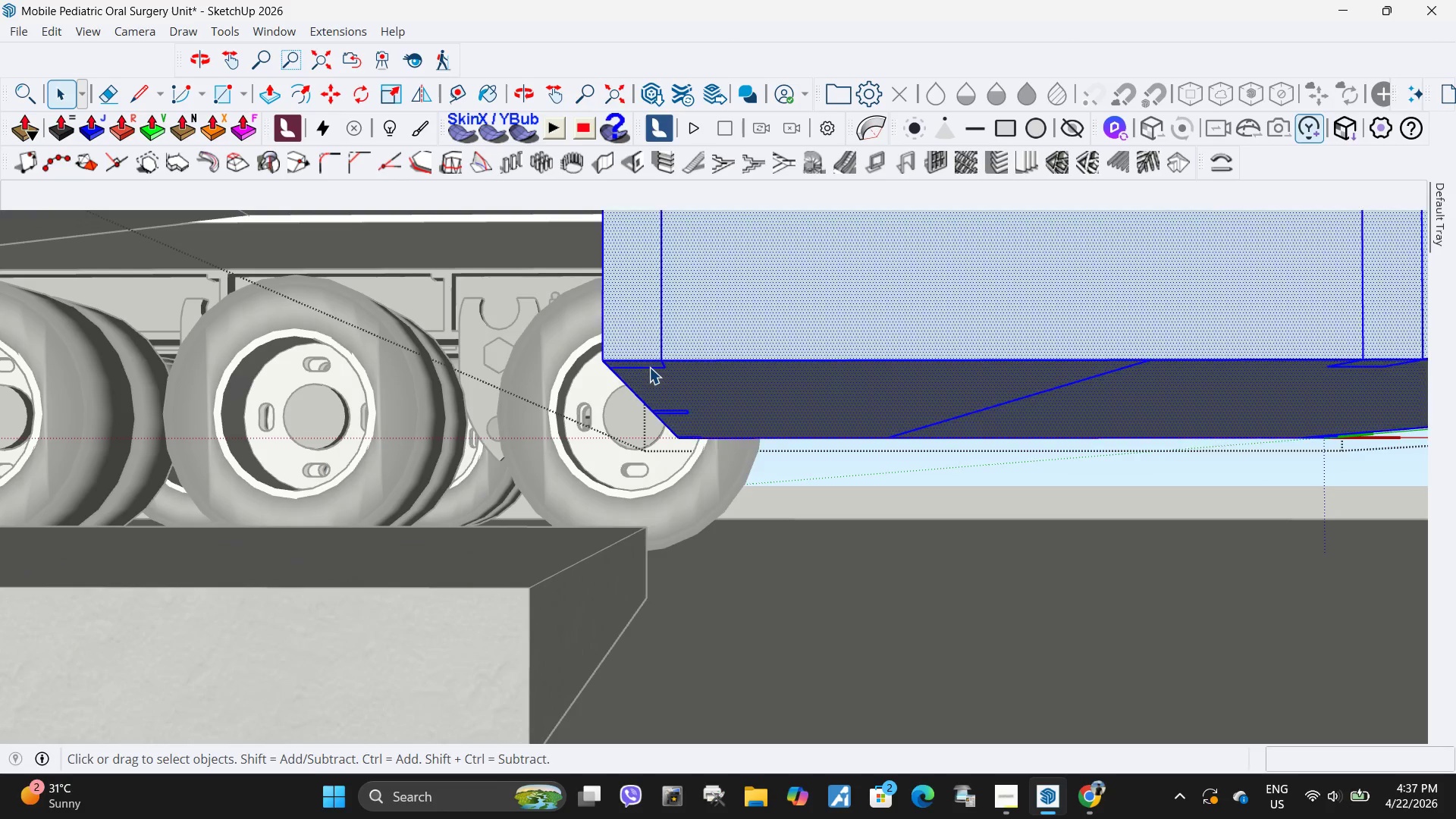 
triple_click([649, 367])
 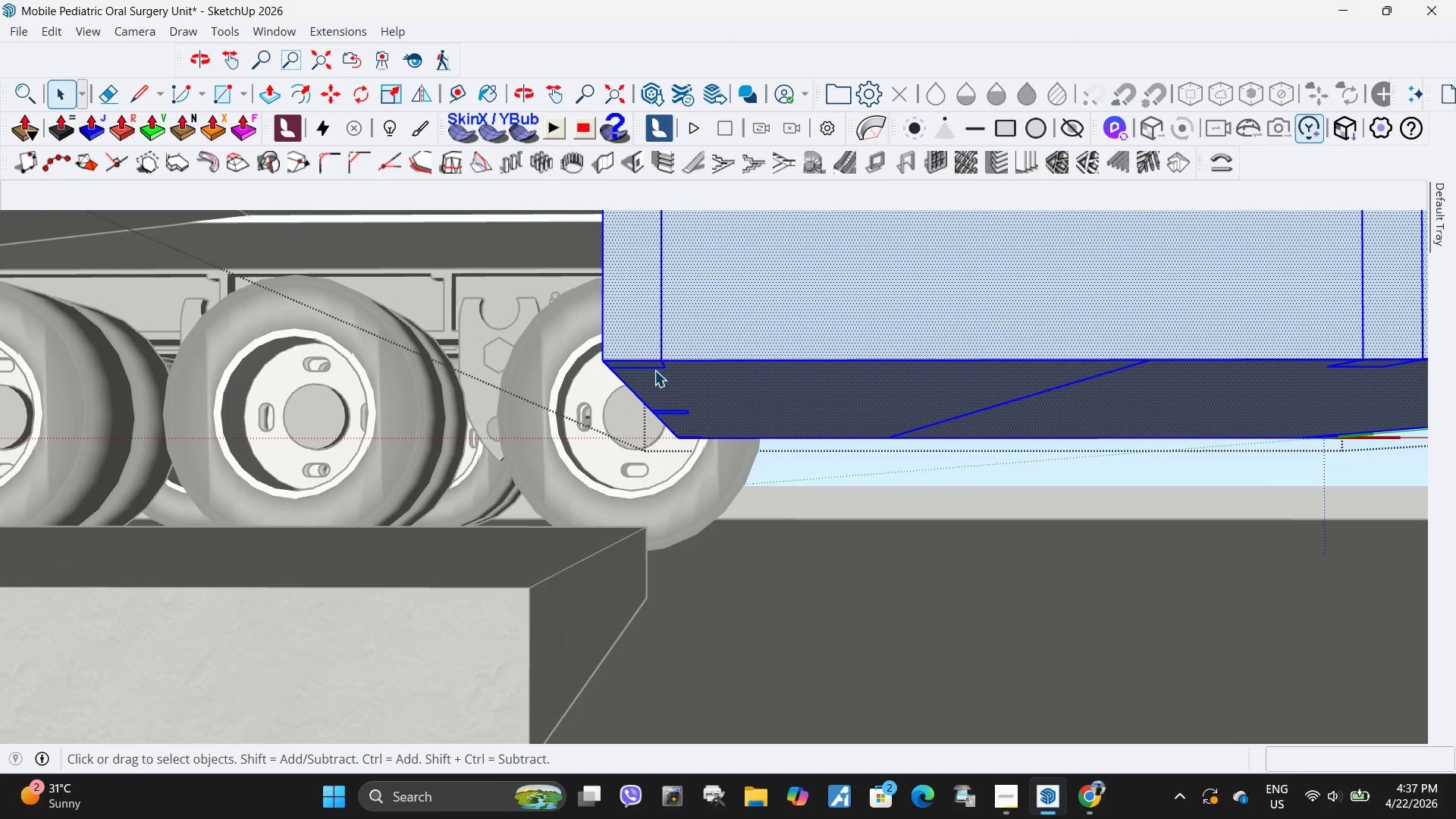 
triple_click([657, 372])
 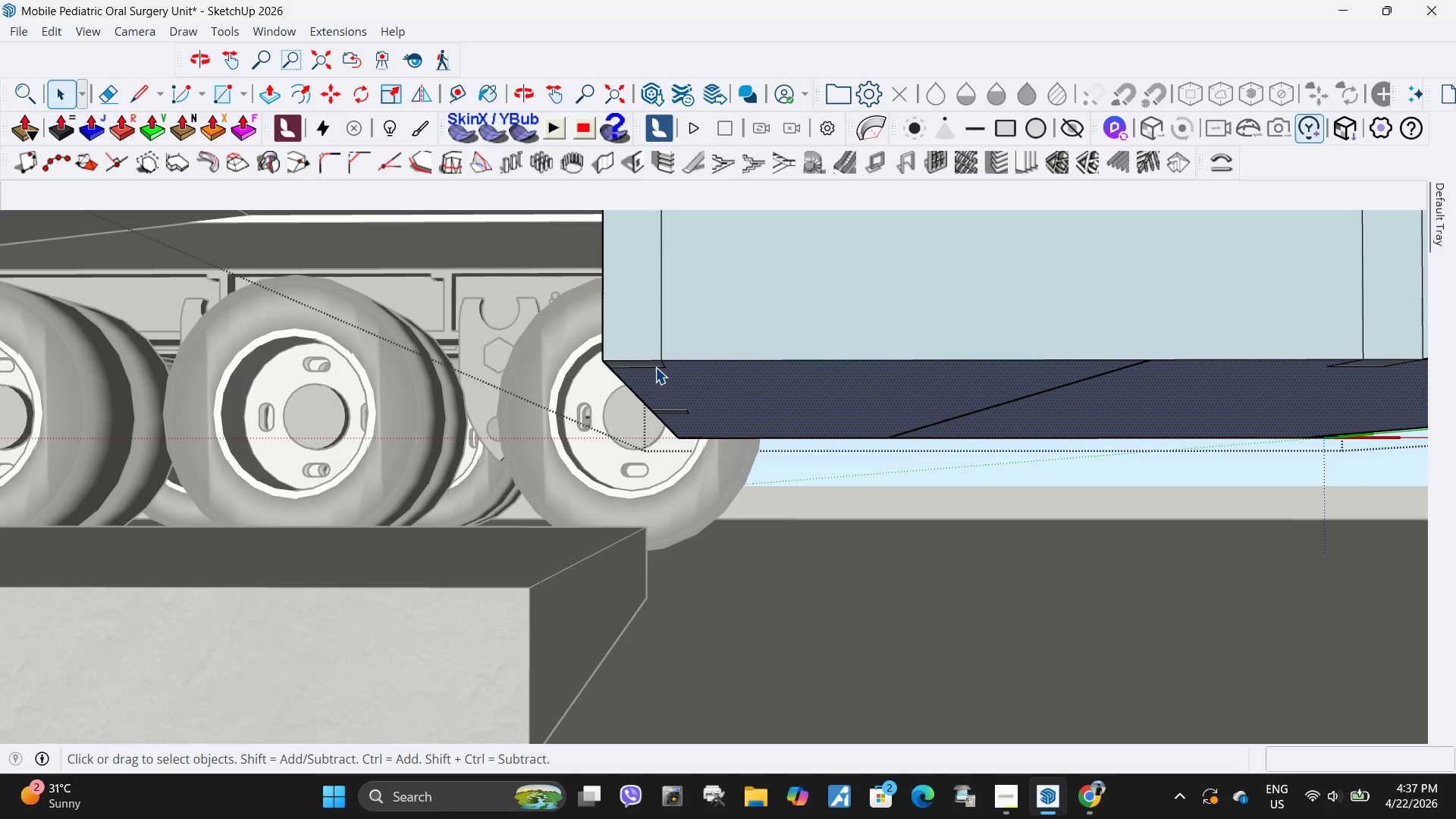 
left_click([654, 367])
 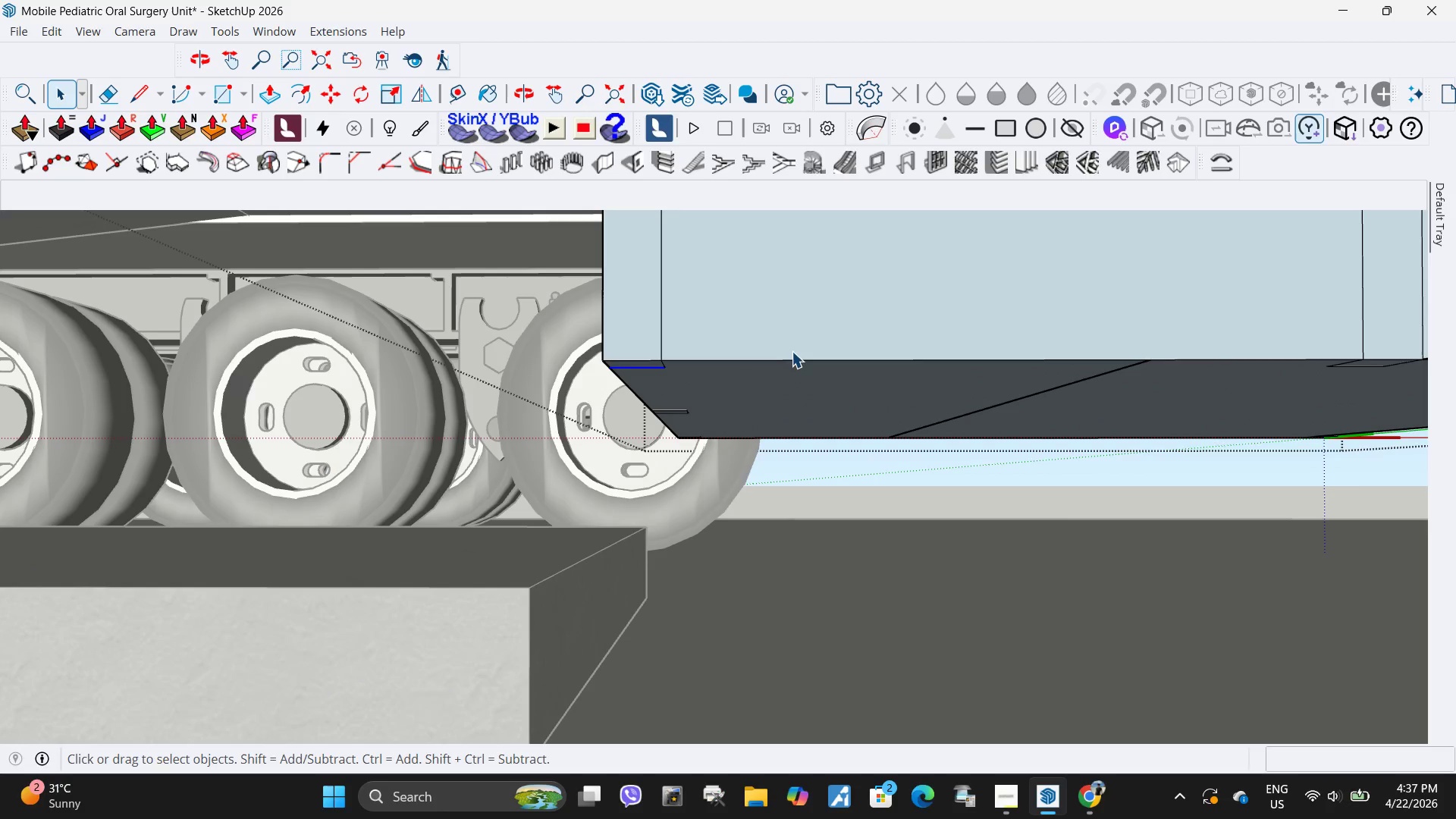 
key(Delete)
 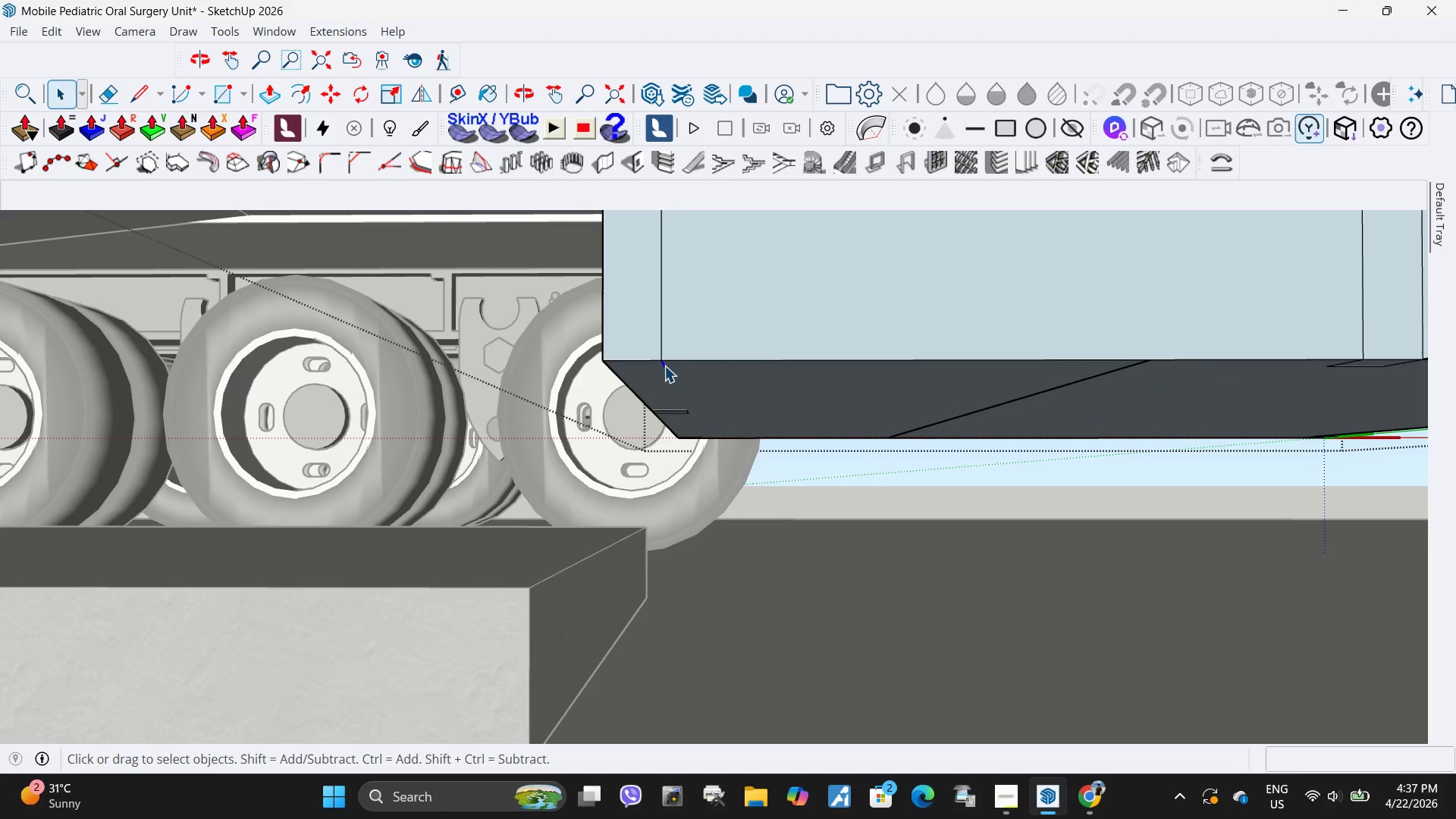 
key(Delete)
 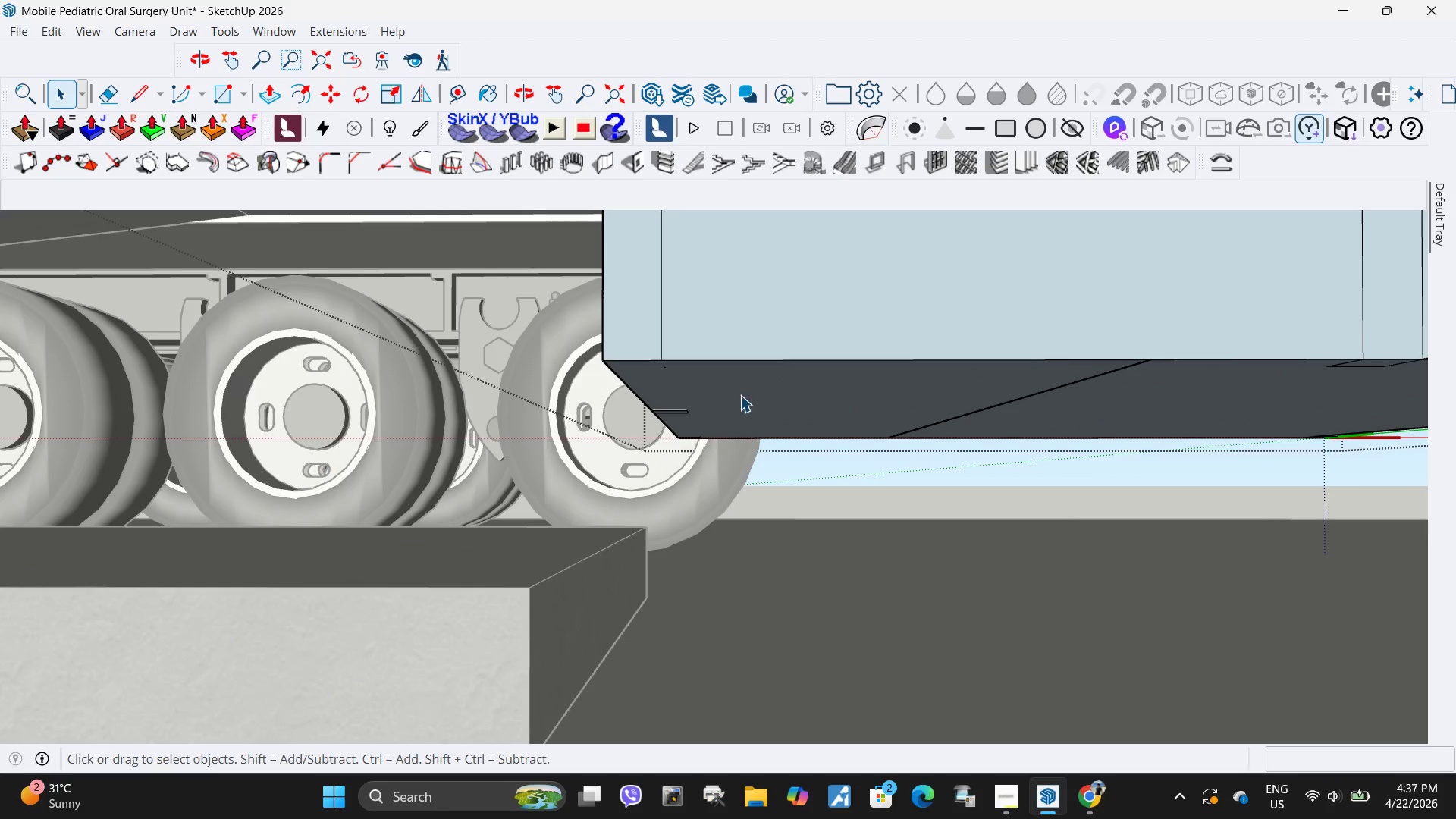 
left_click([740, 395])
 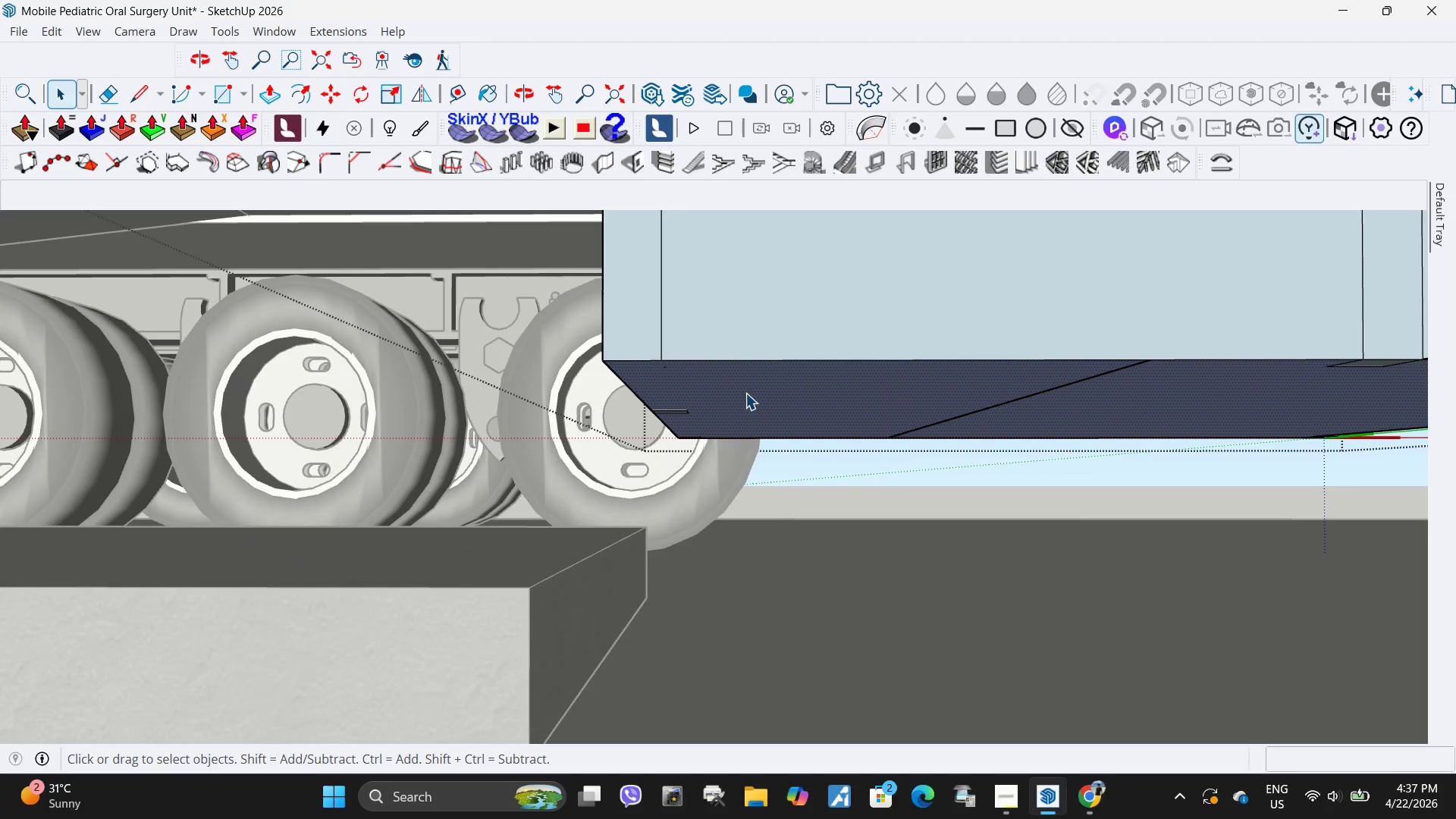 
key(P)
 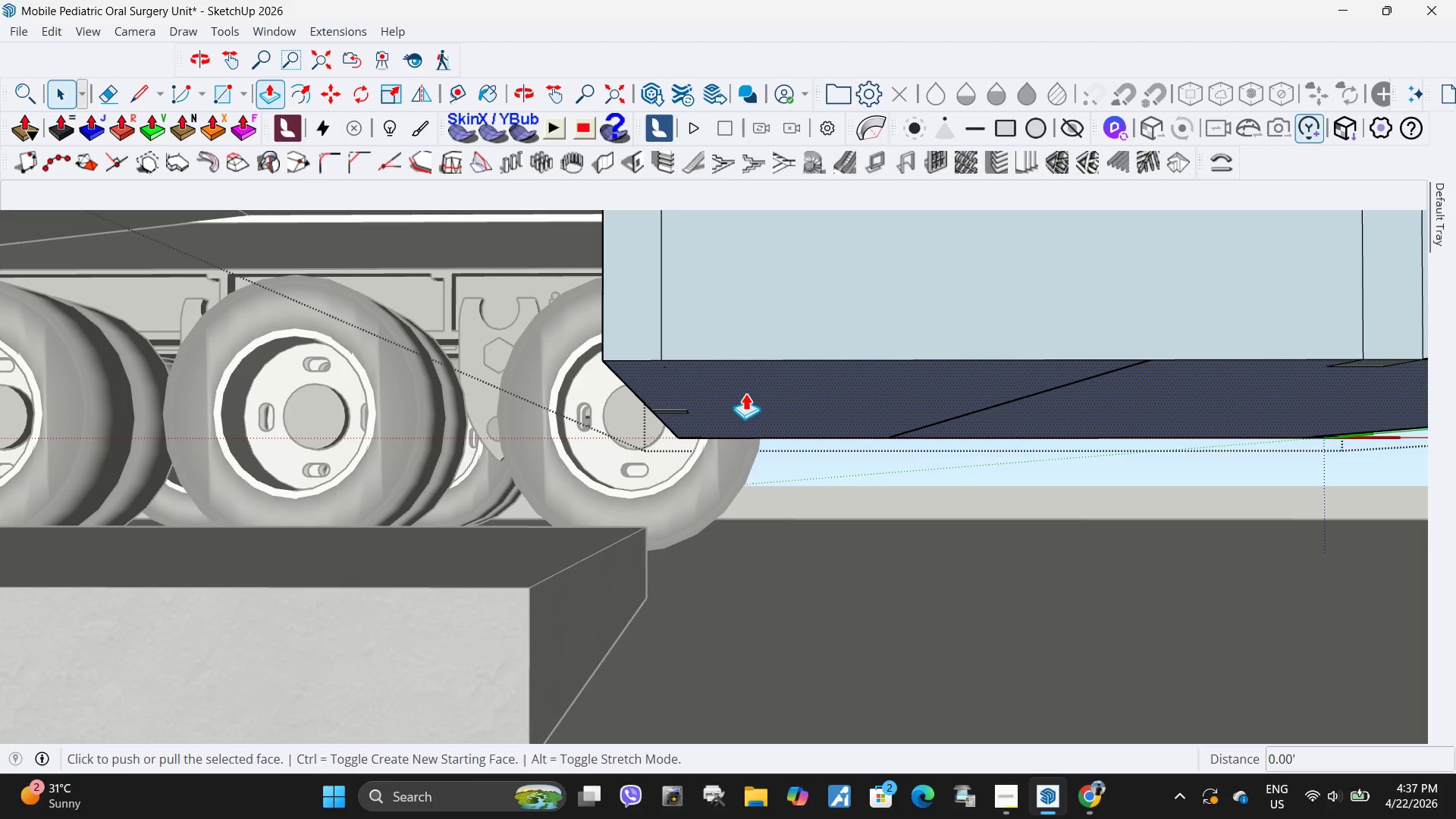 
left_click([745, 393])
 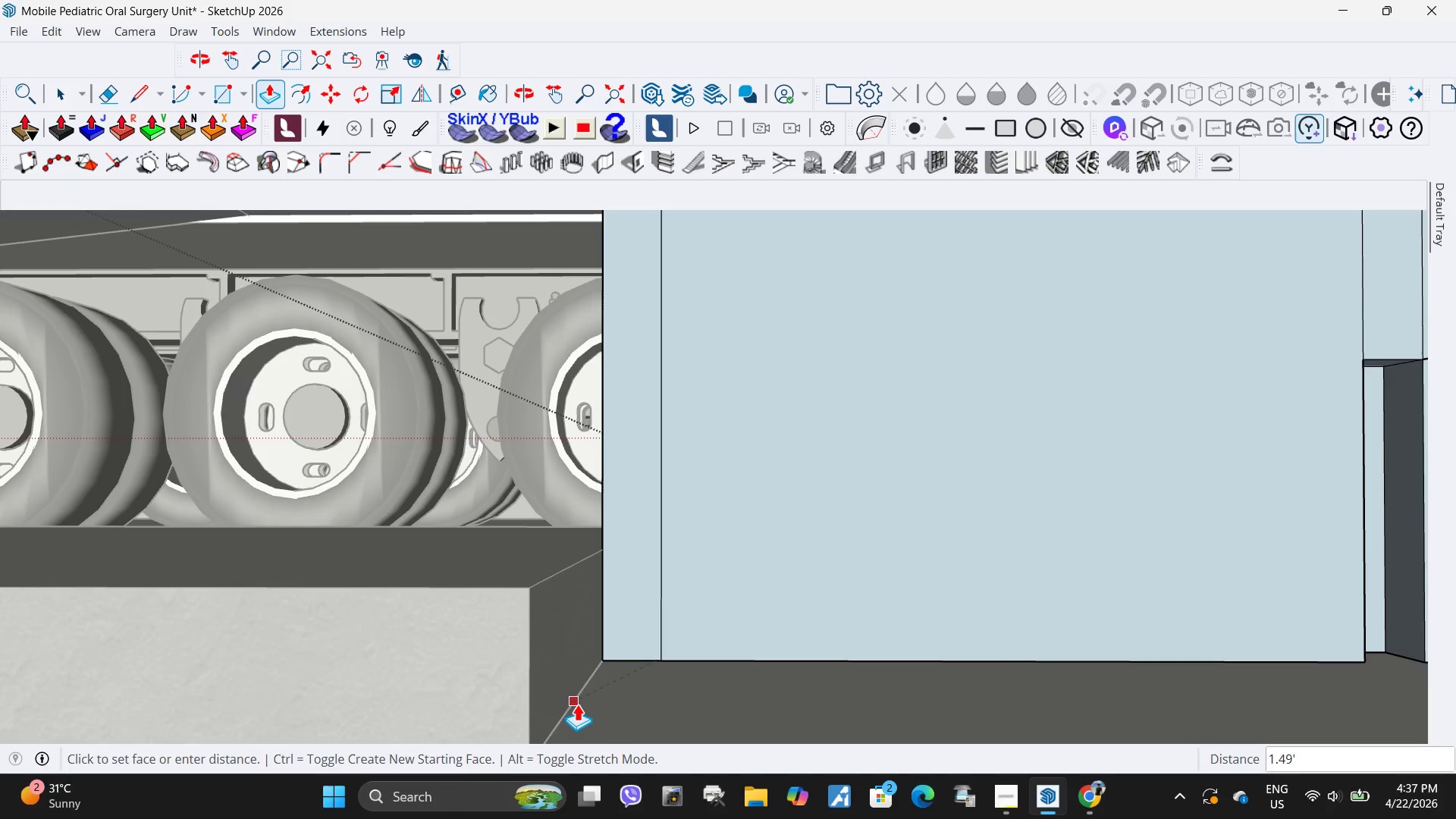 
left_click([573, 704])
 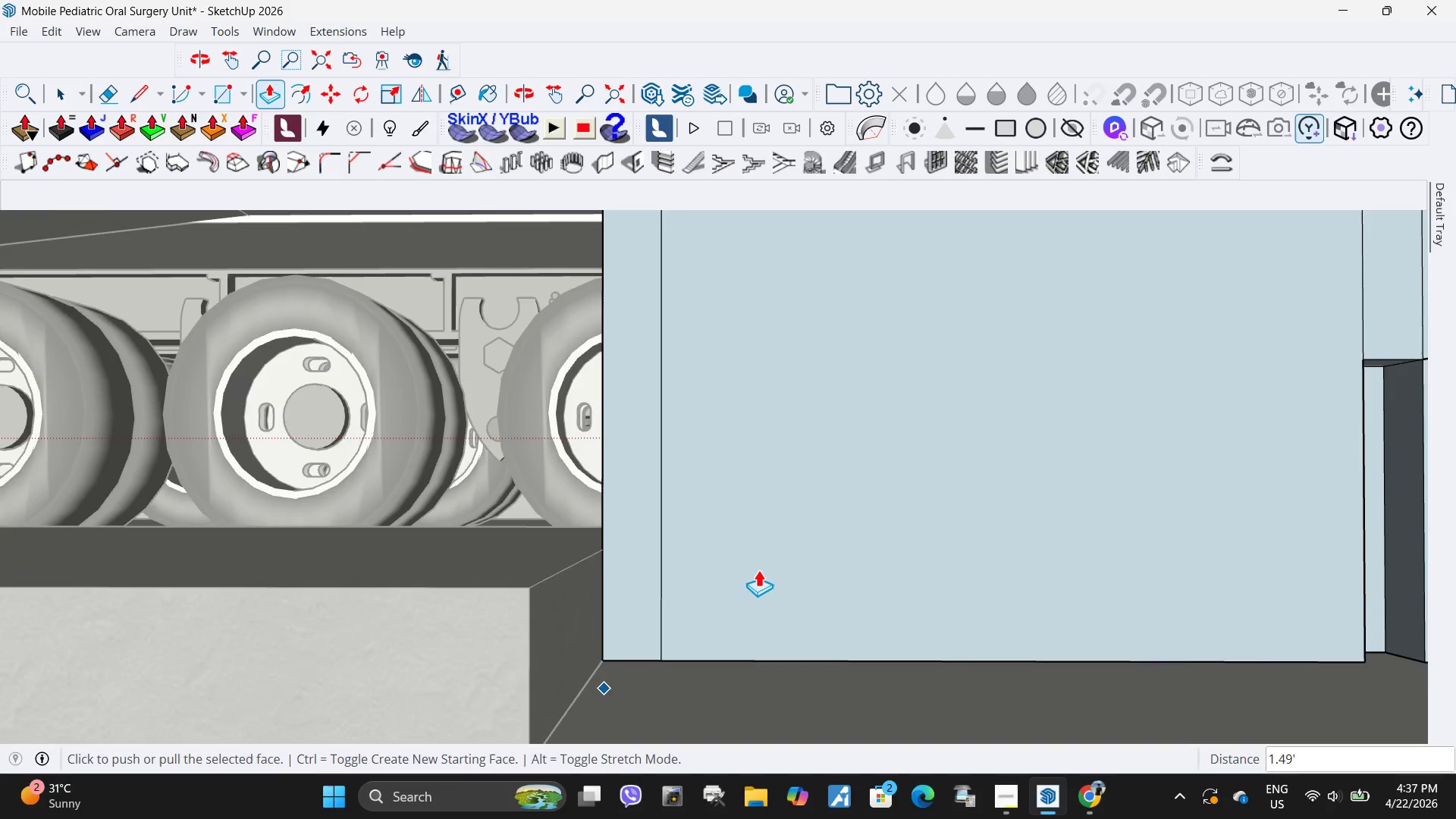 
scroll: coordinate [753, 551], scroll_direction: down, amount: 5.0
 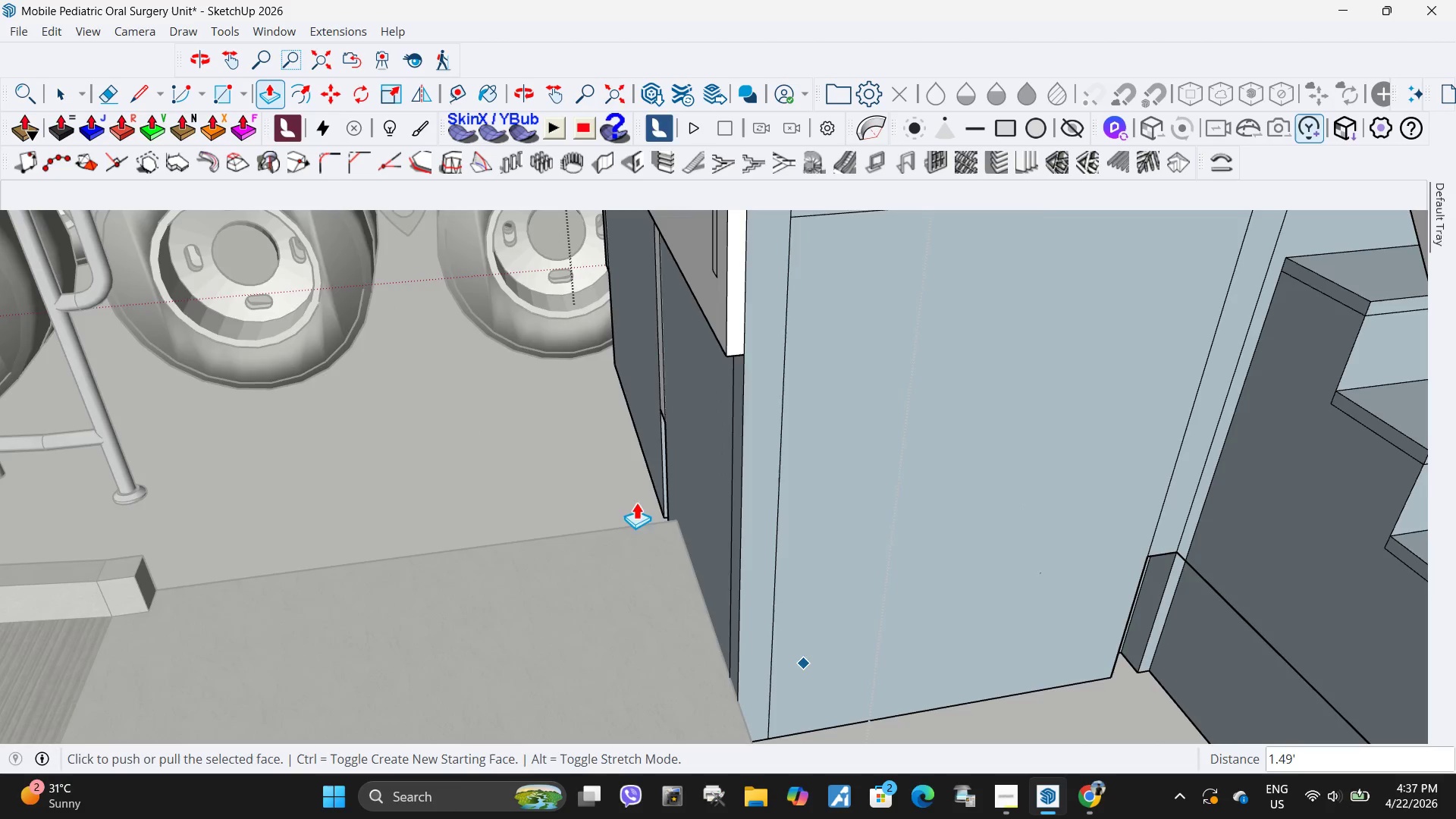 
key(Space)
 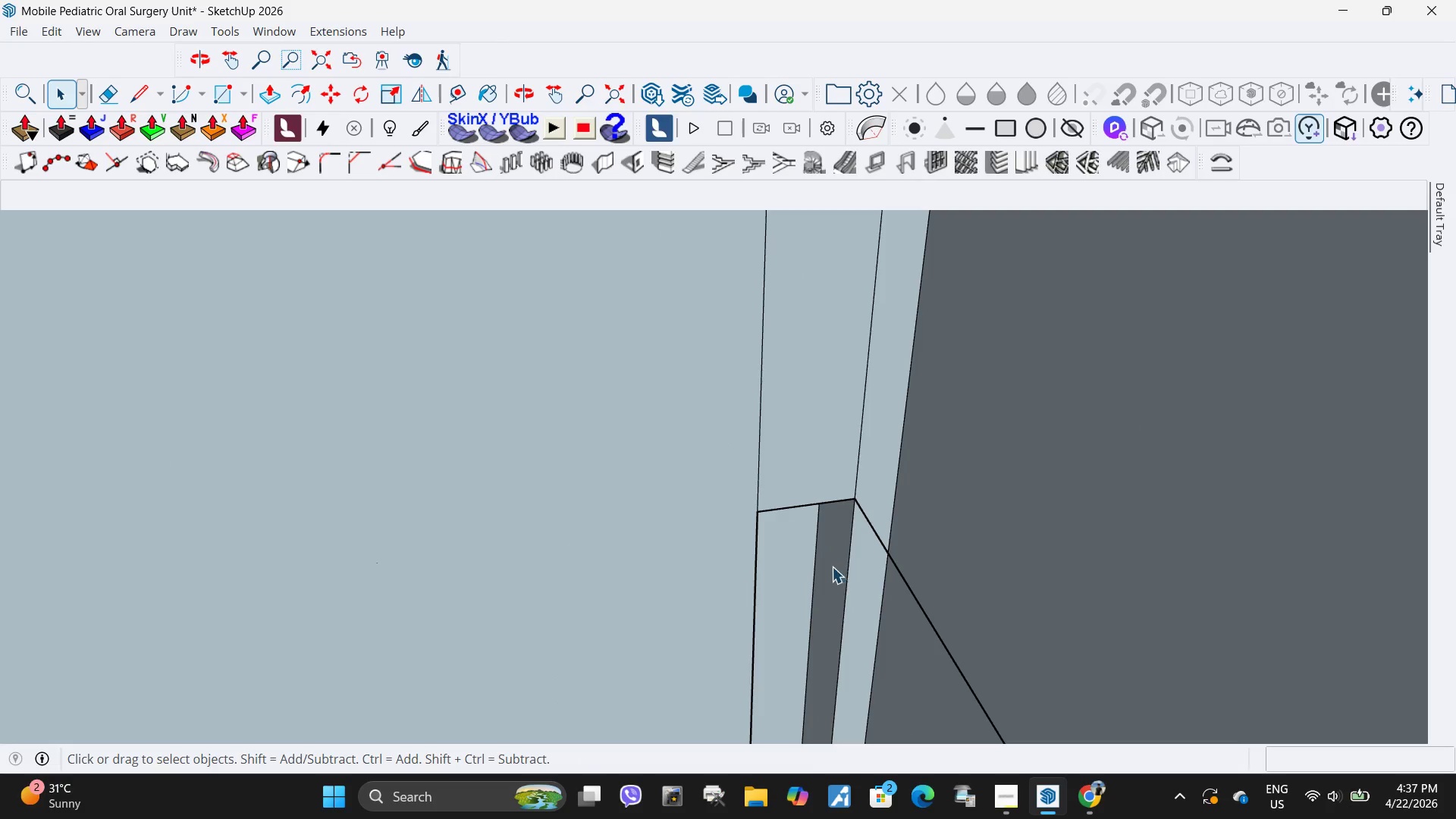 
scroll: coordinate [799, 519], scroll_direction: up, amount: 14.0
 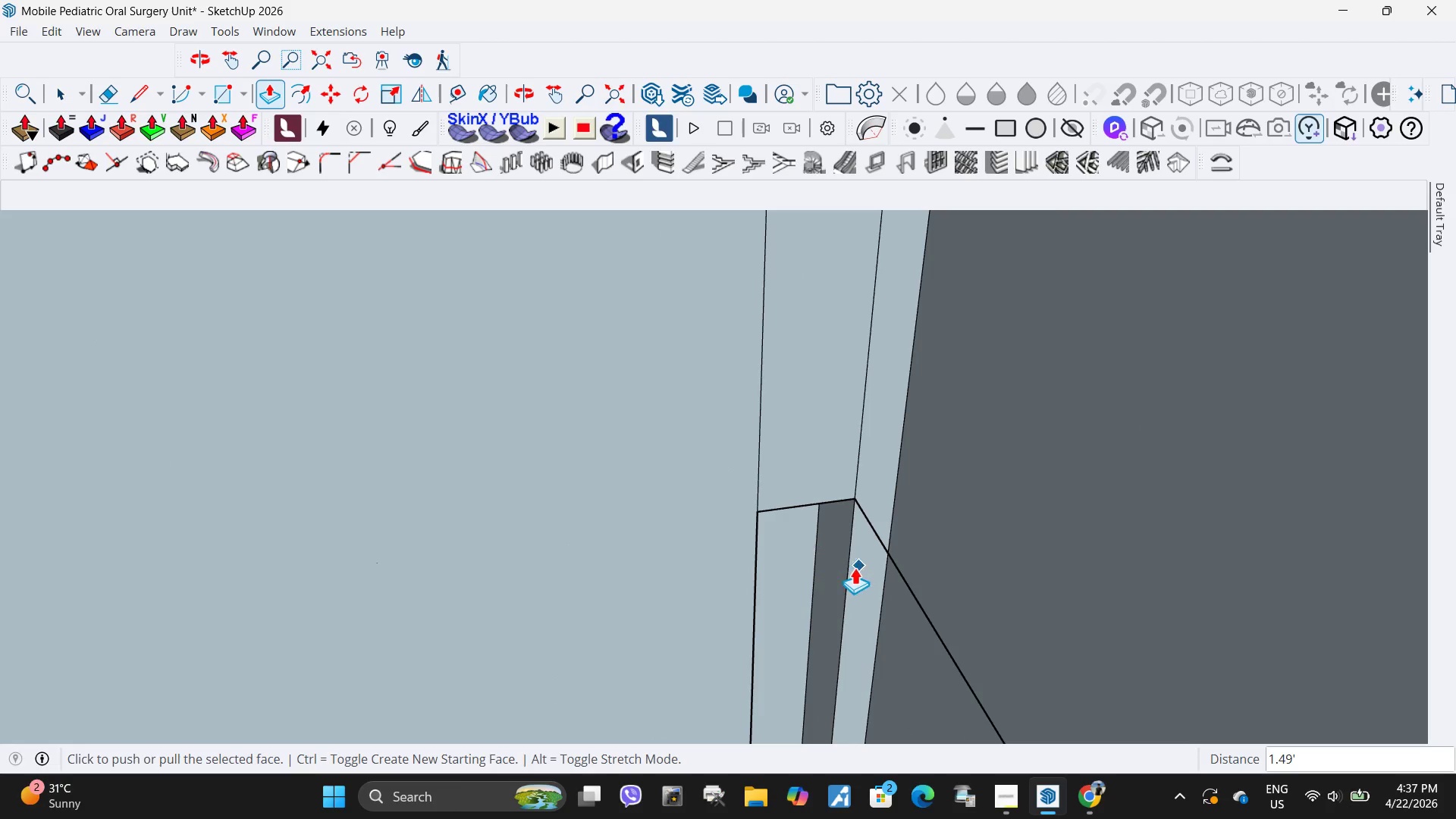 
left_click([829, 567])
 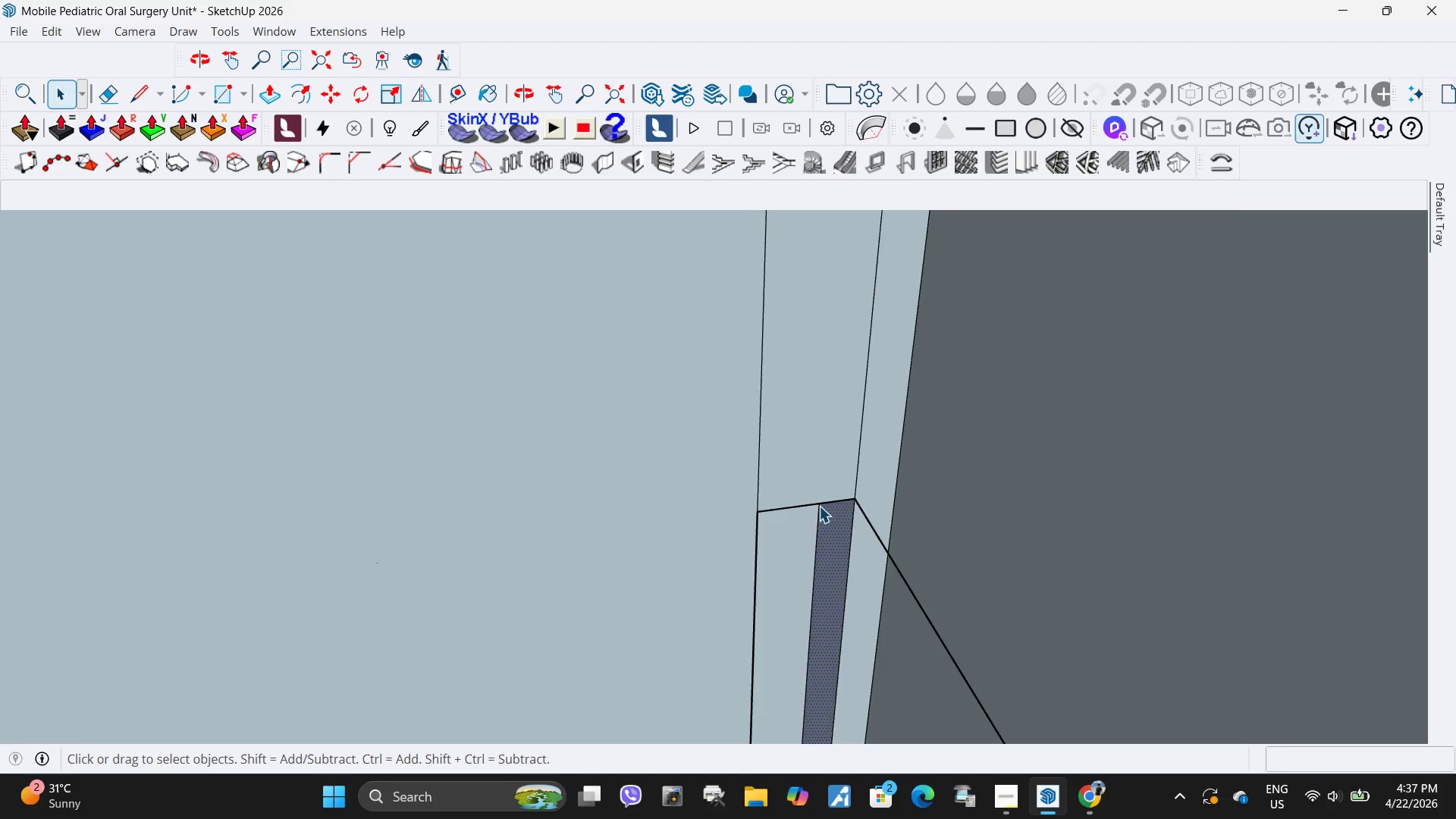 
scroll: coordinate [803, 477], scroll_direction: down, amount: 6.0
 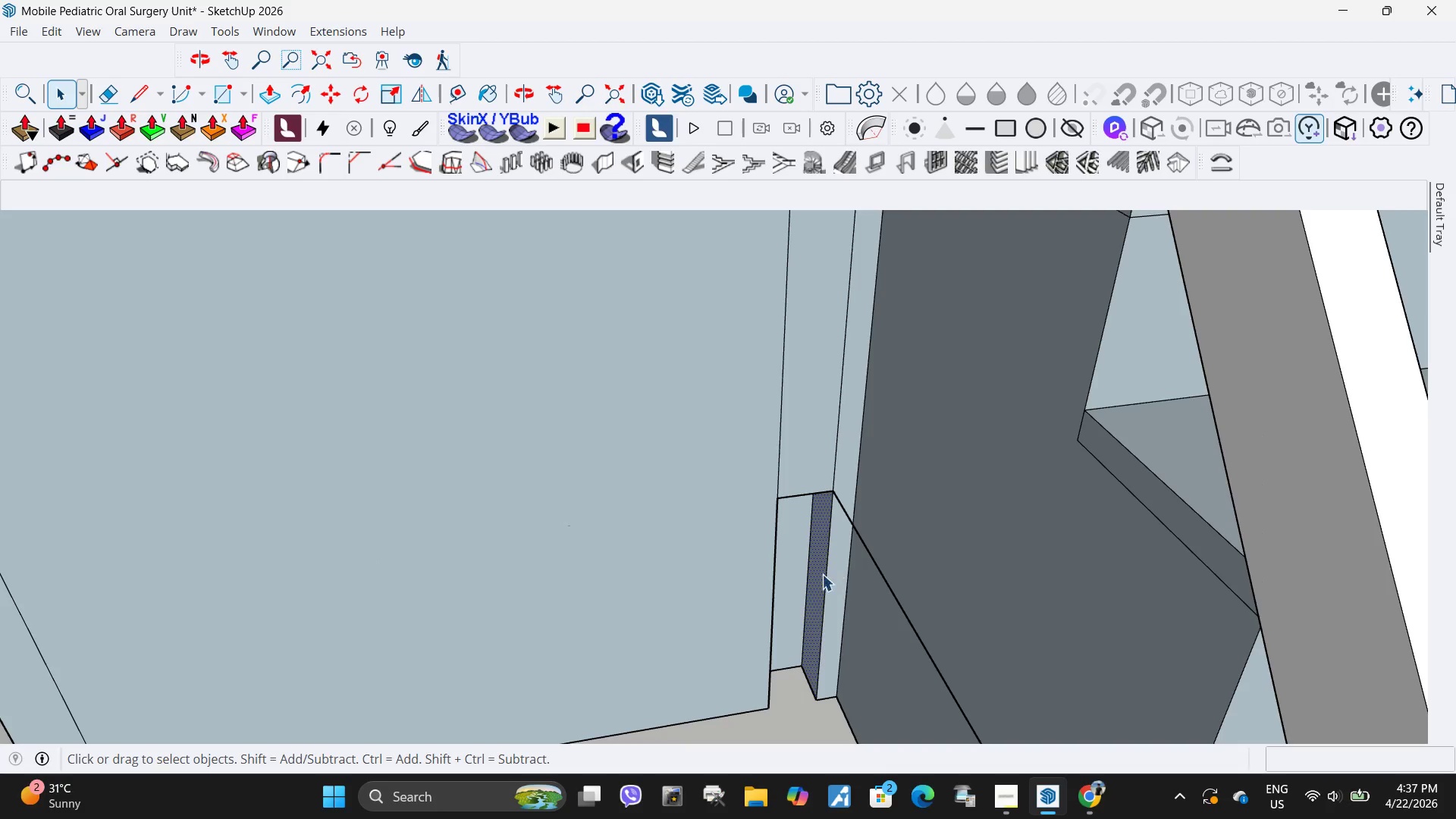 
key(P)
 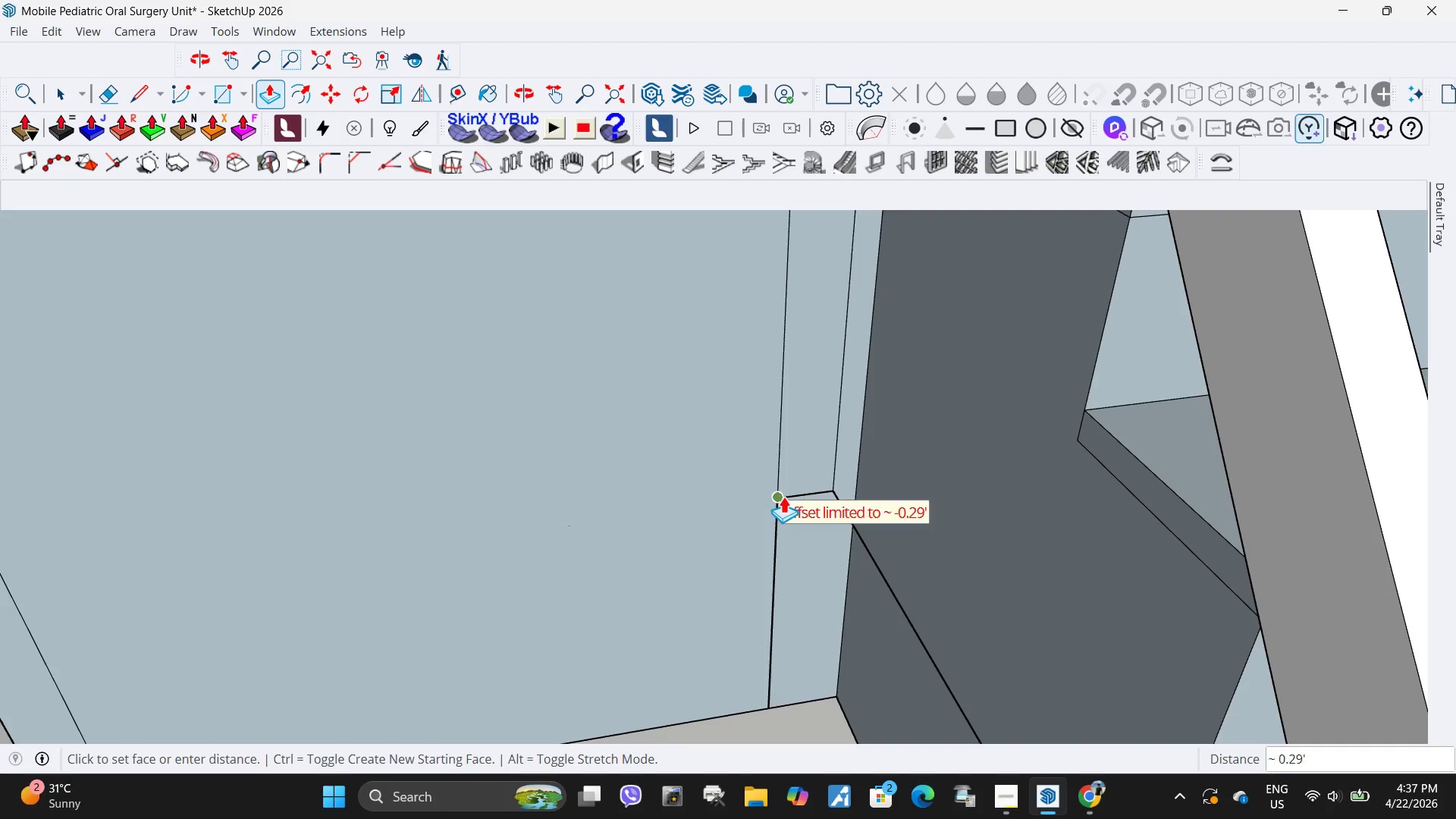 
left_click([781, 498])
 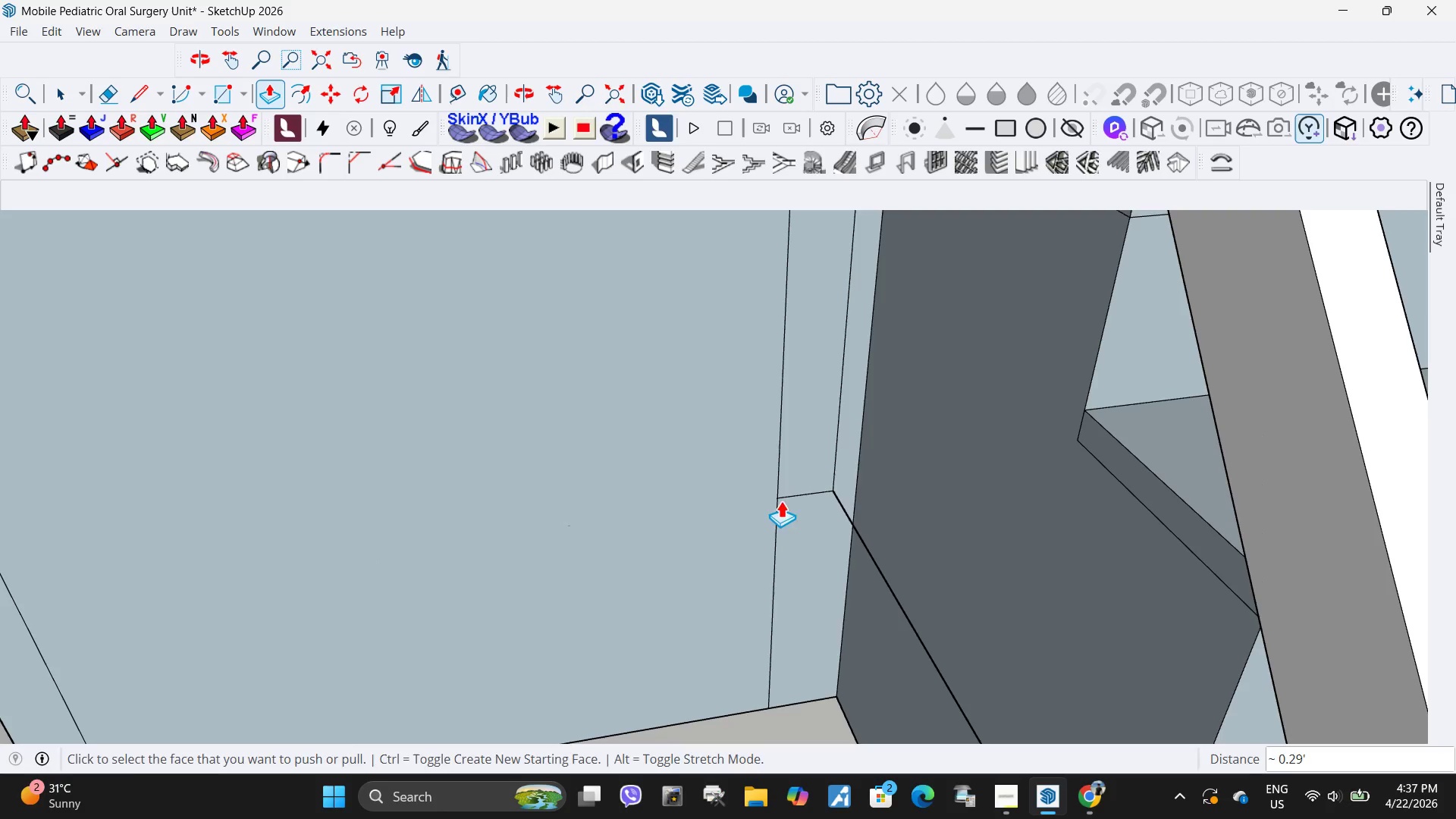 
key(Space)
 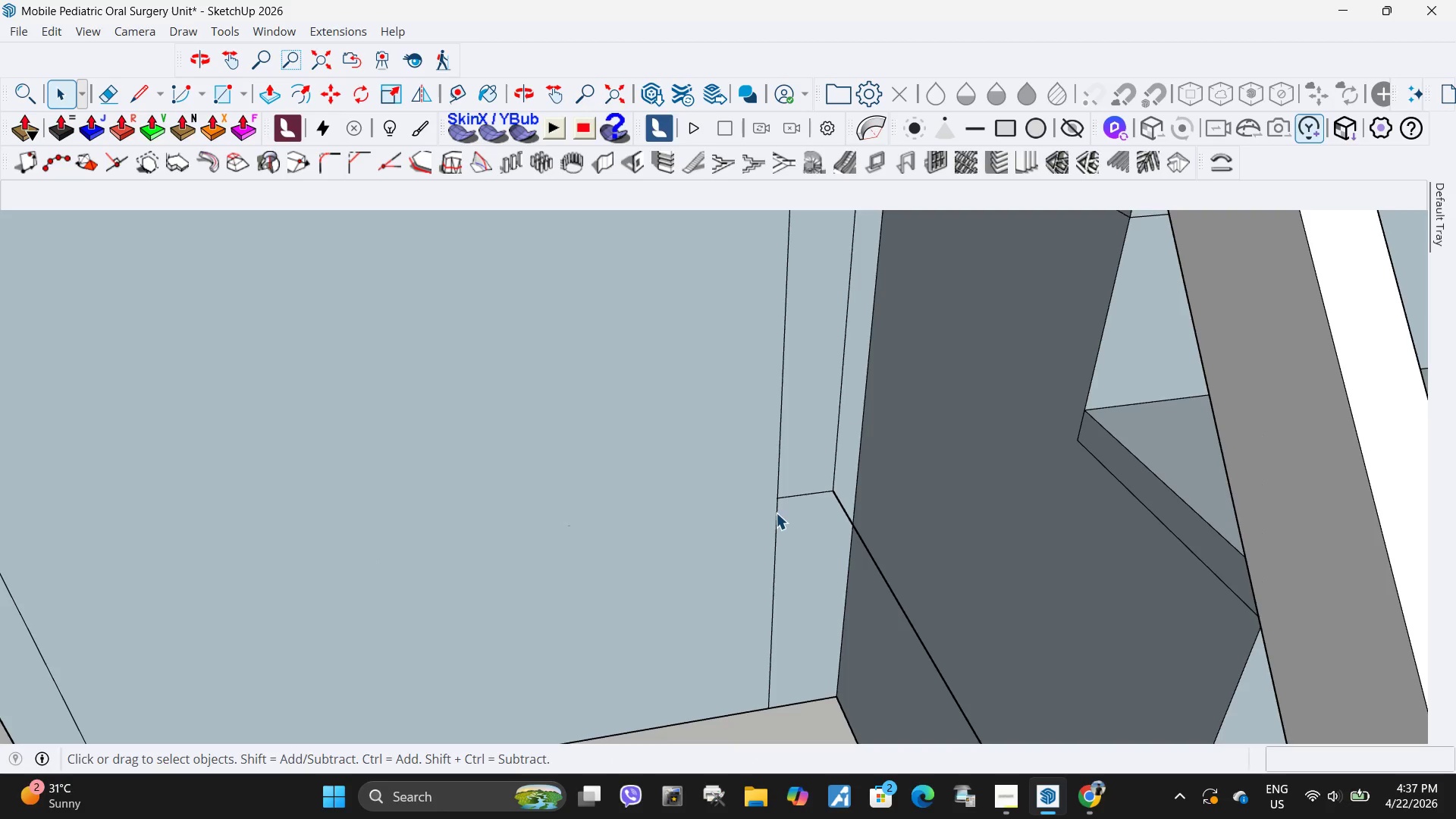 
left_click([776, 513])
 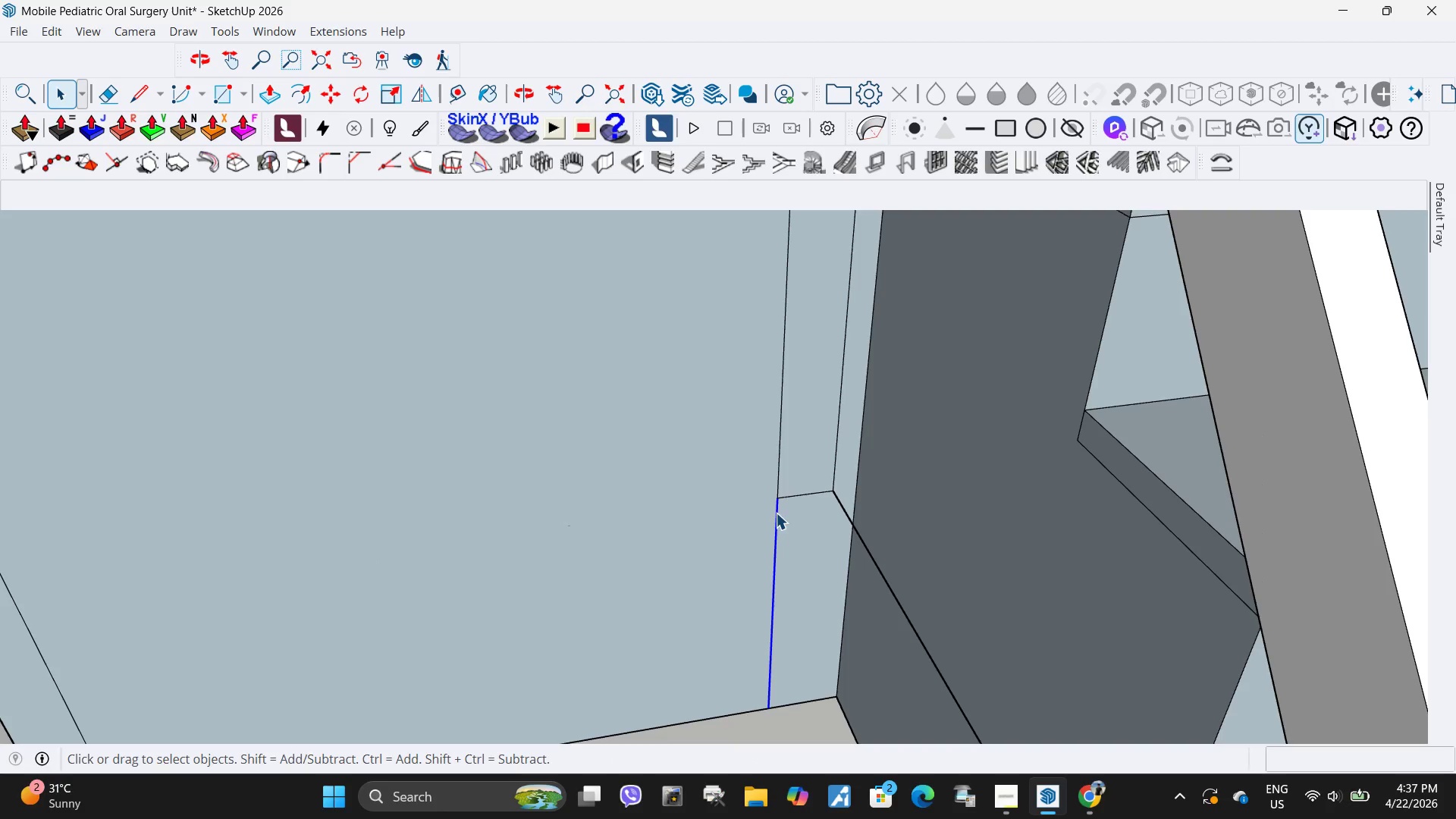 
key(Delete)
 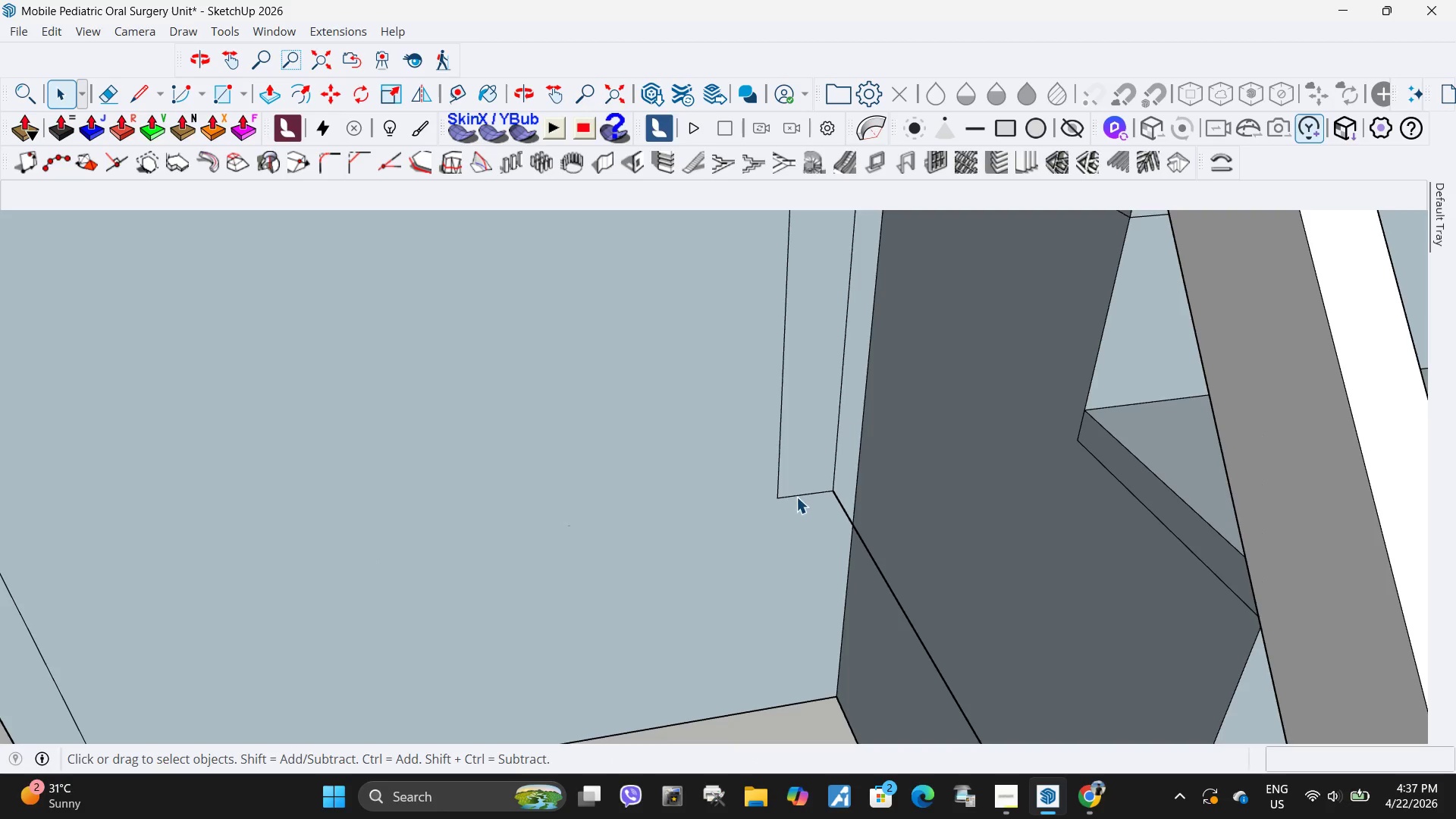 
left_click([796, 497])
 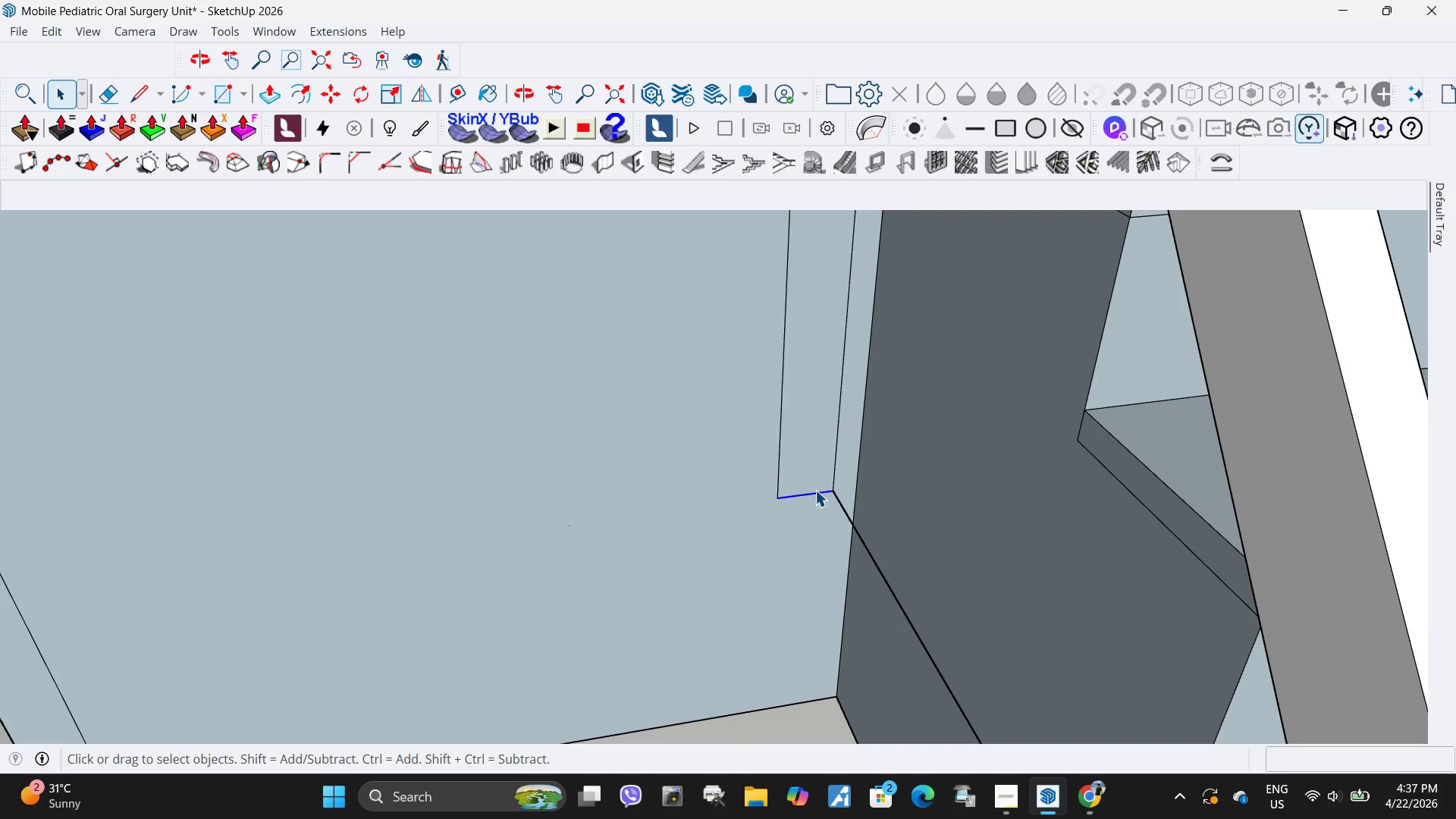 
key(Delete)
 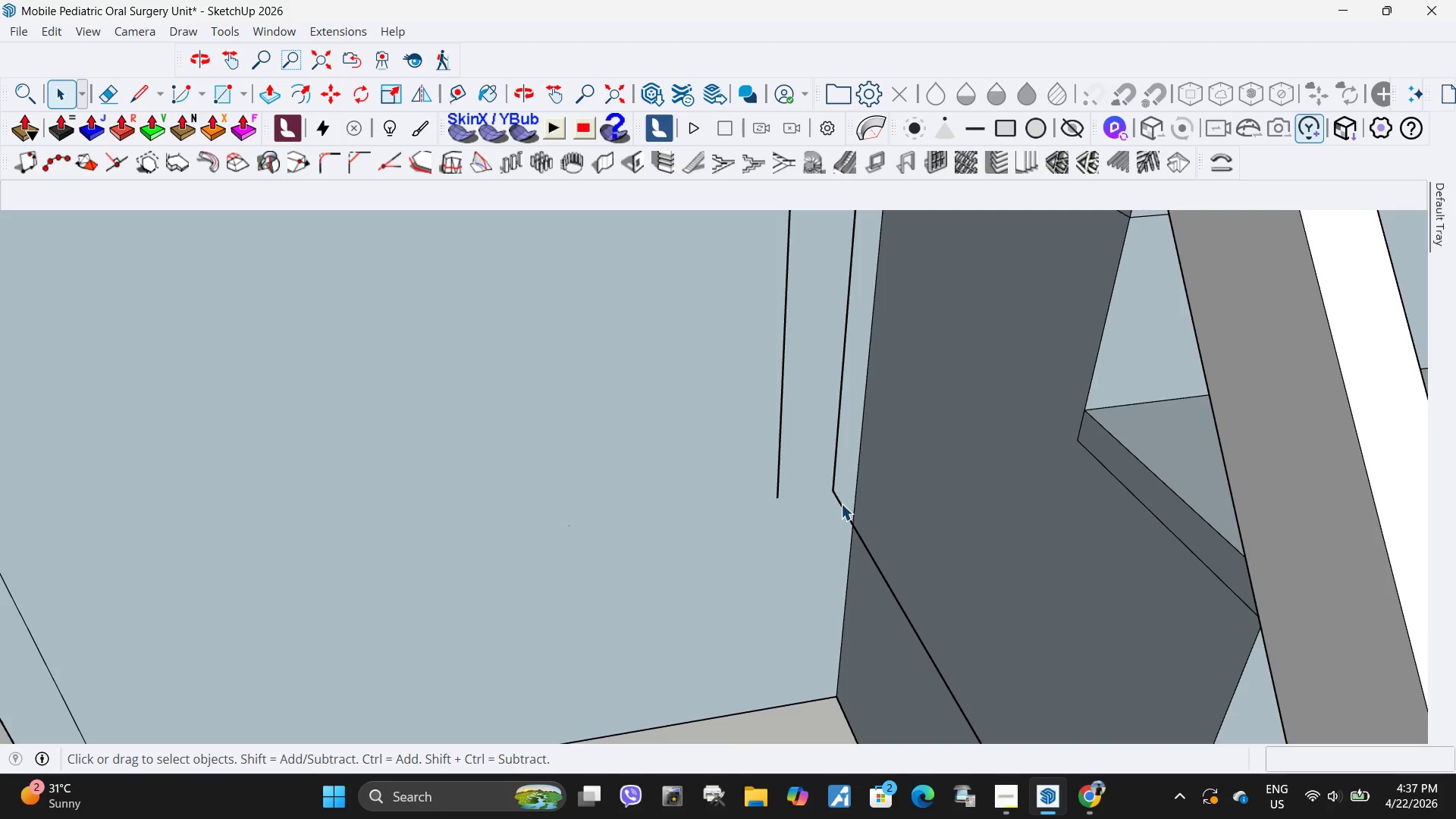 
left_click([841, 504])
 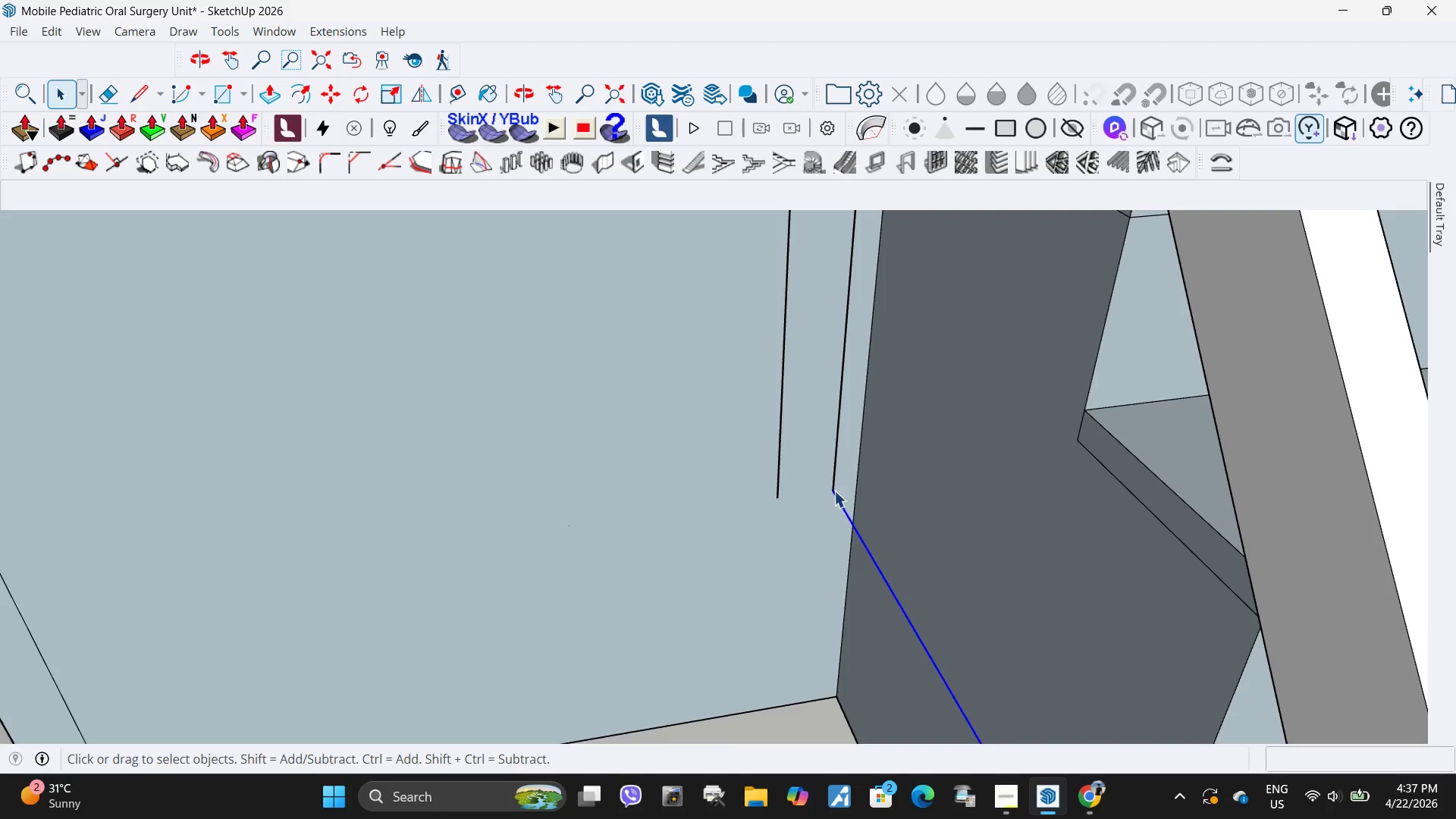 
key(Delete)
 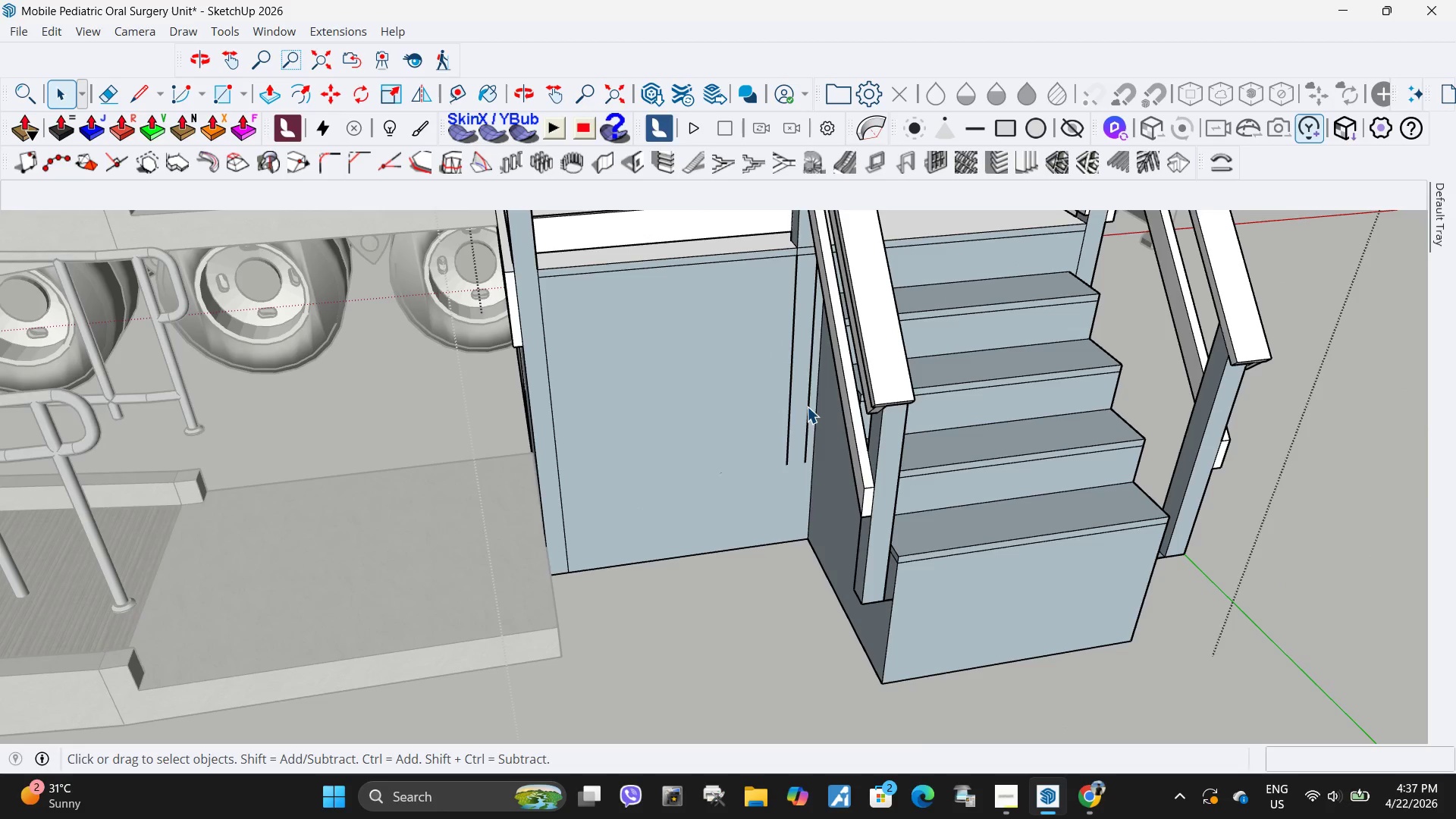 
scroll: coordinate [806, 435], scroll_direction: down, amount: 12.0
 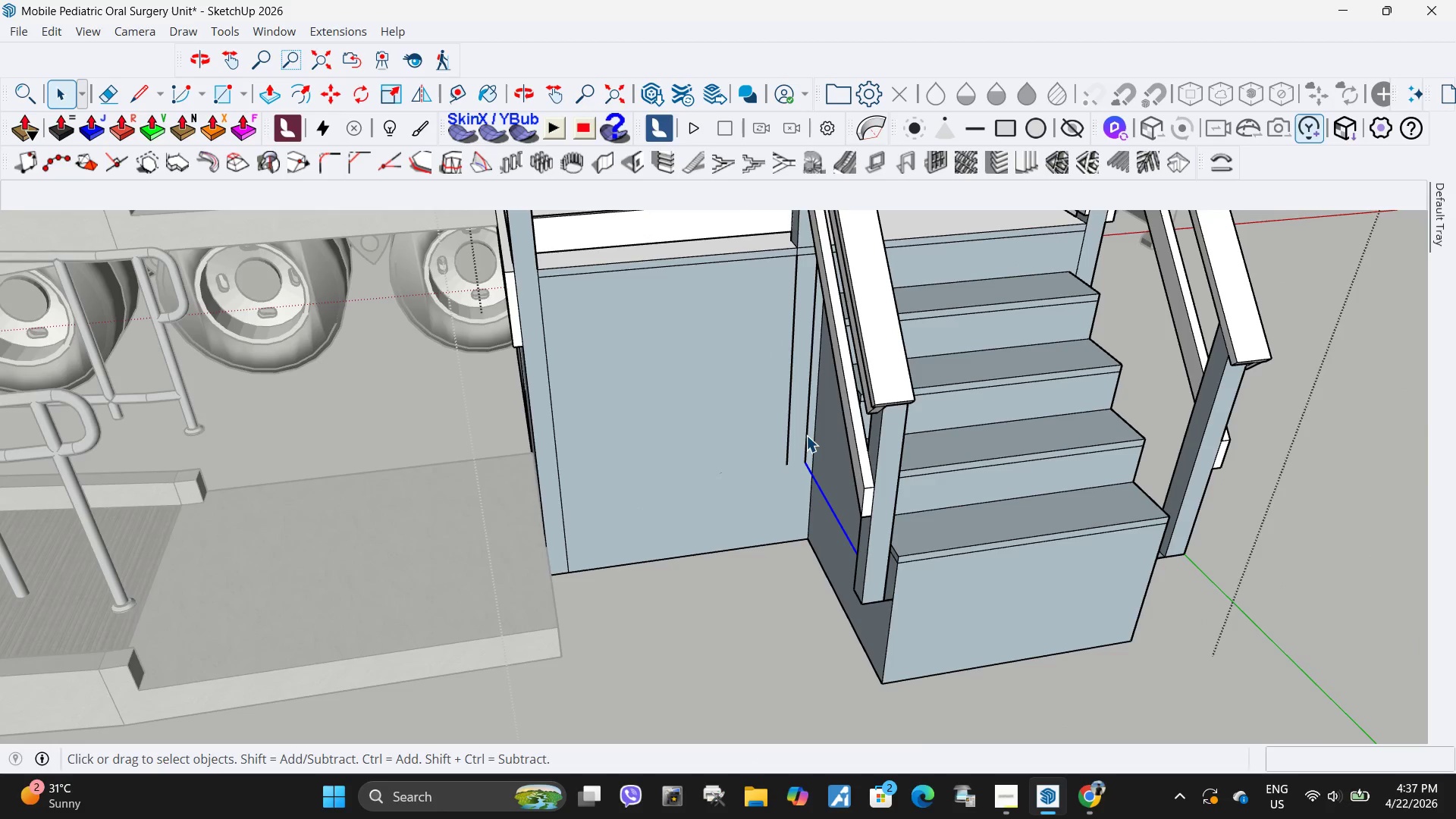 
left_click([807, 406])
 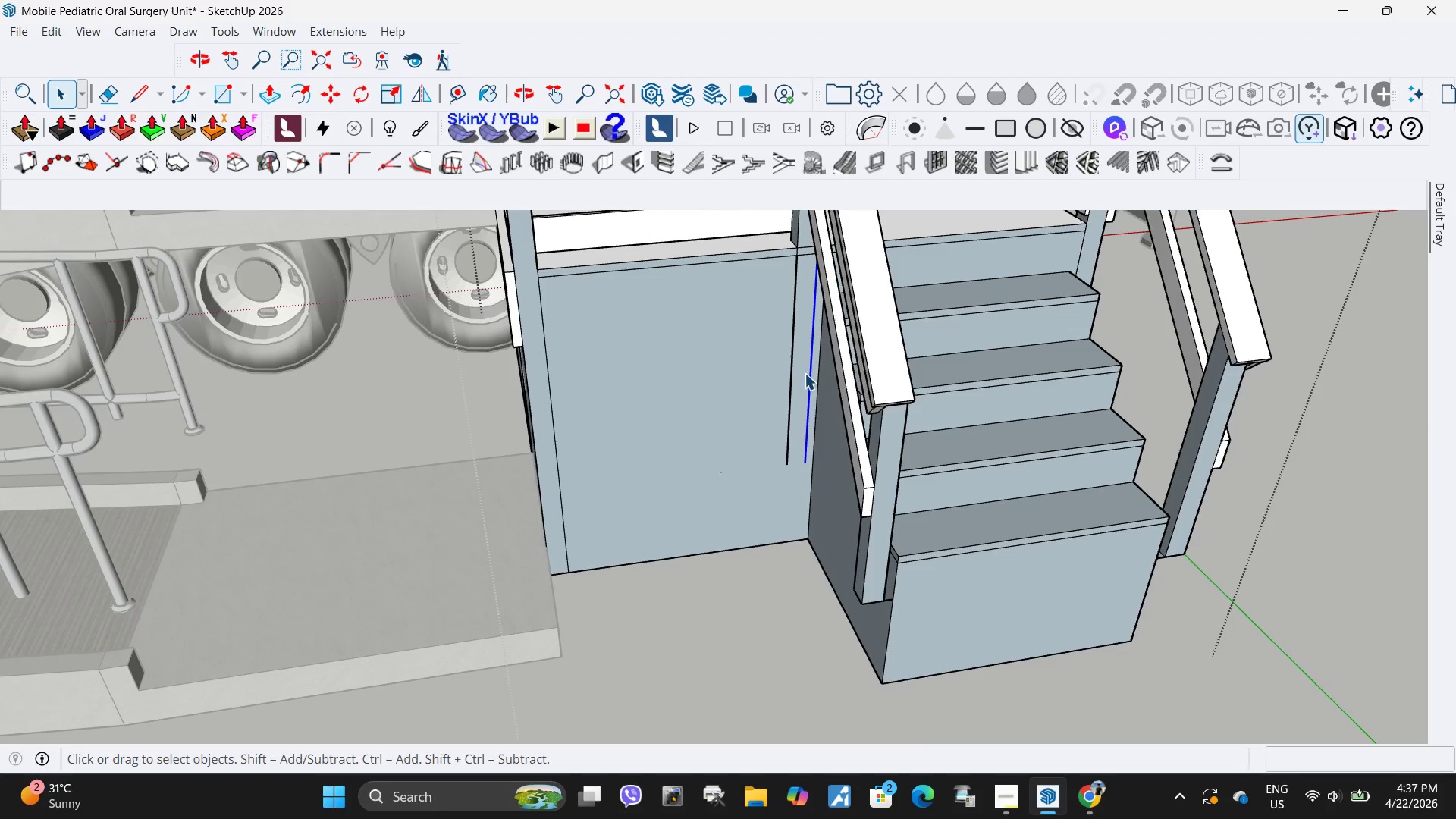 
key(Delete)
 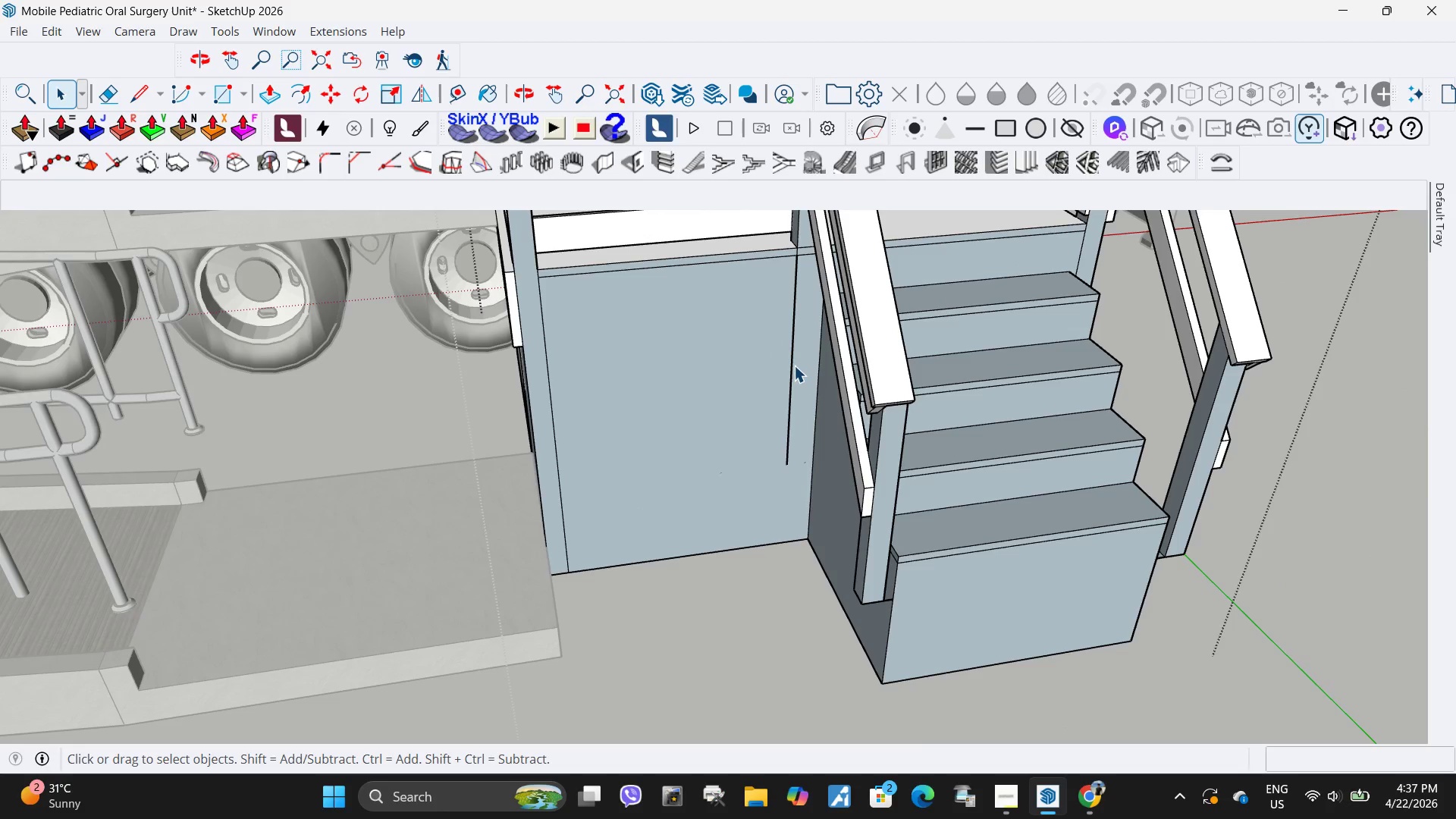 
left_click([794, 366])
 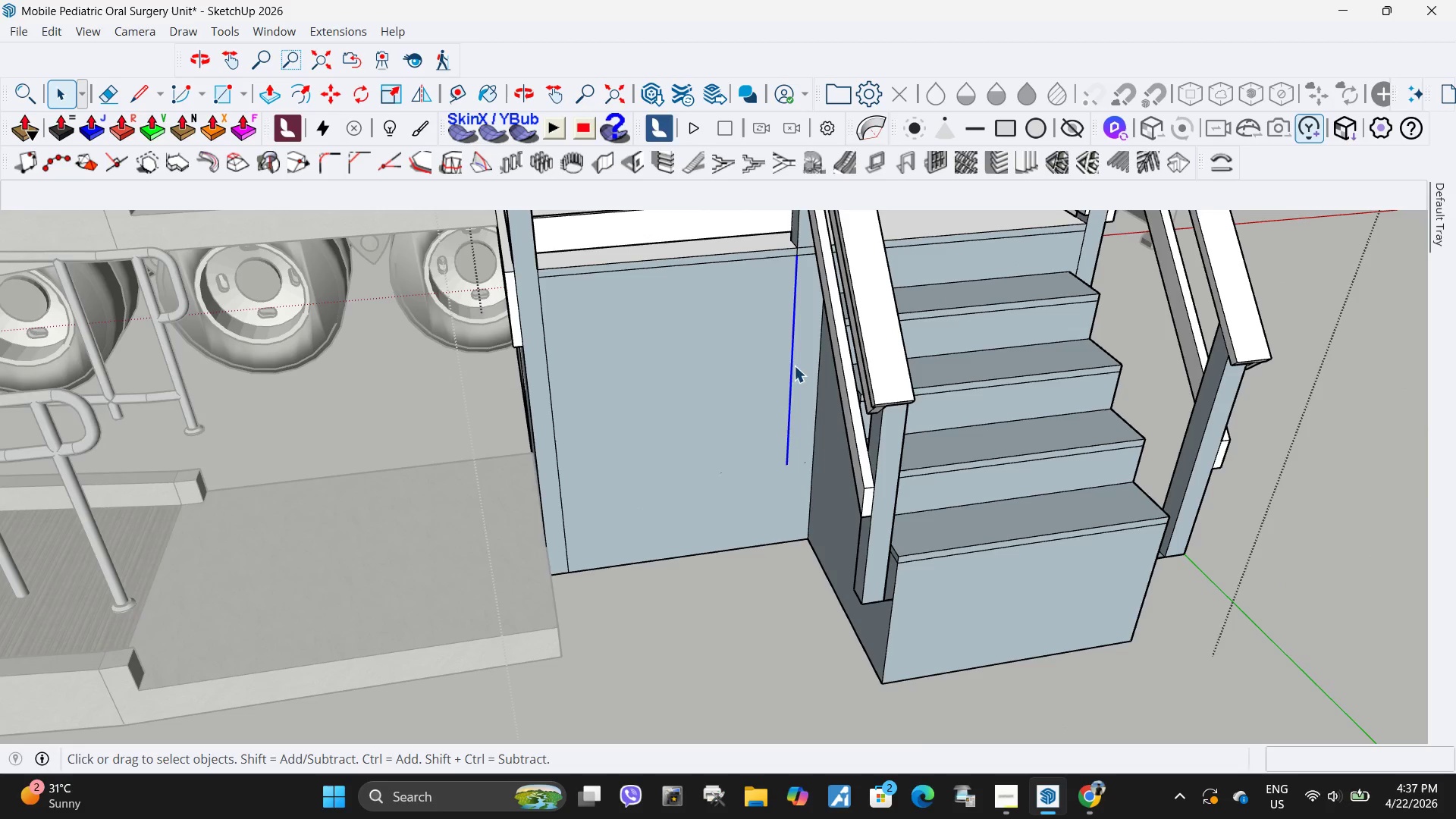 
key(Delete)
 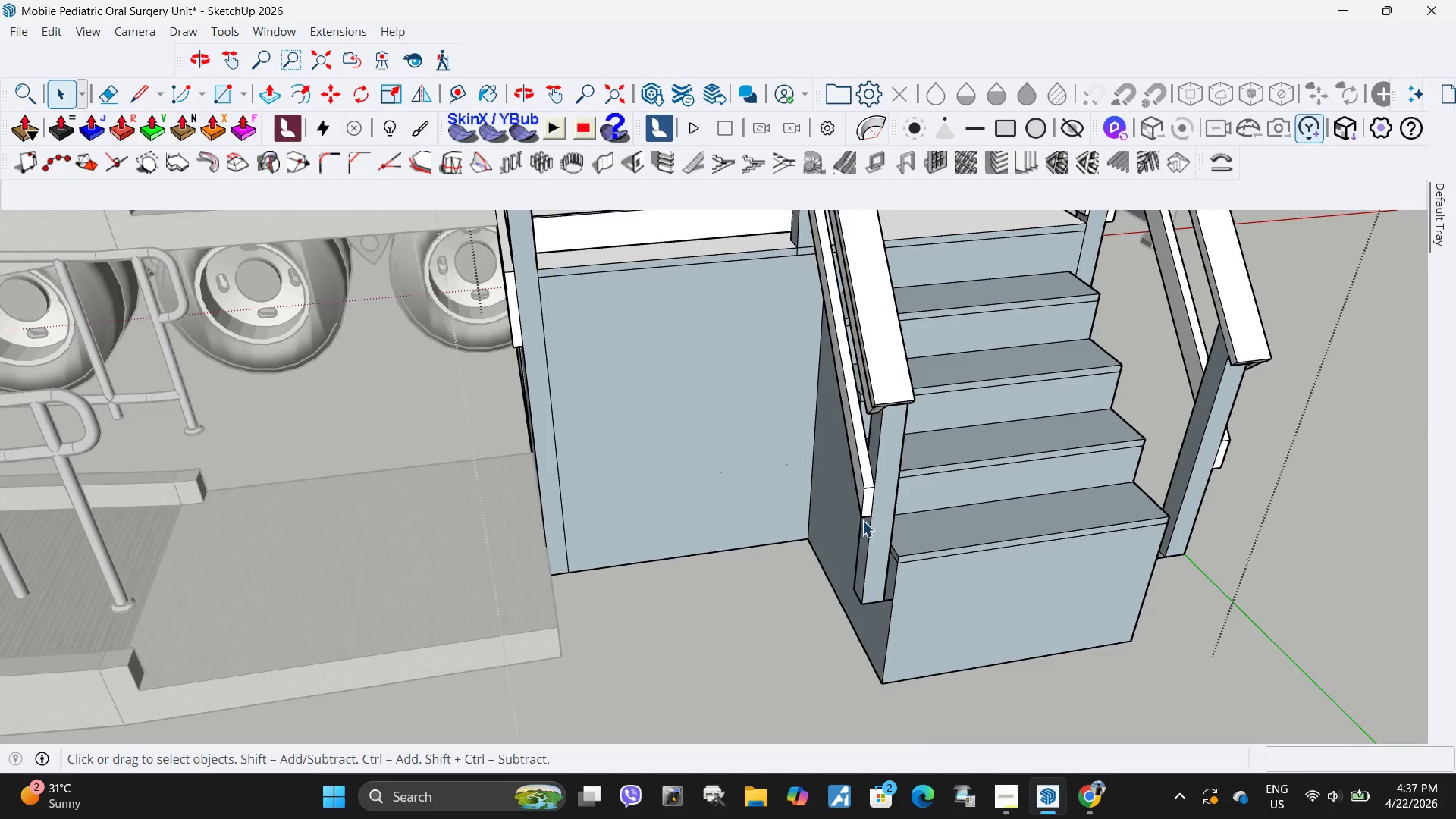 
scroll: coordinate [784, 303], scroll_direction: down, amount: 8.0
 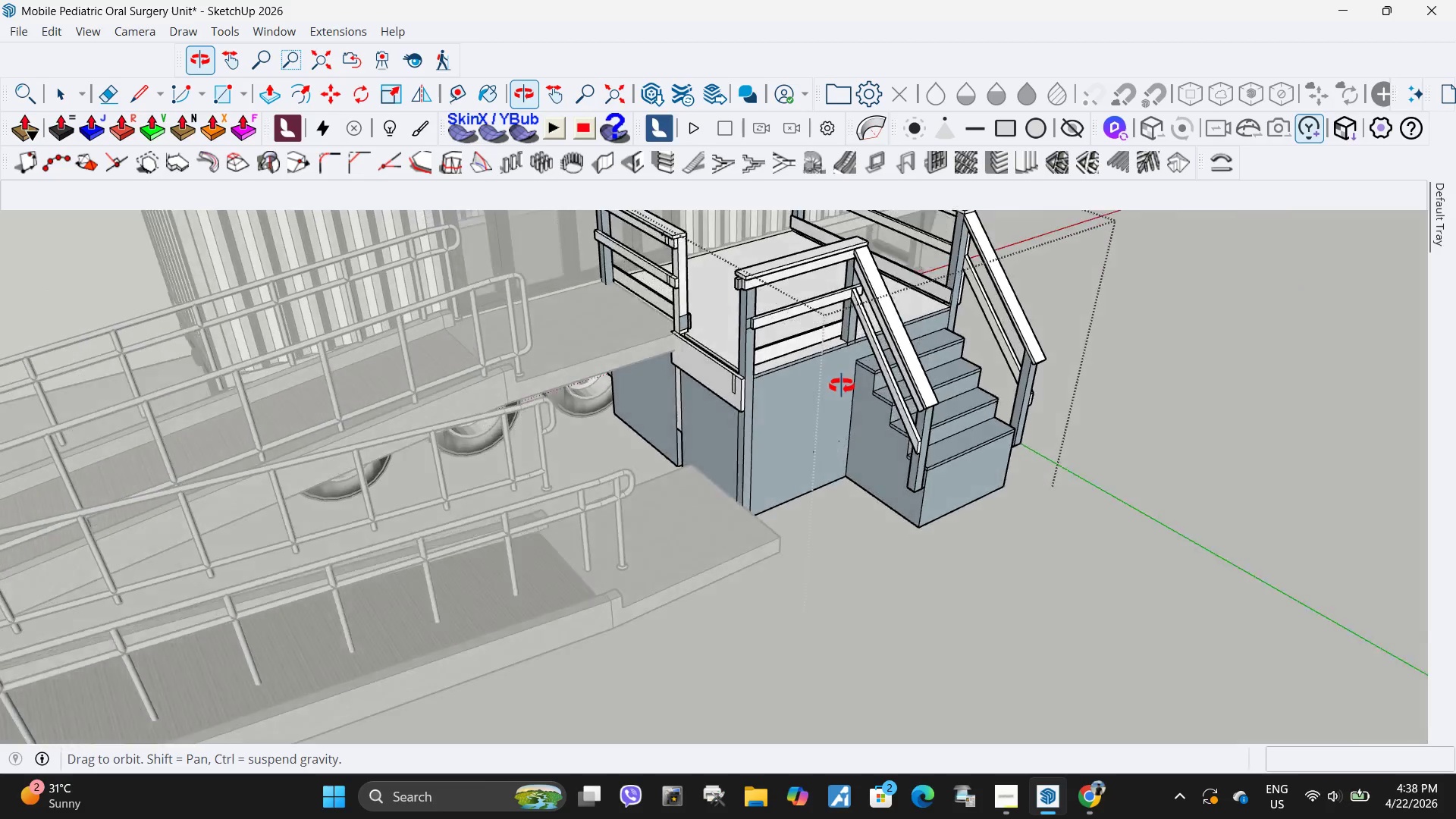 
scroll: coordinate [657, 403], scroll_direction: up, amount: 12.0
 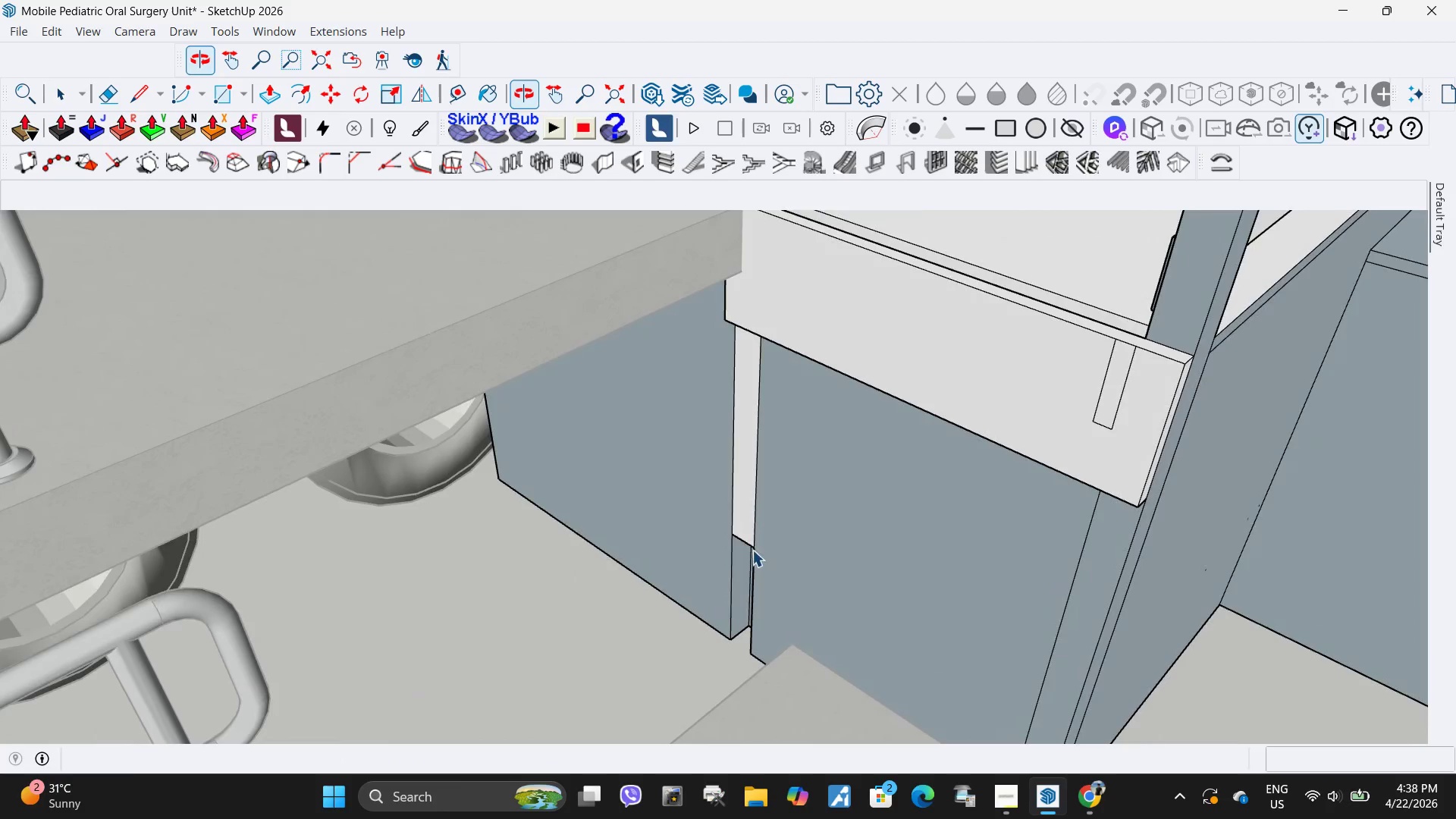 
left_click([737, 576])
 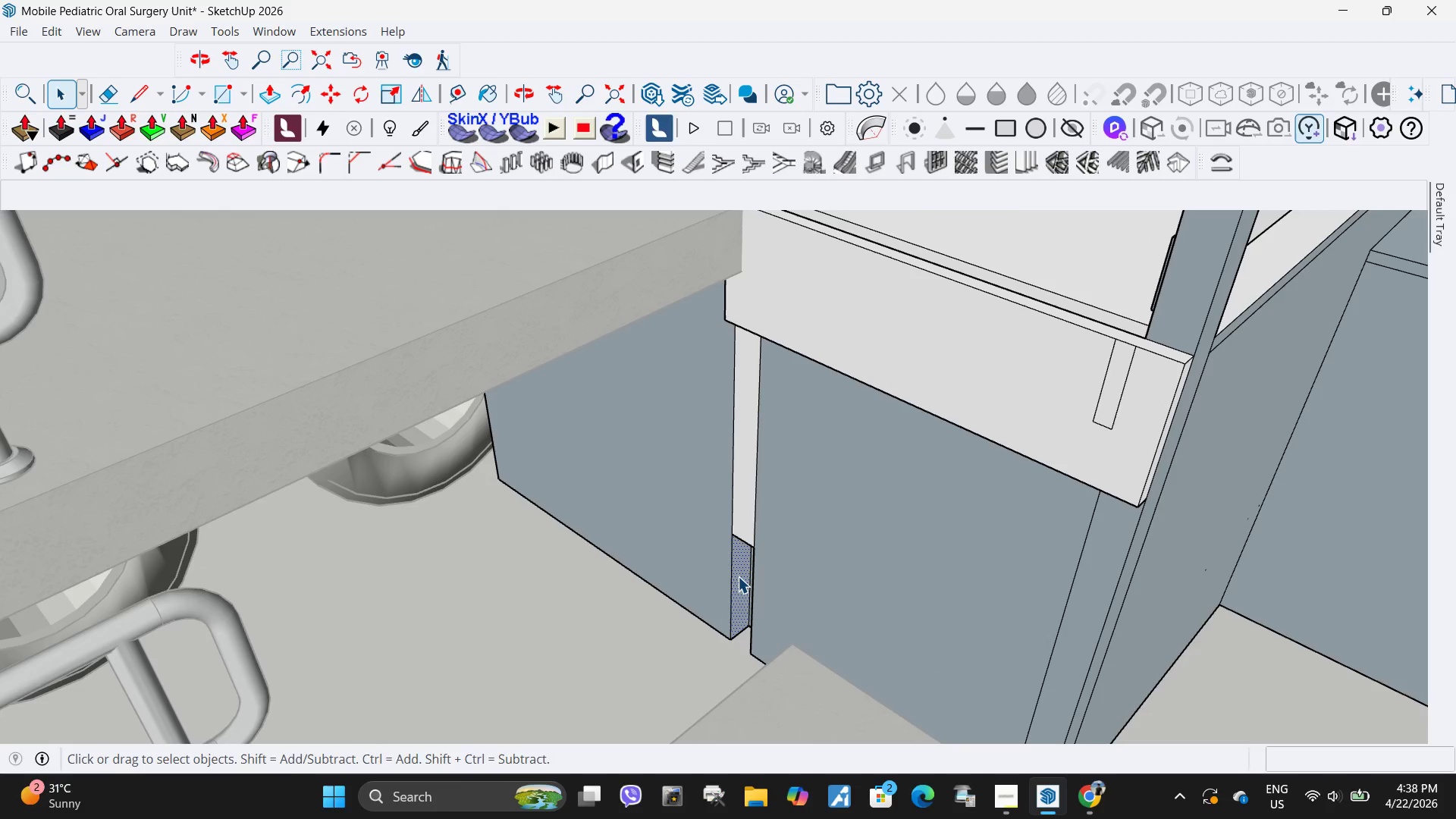 
key(P)
 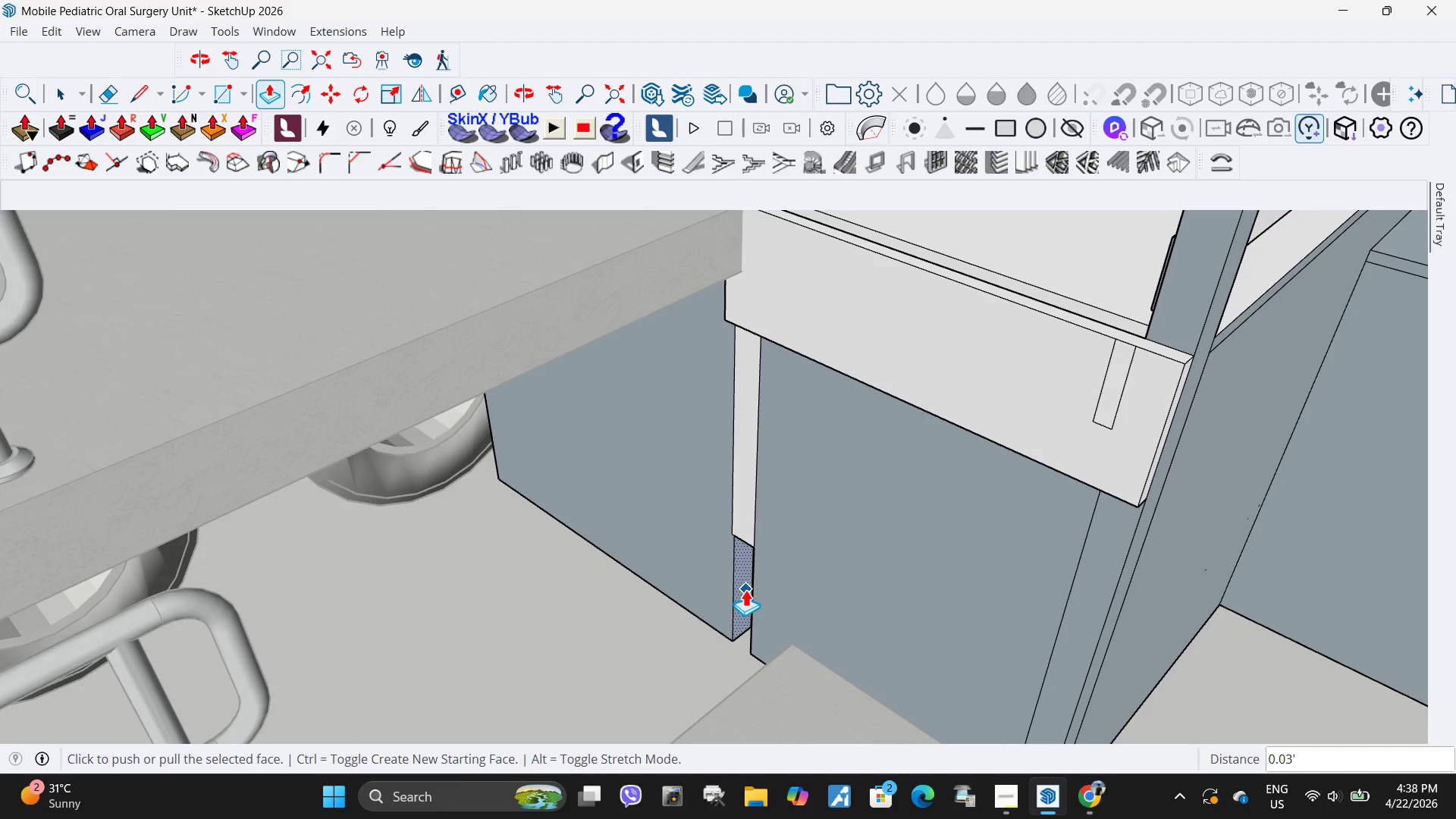 
key(Control+Z)
 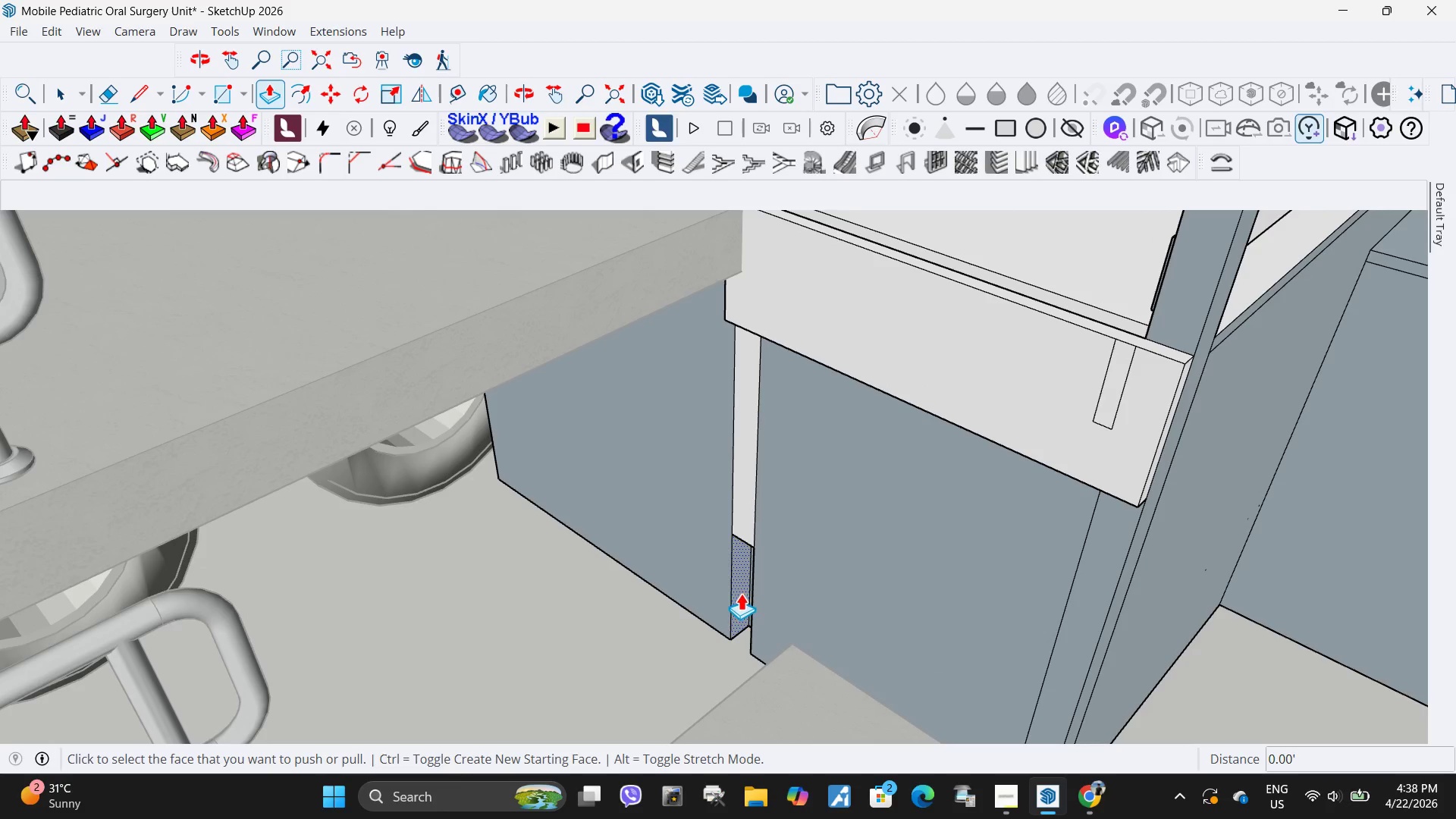 
left_click([741, 593])
 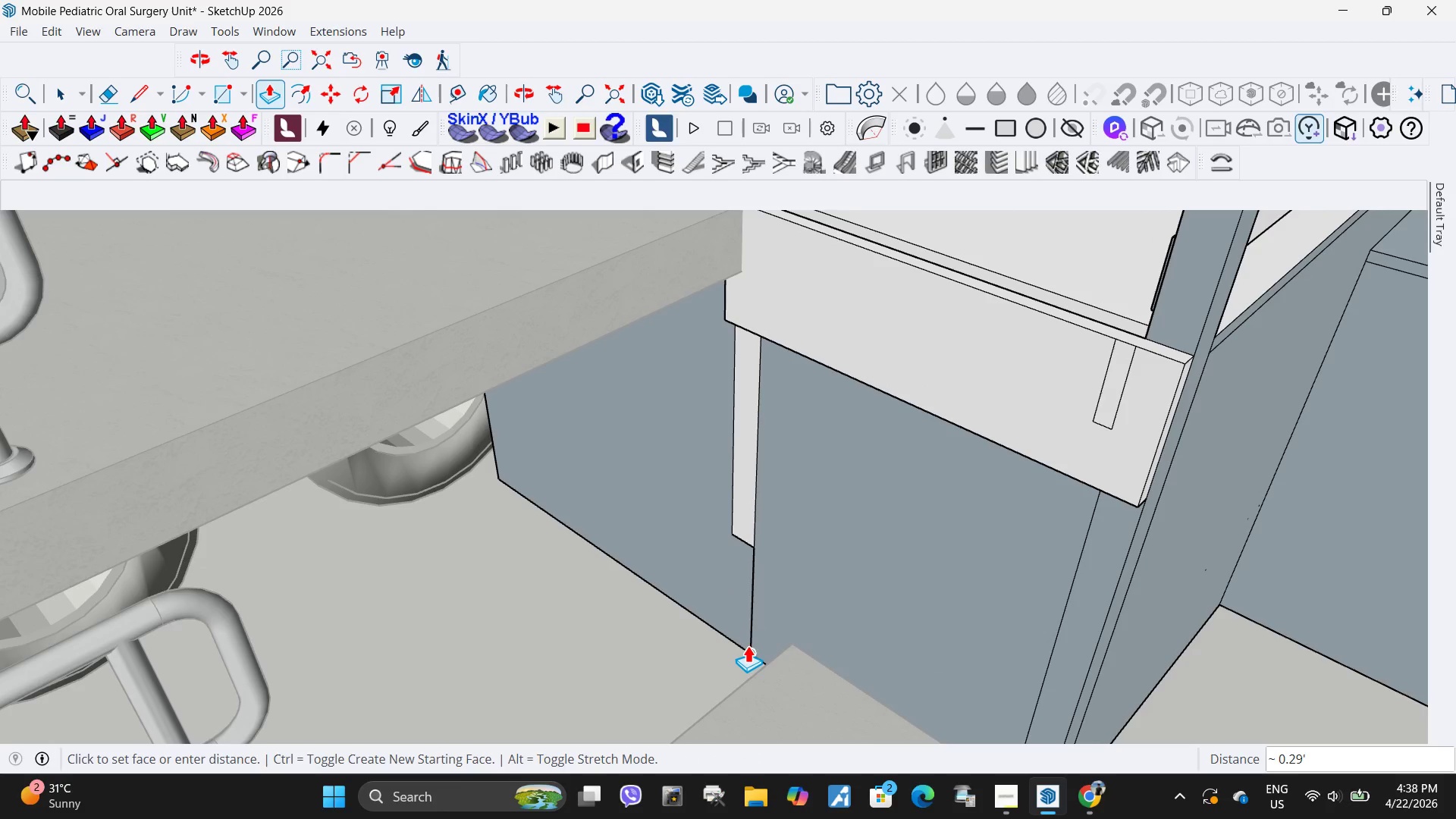 
left_click([748, 645])
 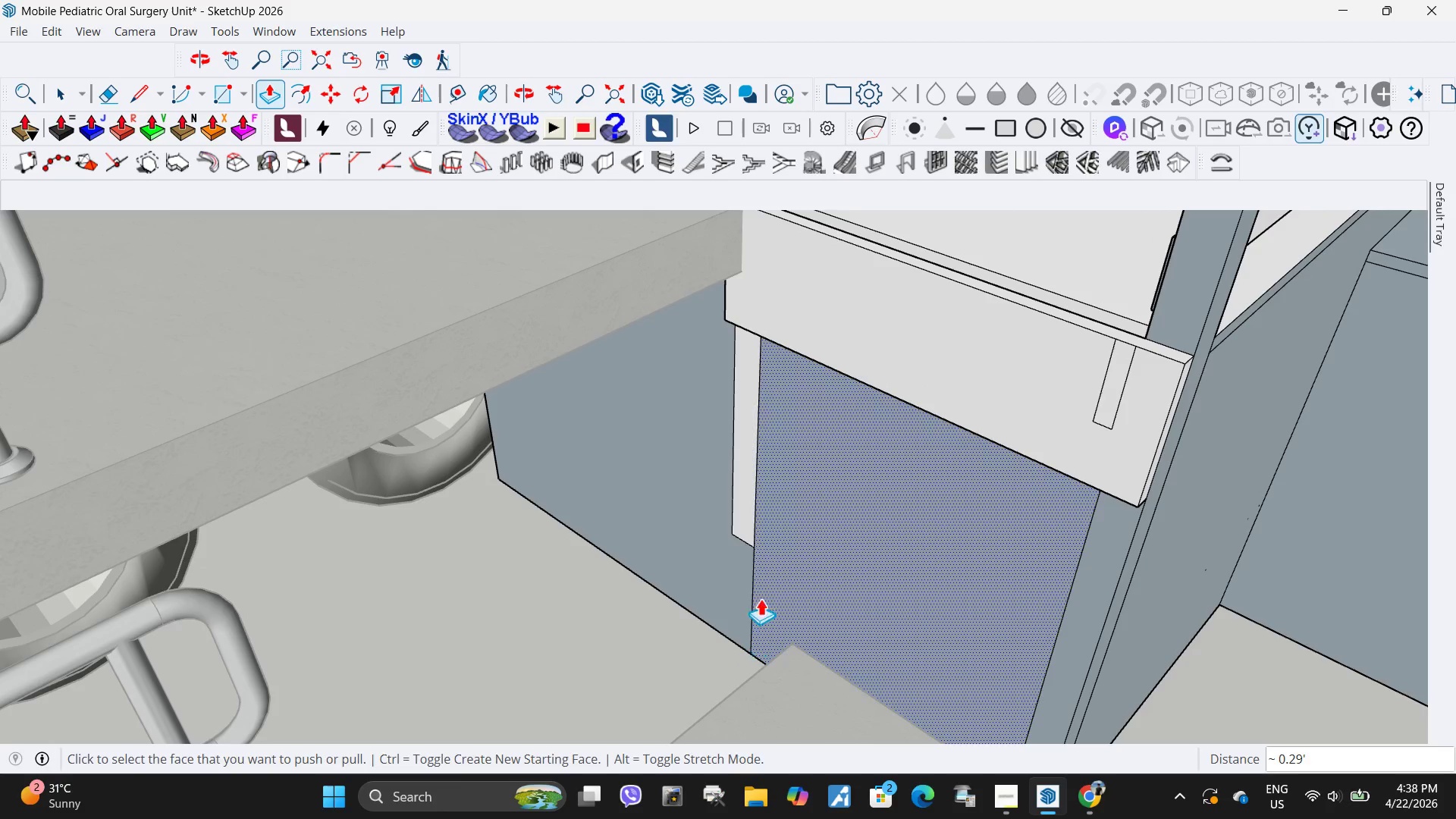 
key(Space)
 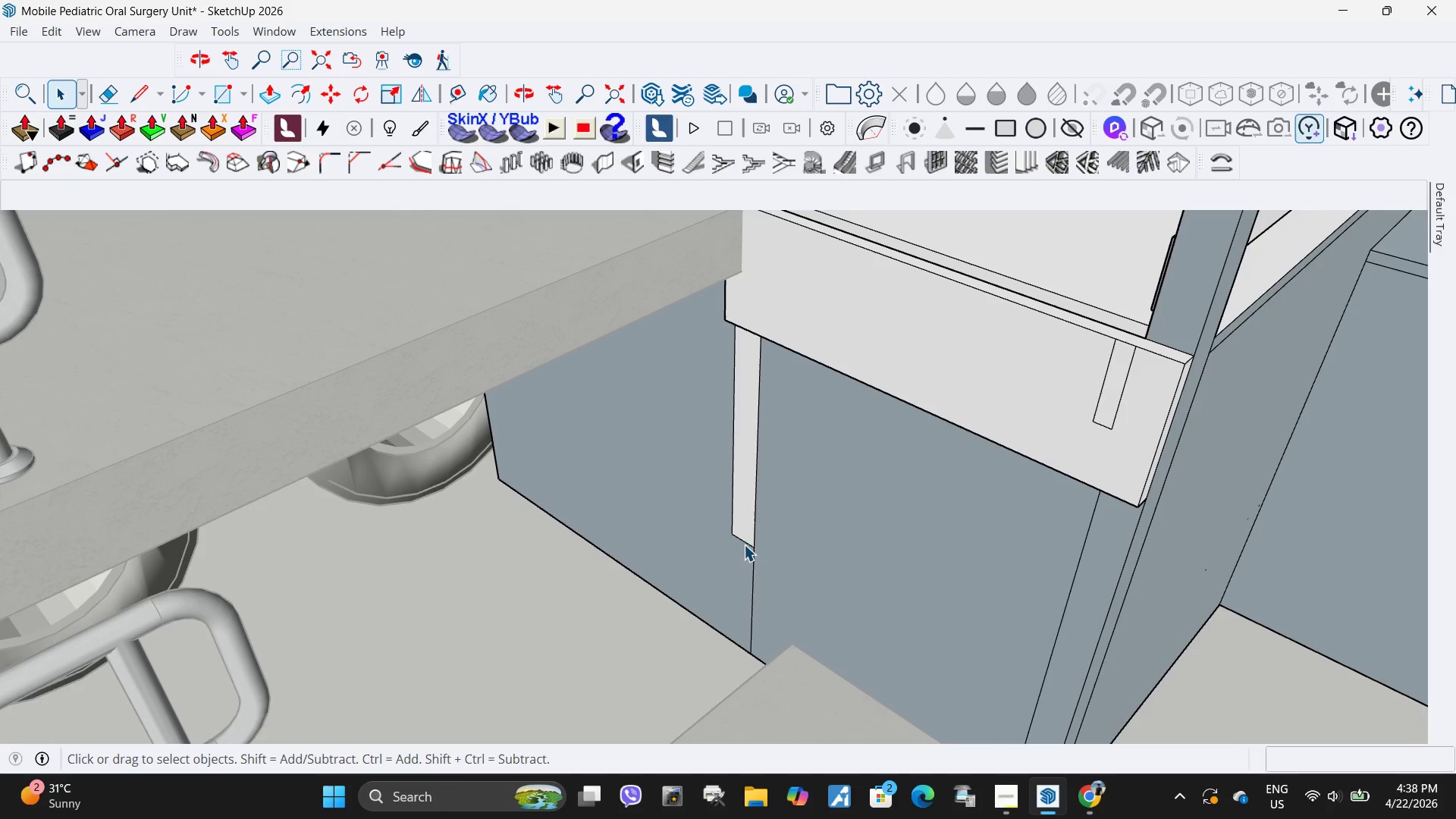 
left_click([902, 444])
 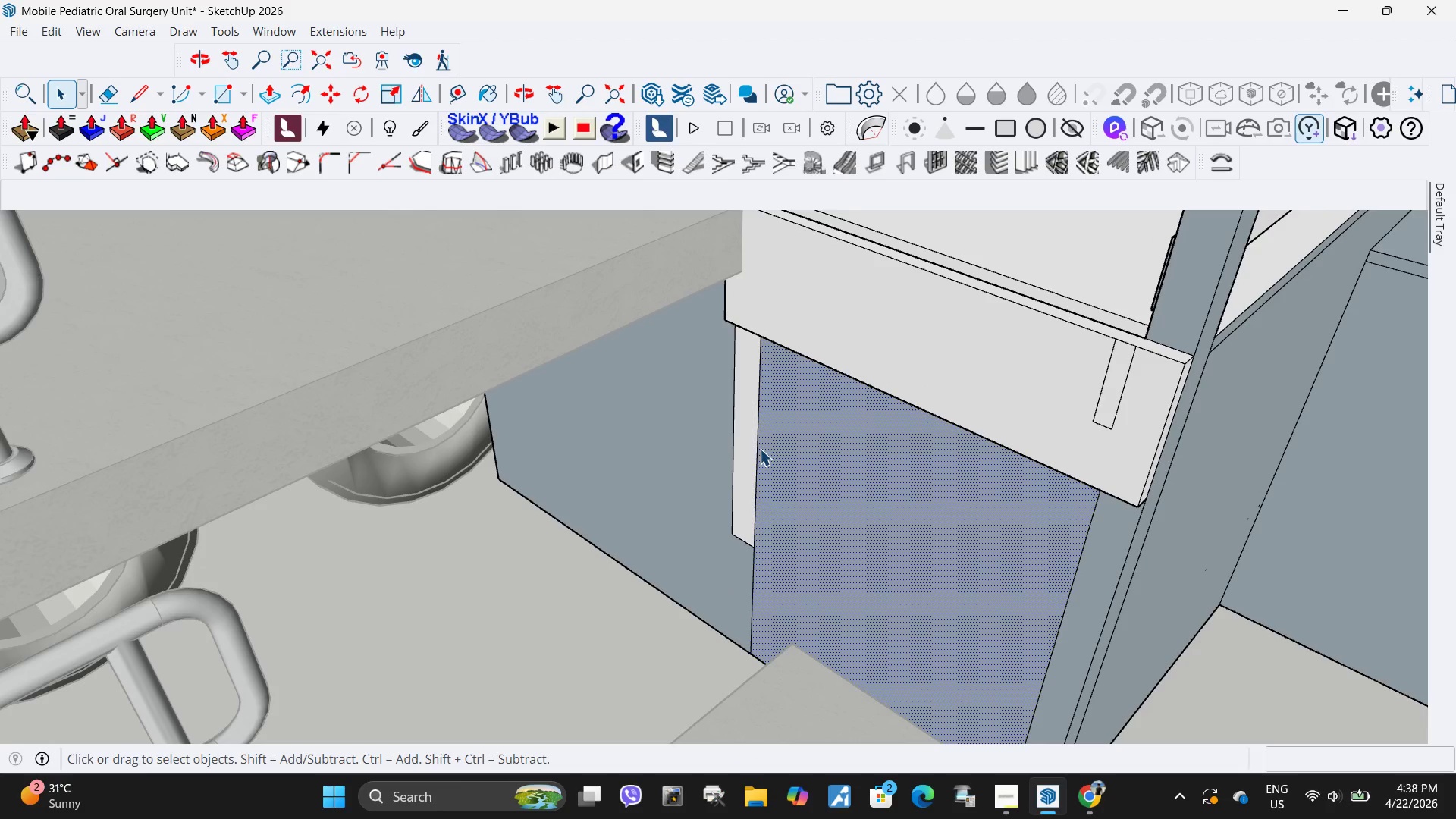 
left_click([757, 449])
 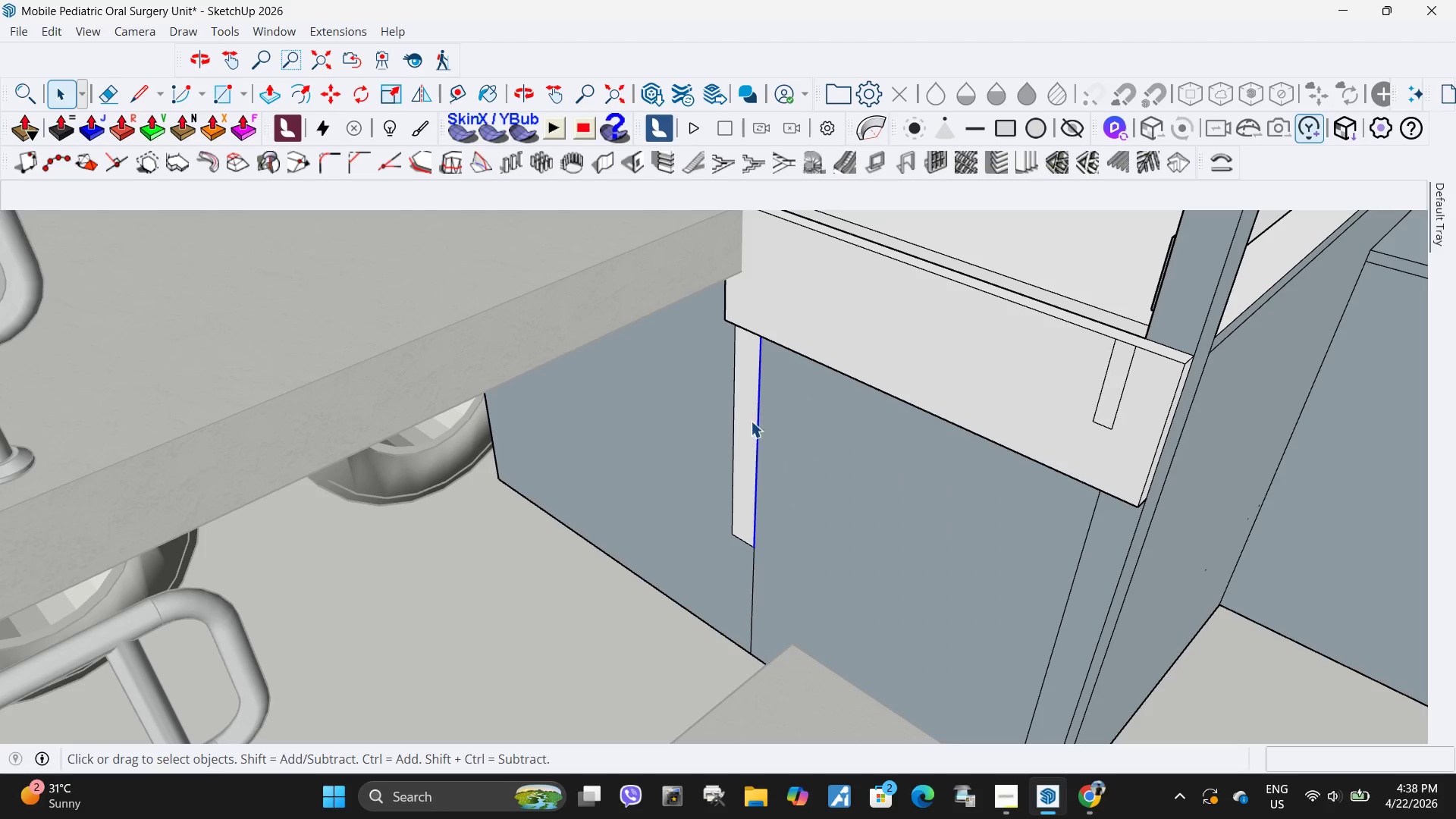 
key(Delete)
 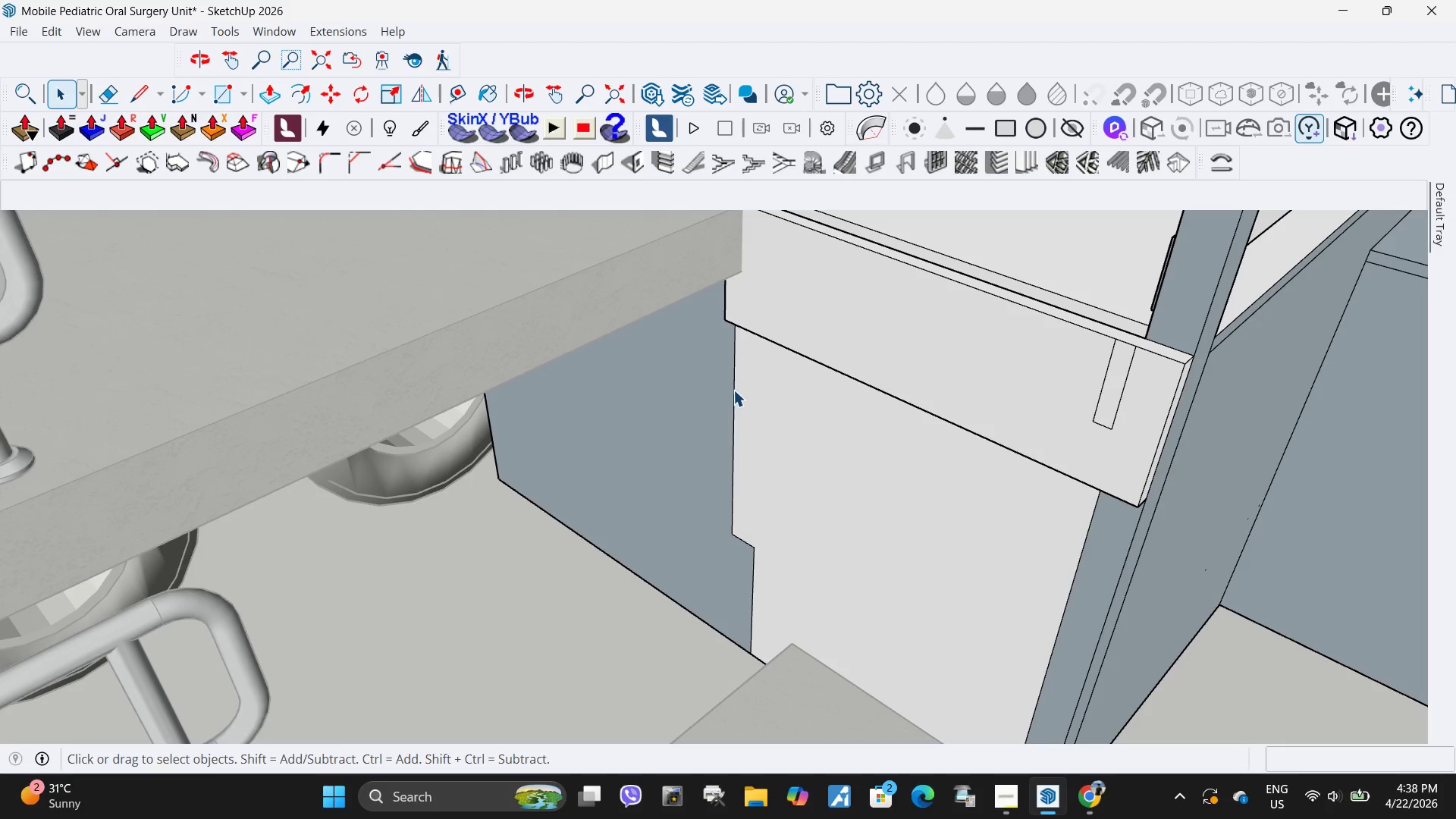 
left_click([733, 390])
 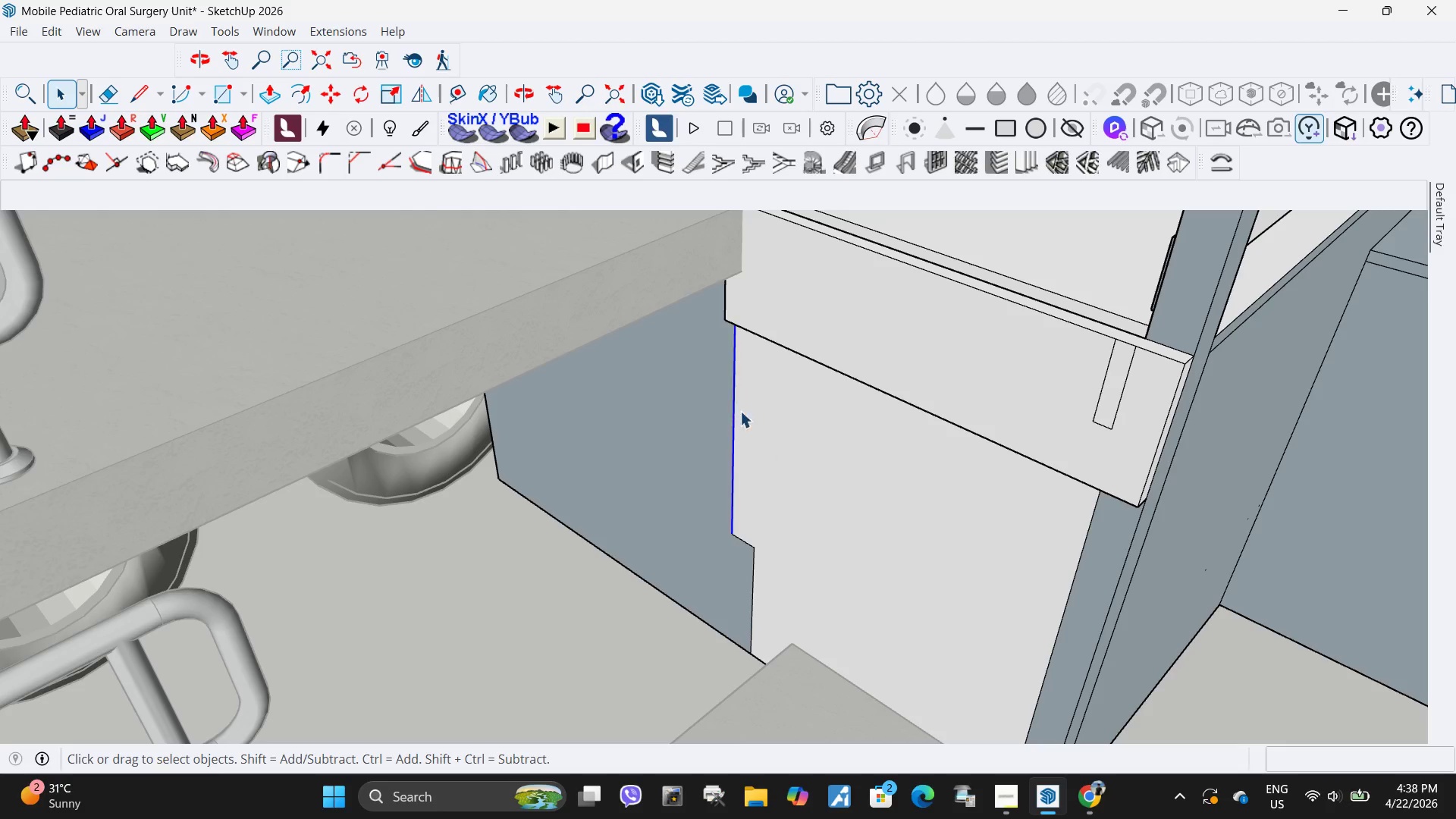 
key(Delete)
 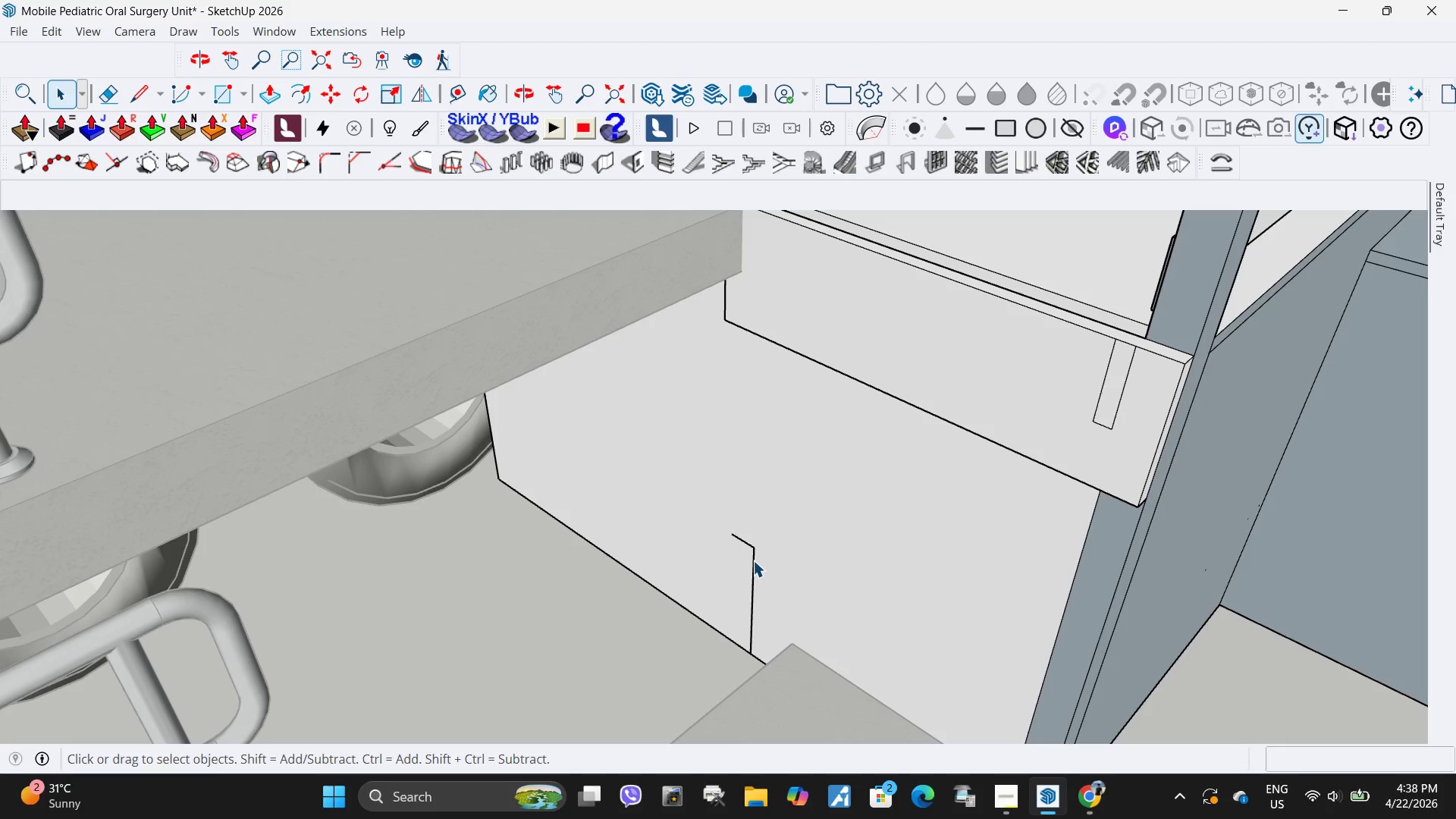 
left_click([753, 560])
 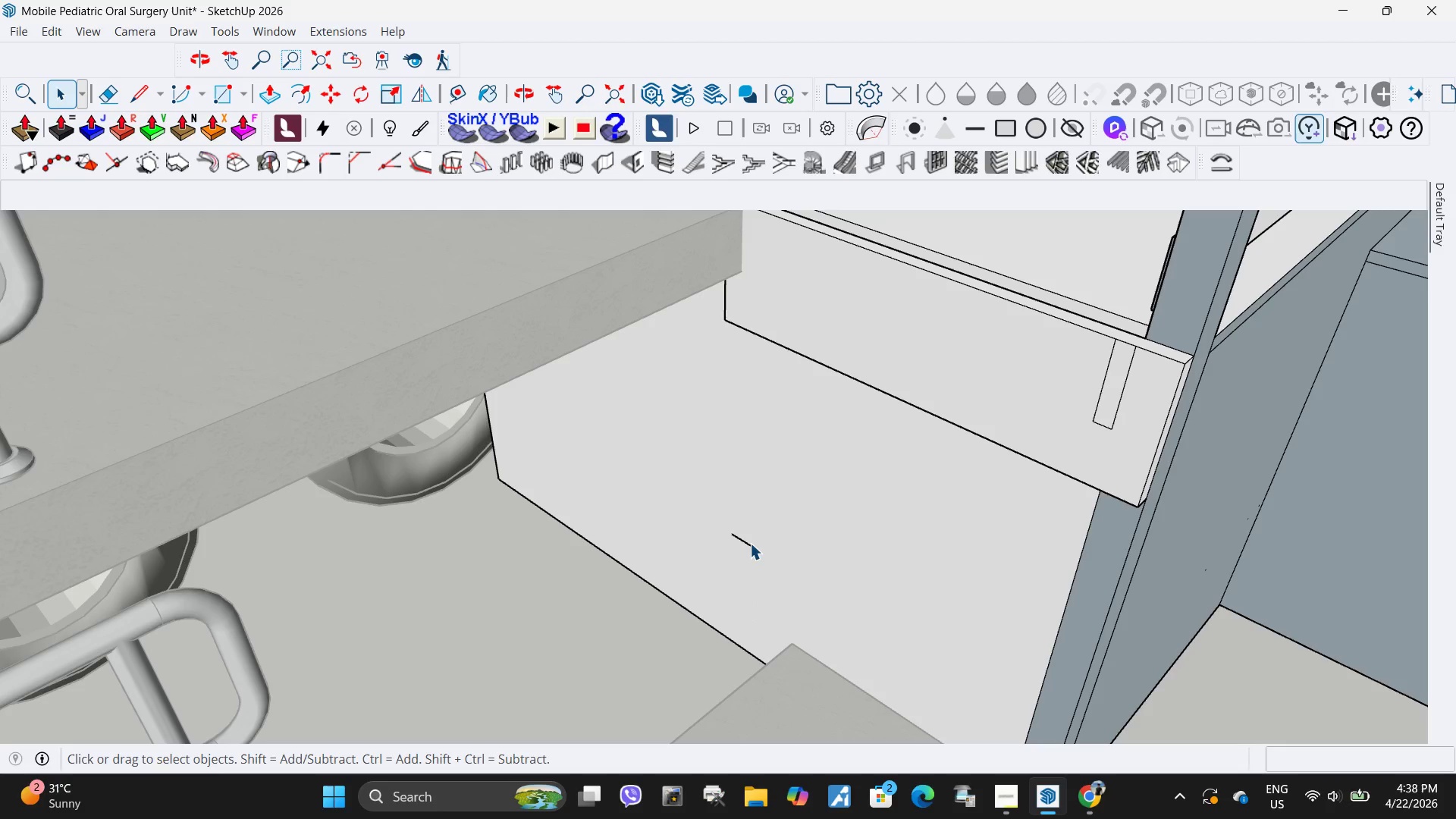 
key(Delete)
 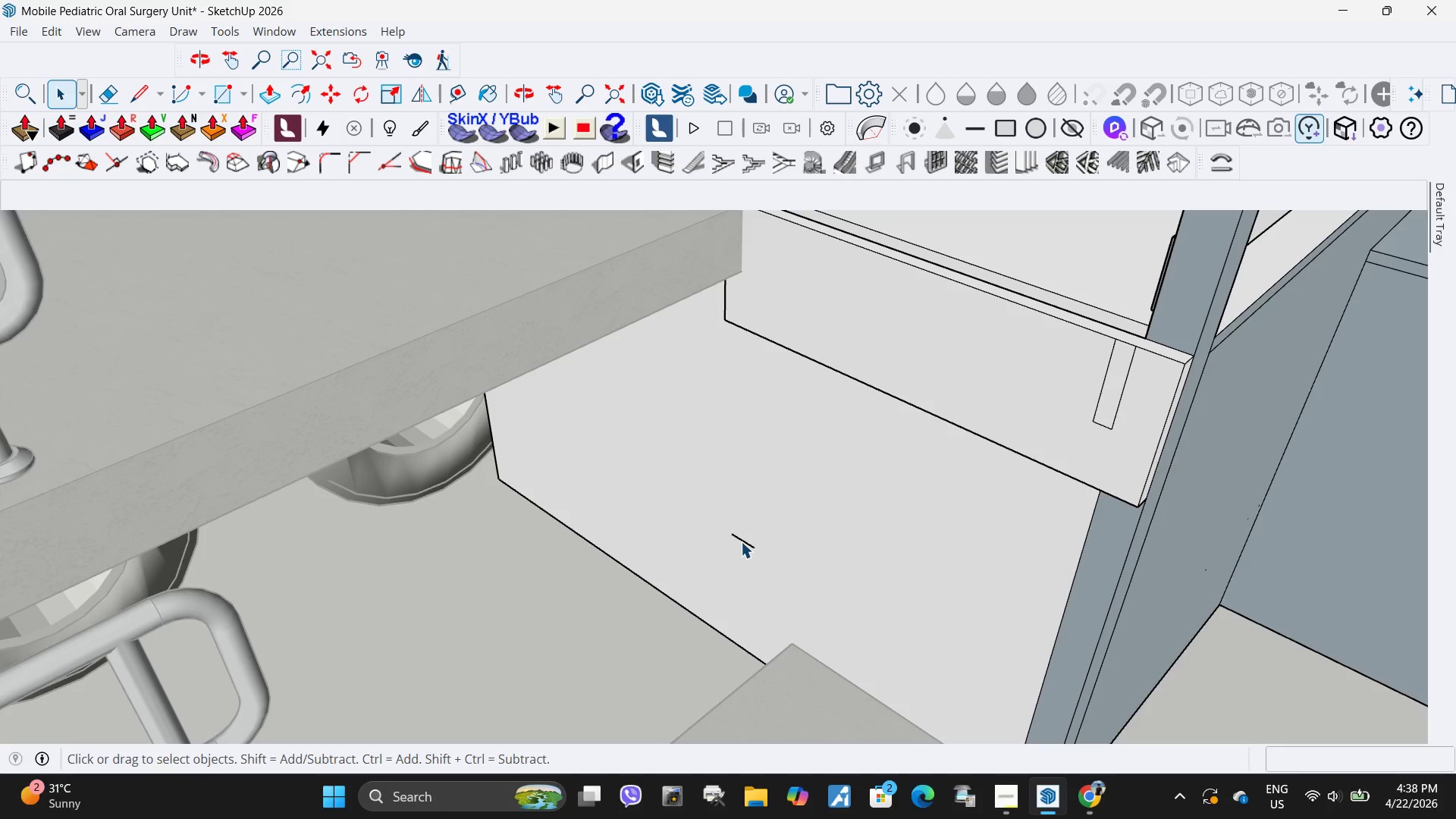 
left_click([741, 541])
 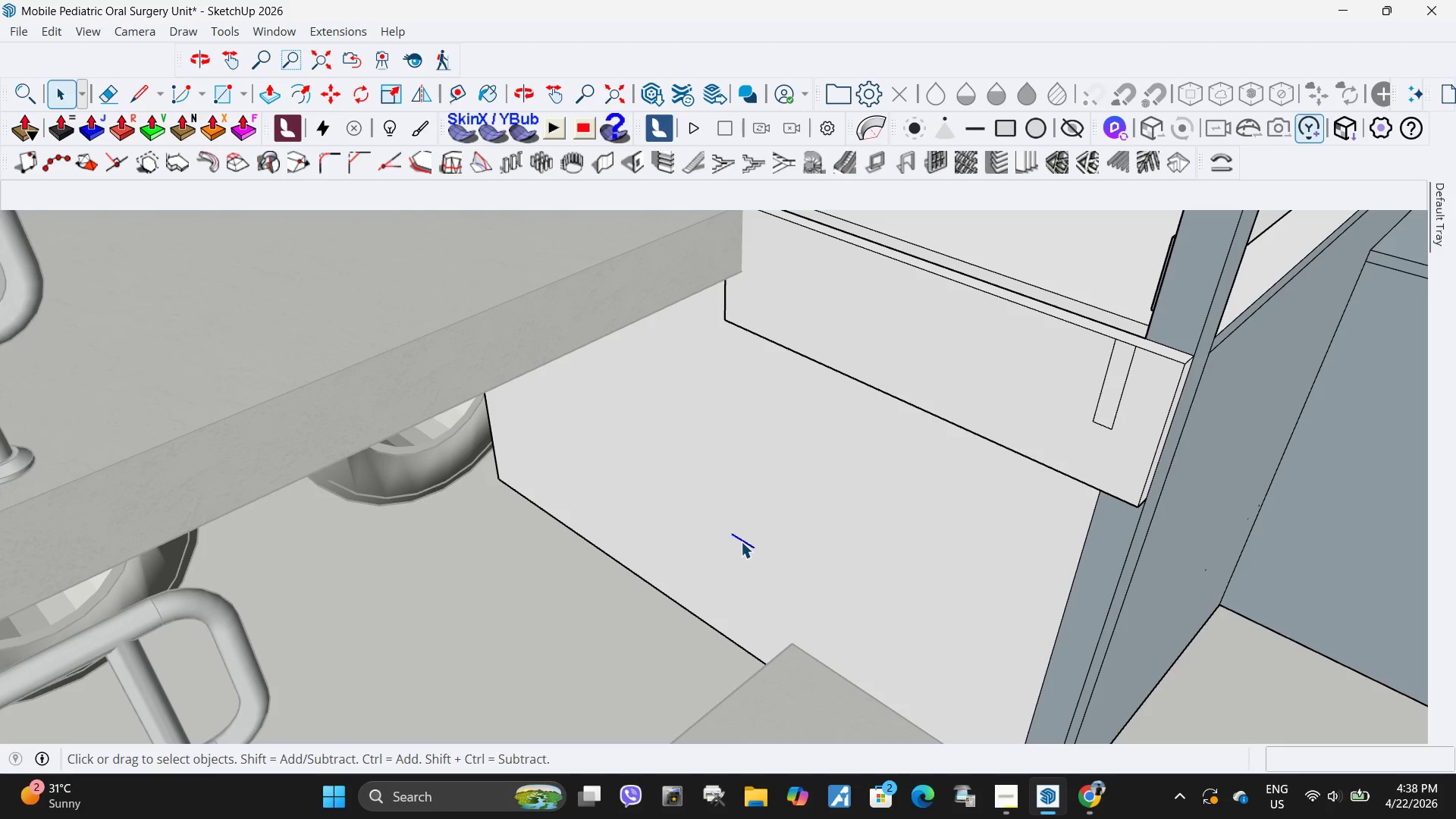 
key(Delete)
 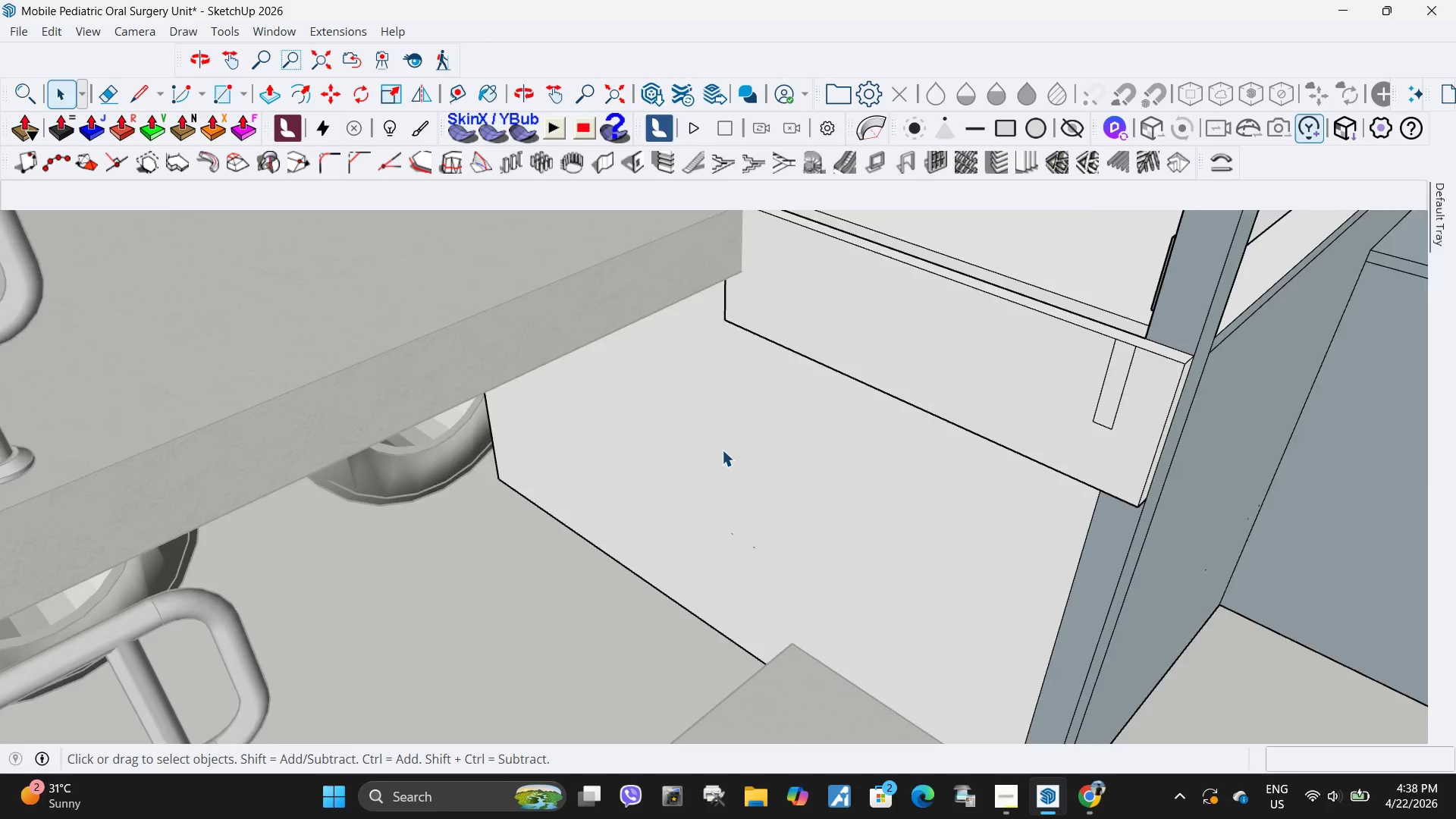 
scroll: coordinate [733, 434], scroll_direction: down, amount: 4.0
 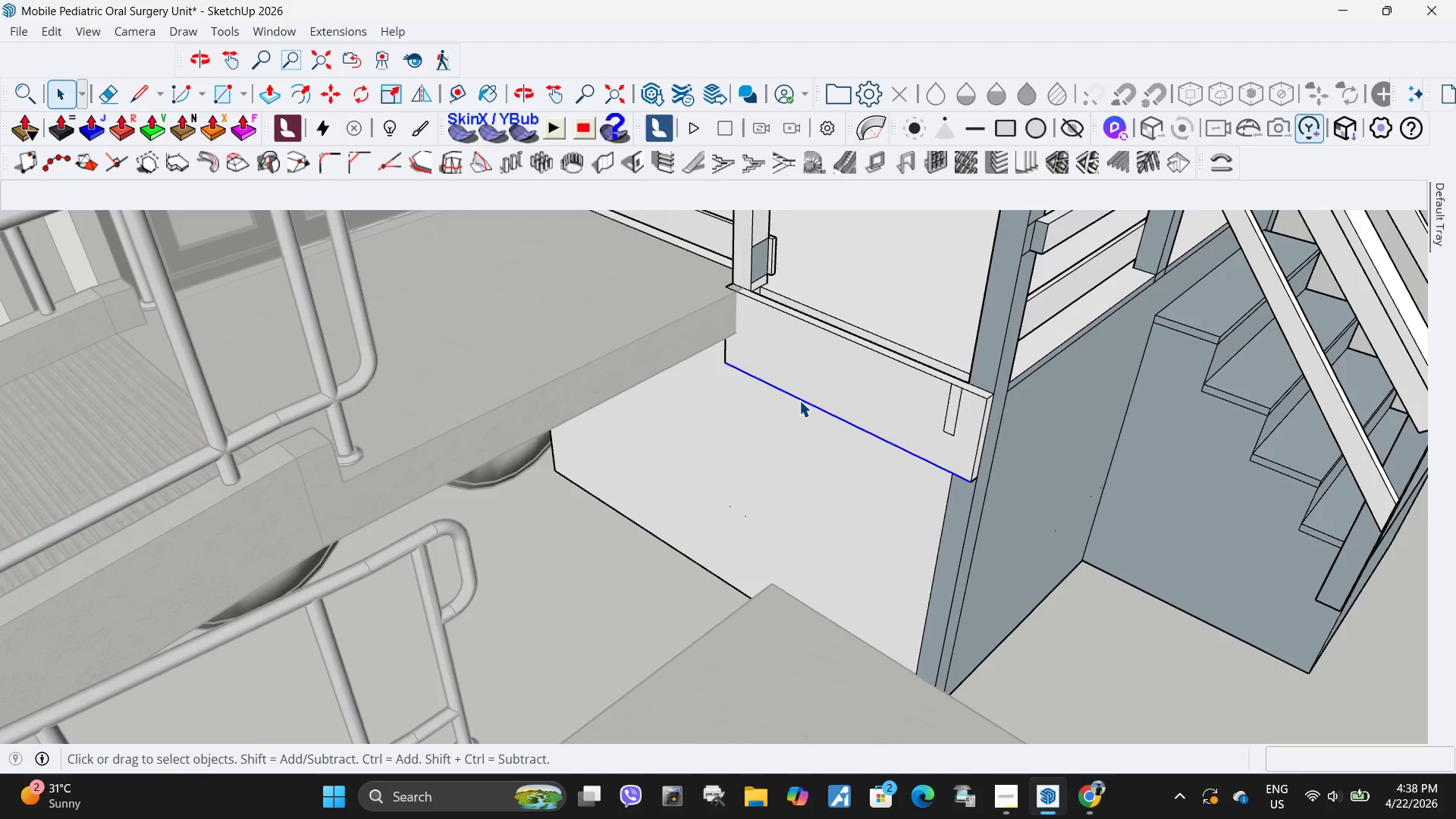 
key(Delete)
 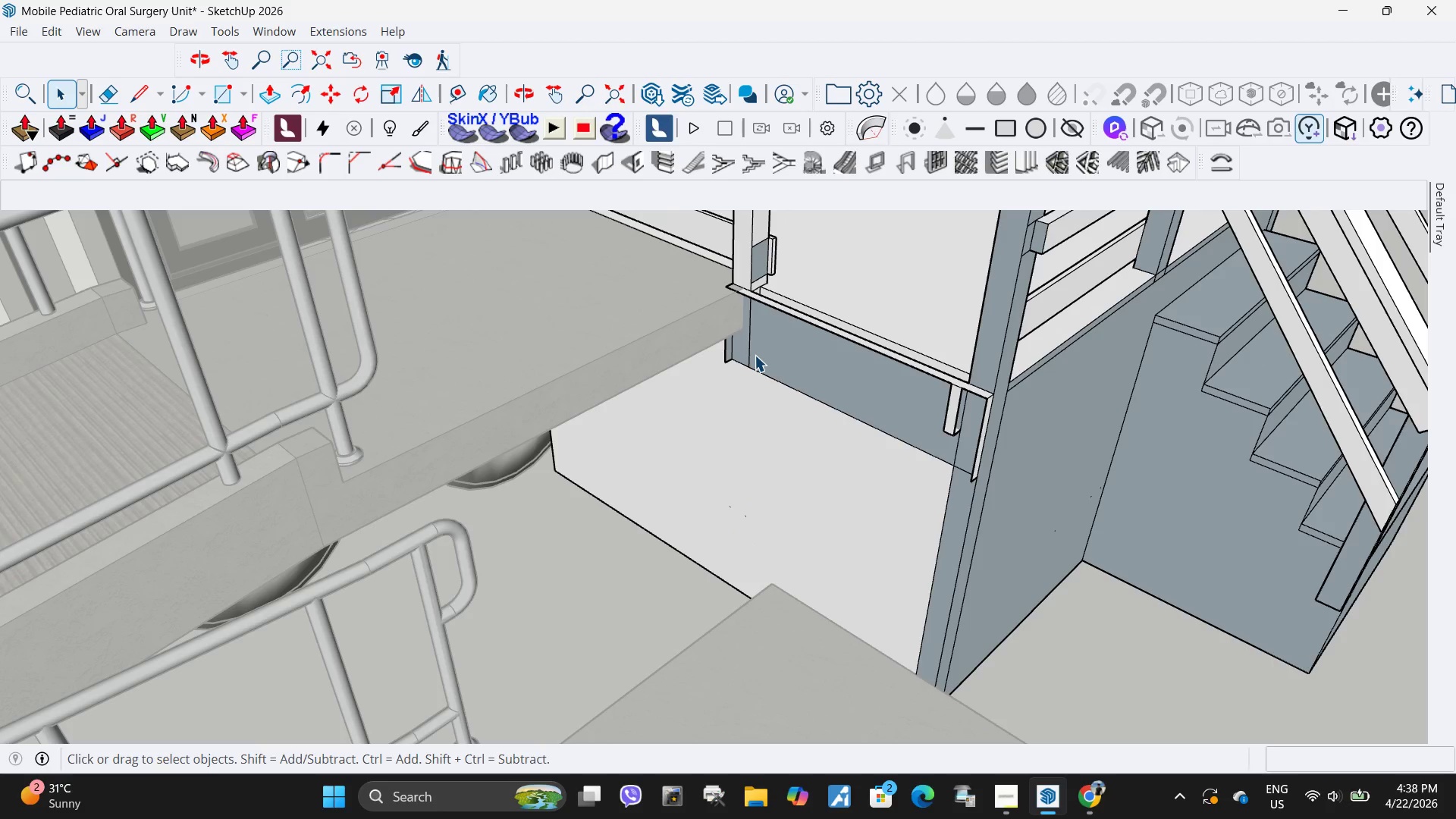 
key(Control+ControlLeft)
 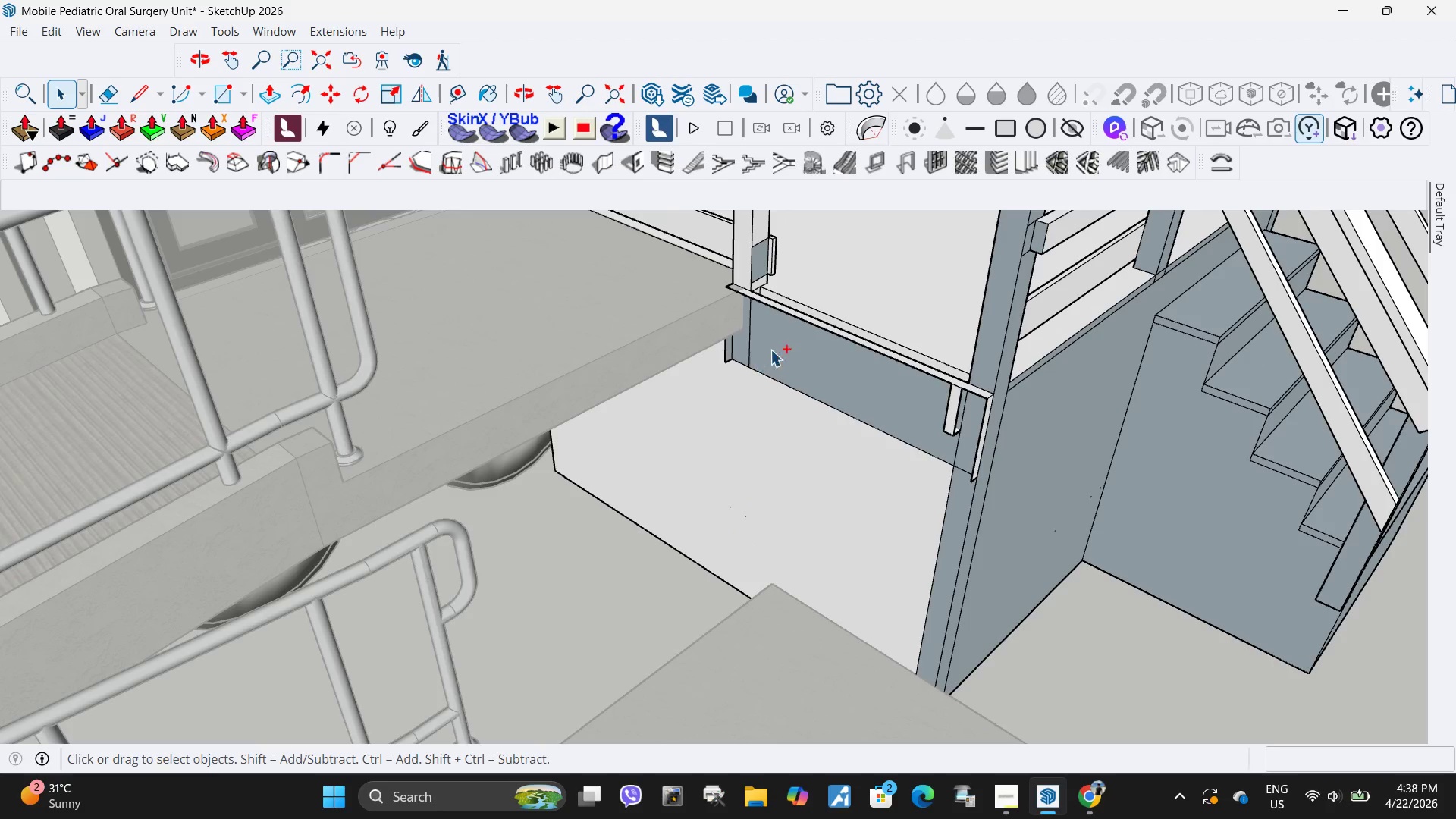 
key(Control+Z)
 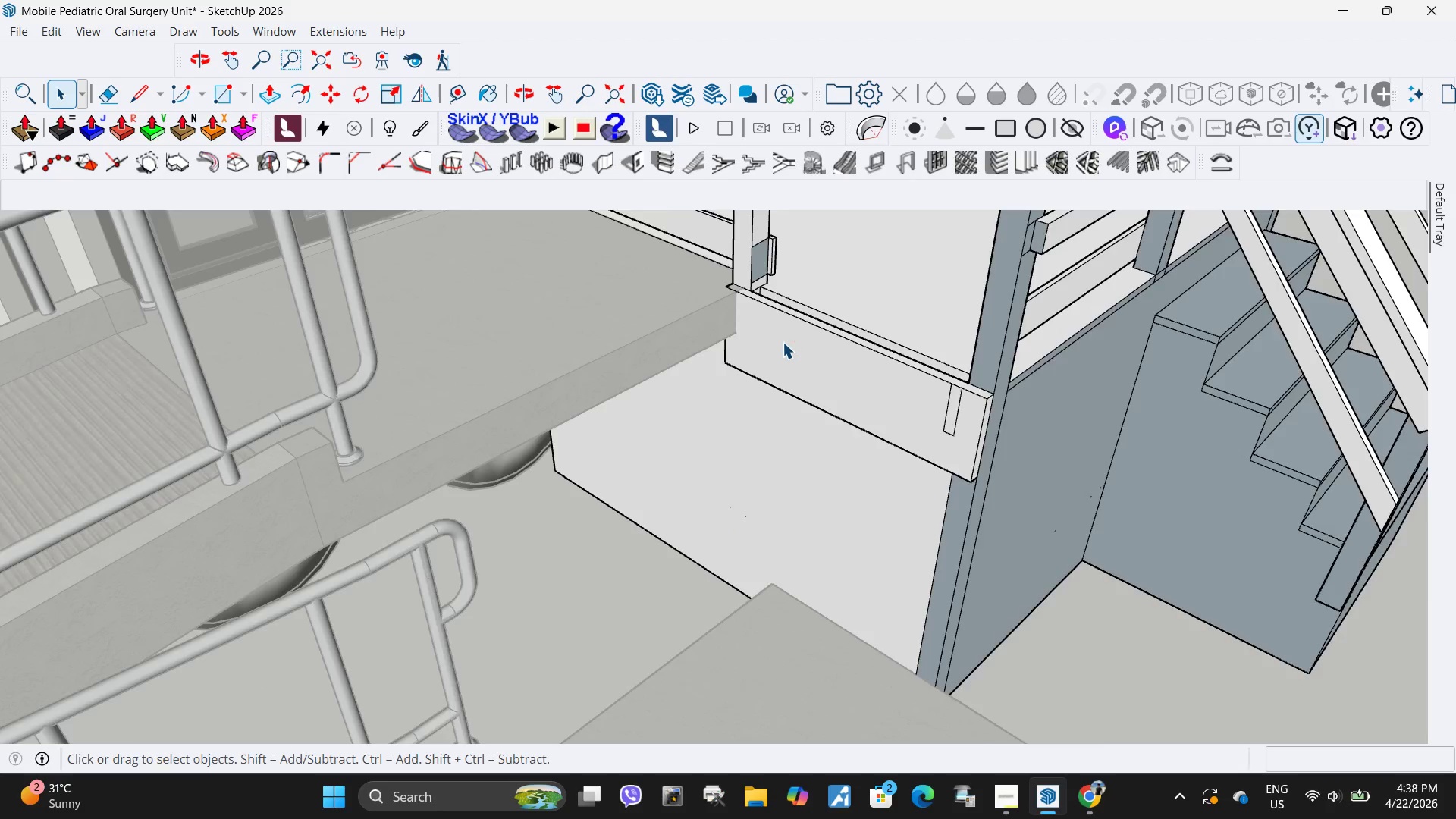 
scroll: coordinate [787, 341], scroll_direction: up, amount: 9.0
 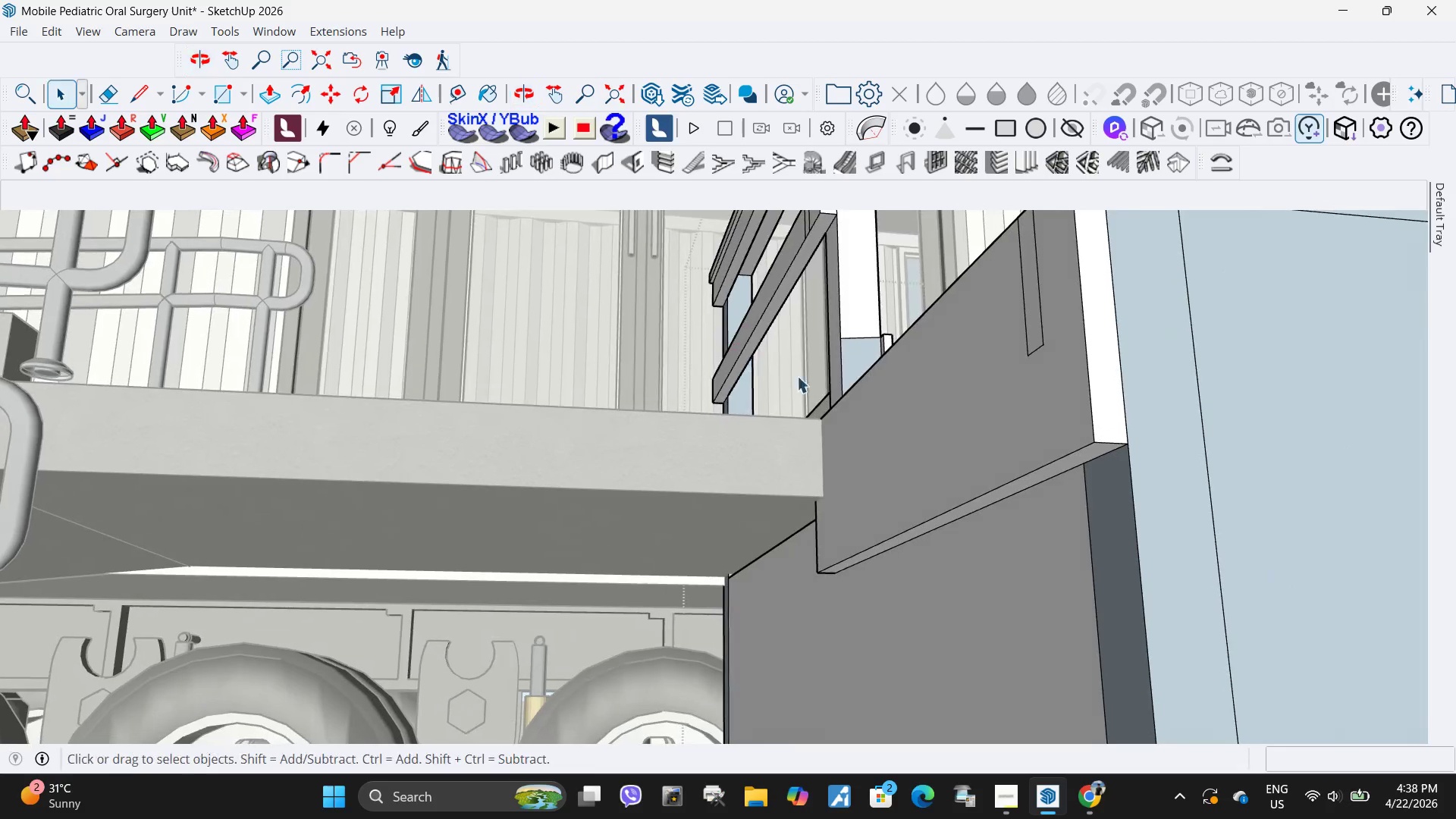 
left_click([972, 465])
 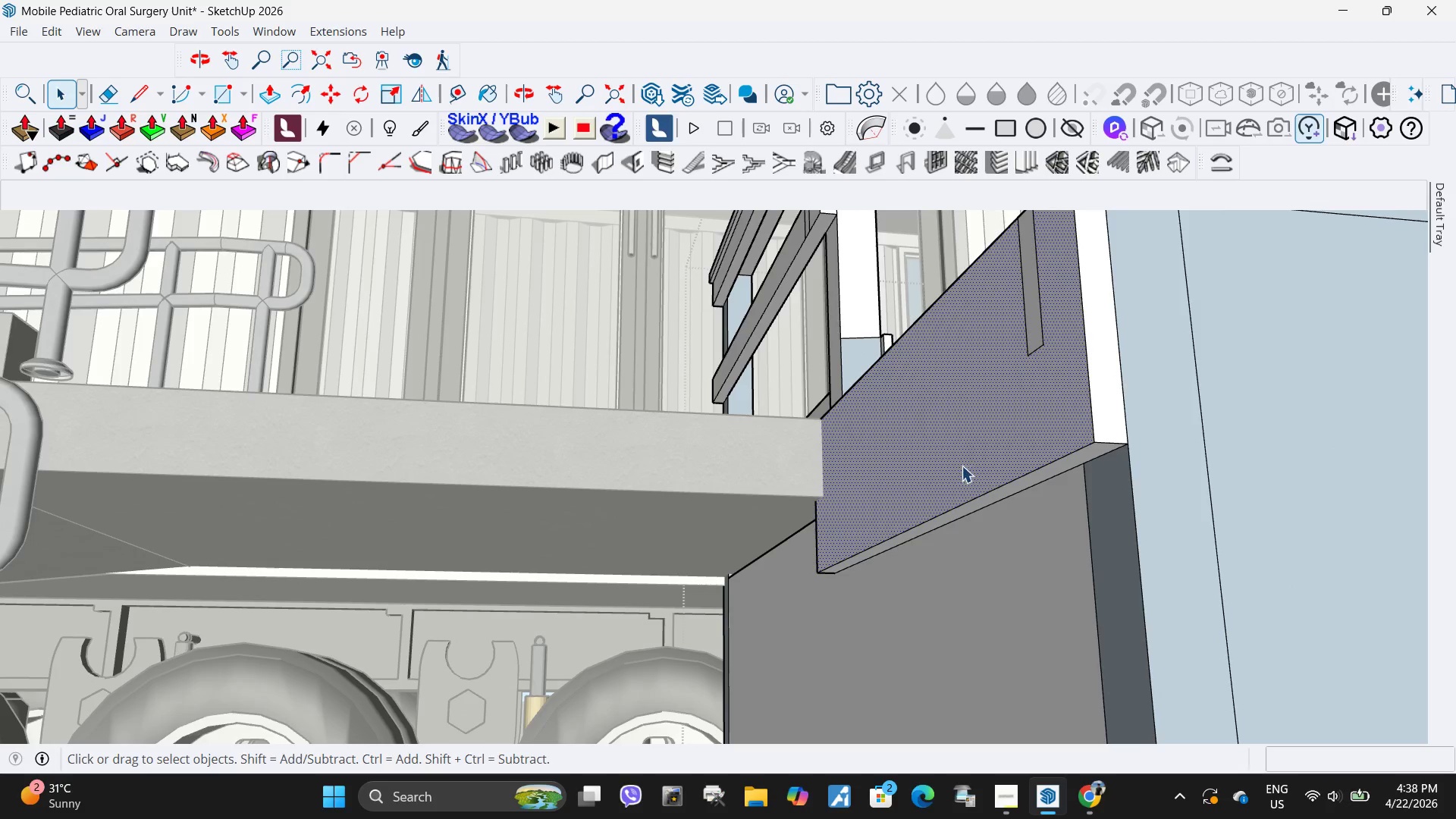 
key(P)
 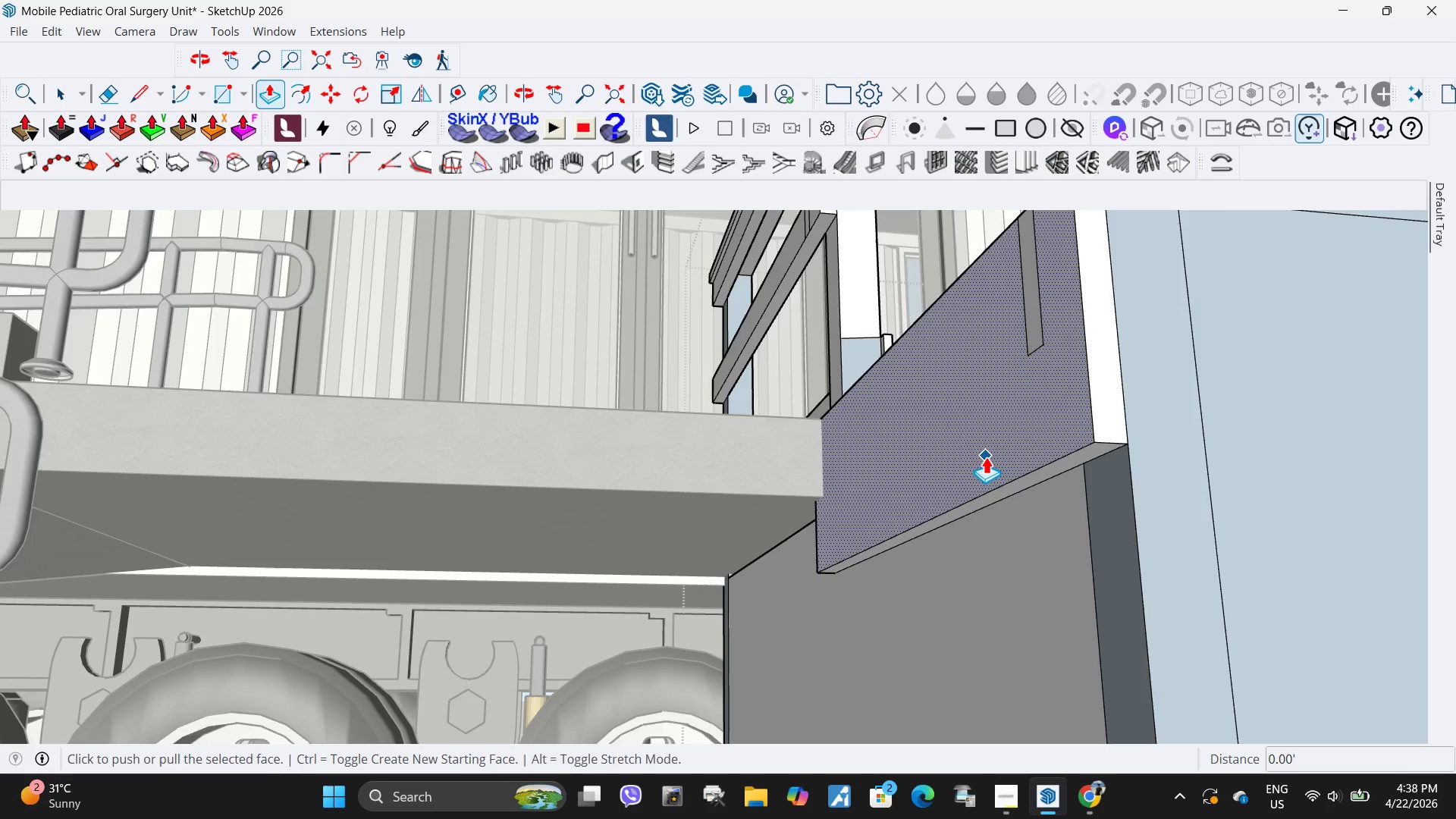 
left_click([986, 457])
 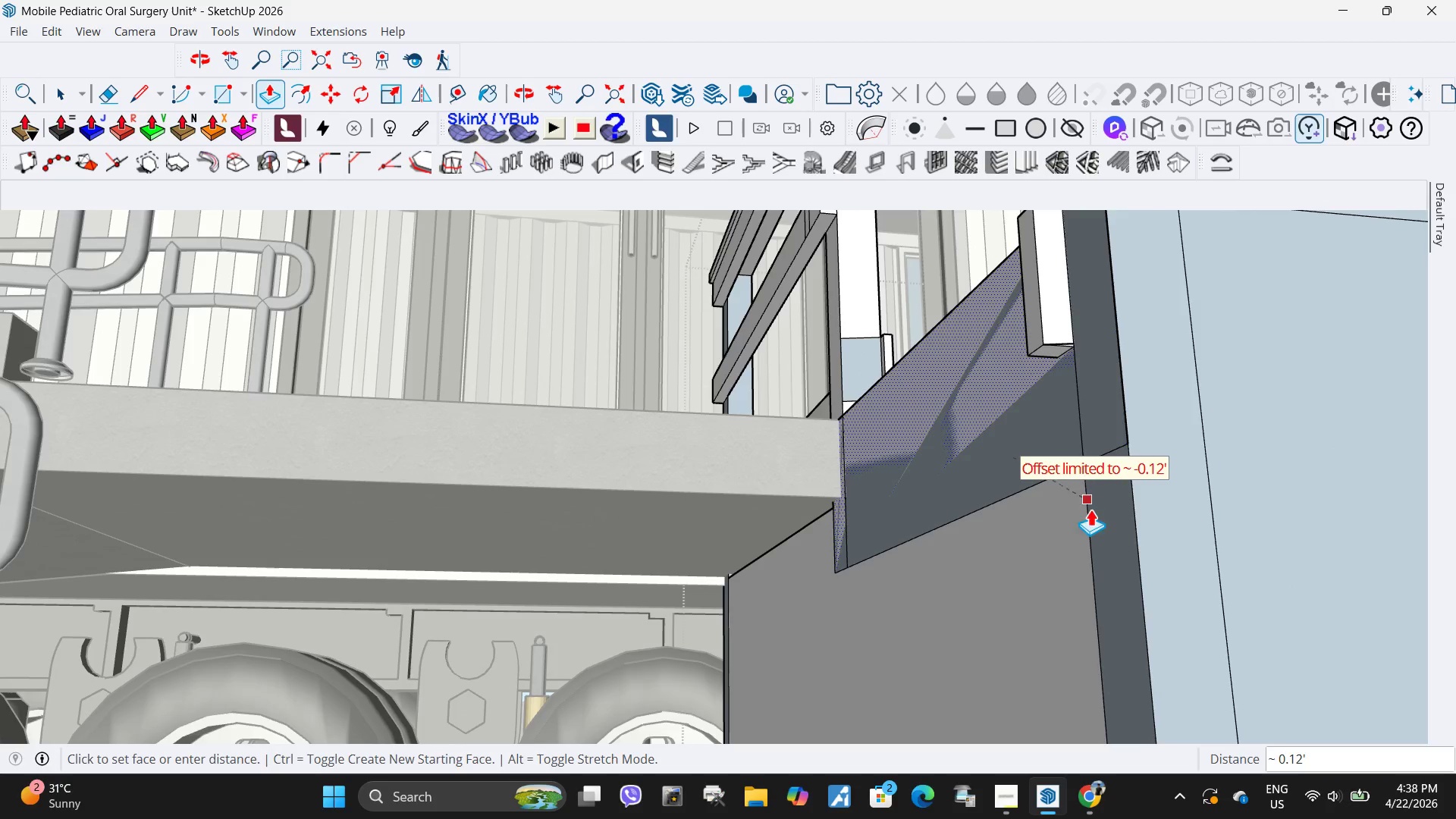 
left_click([1090, 510])
 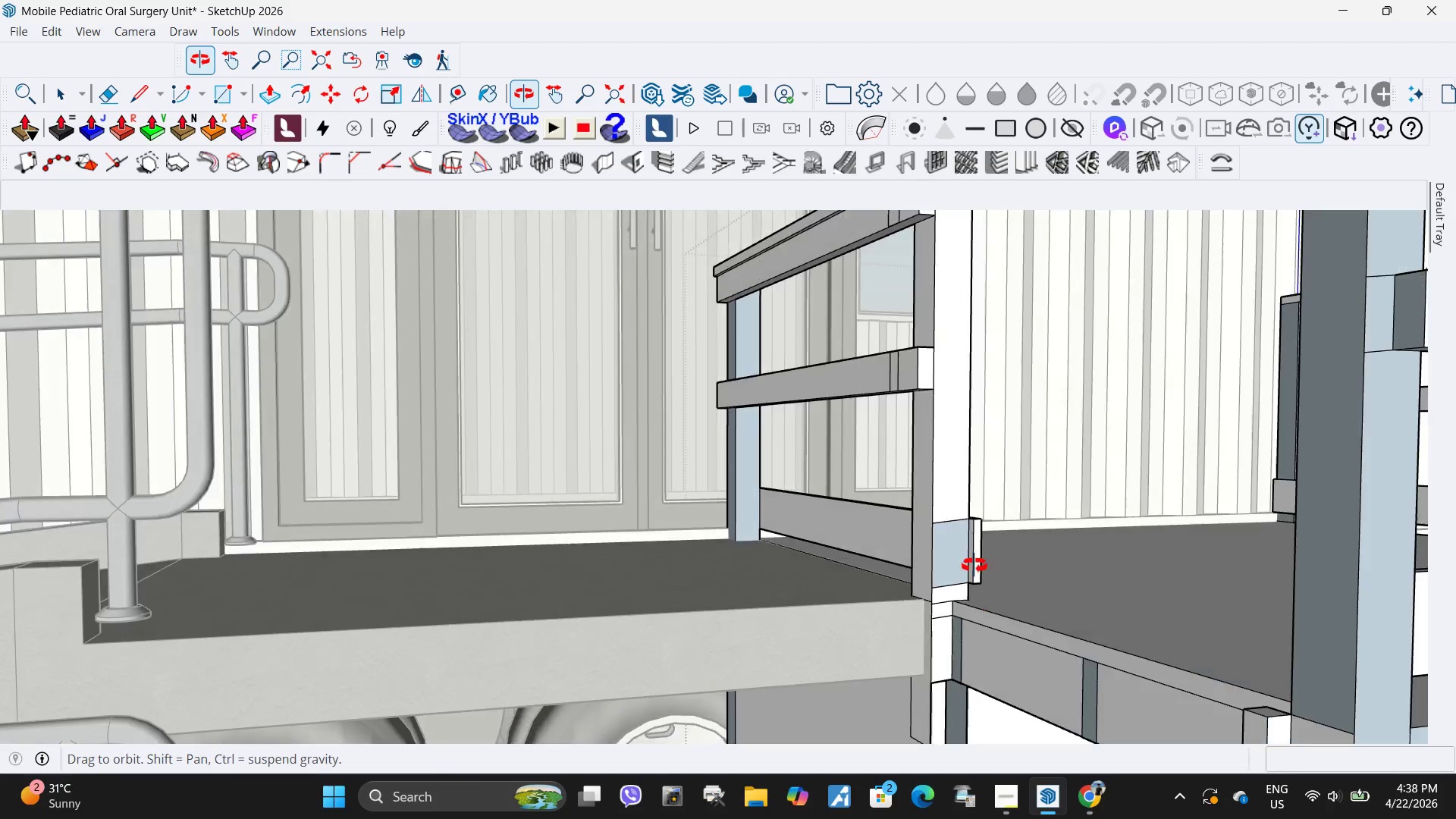 
key(Control+ControlLeft)
 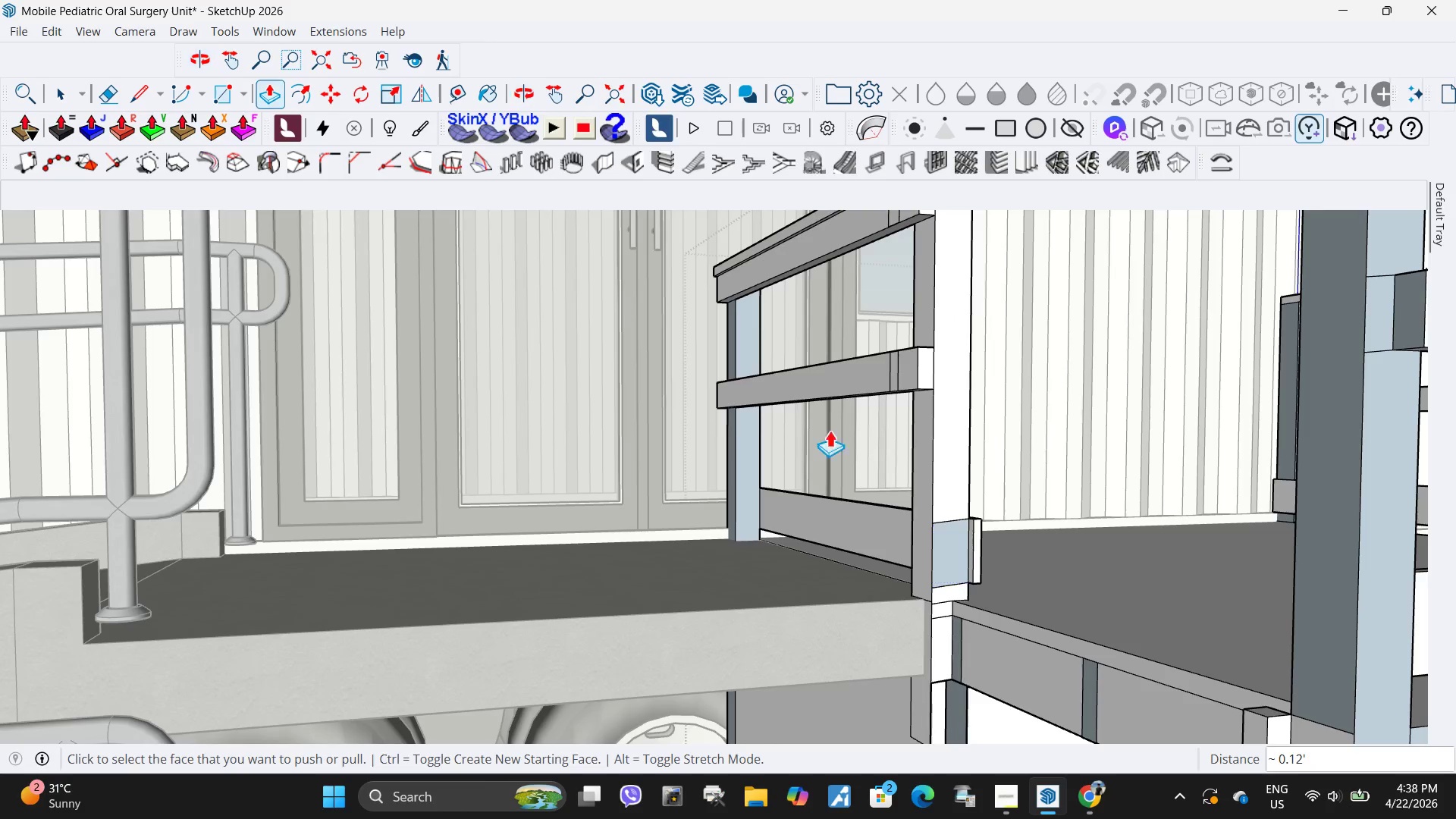 
key(Control+Z)
 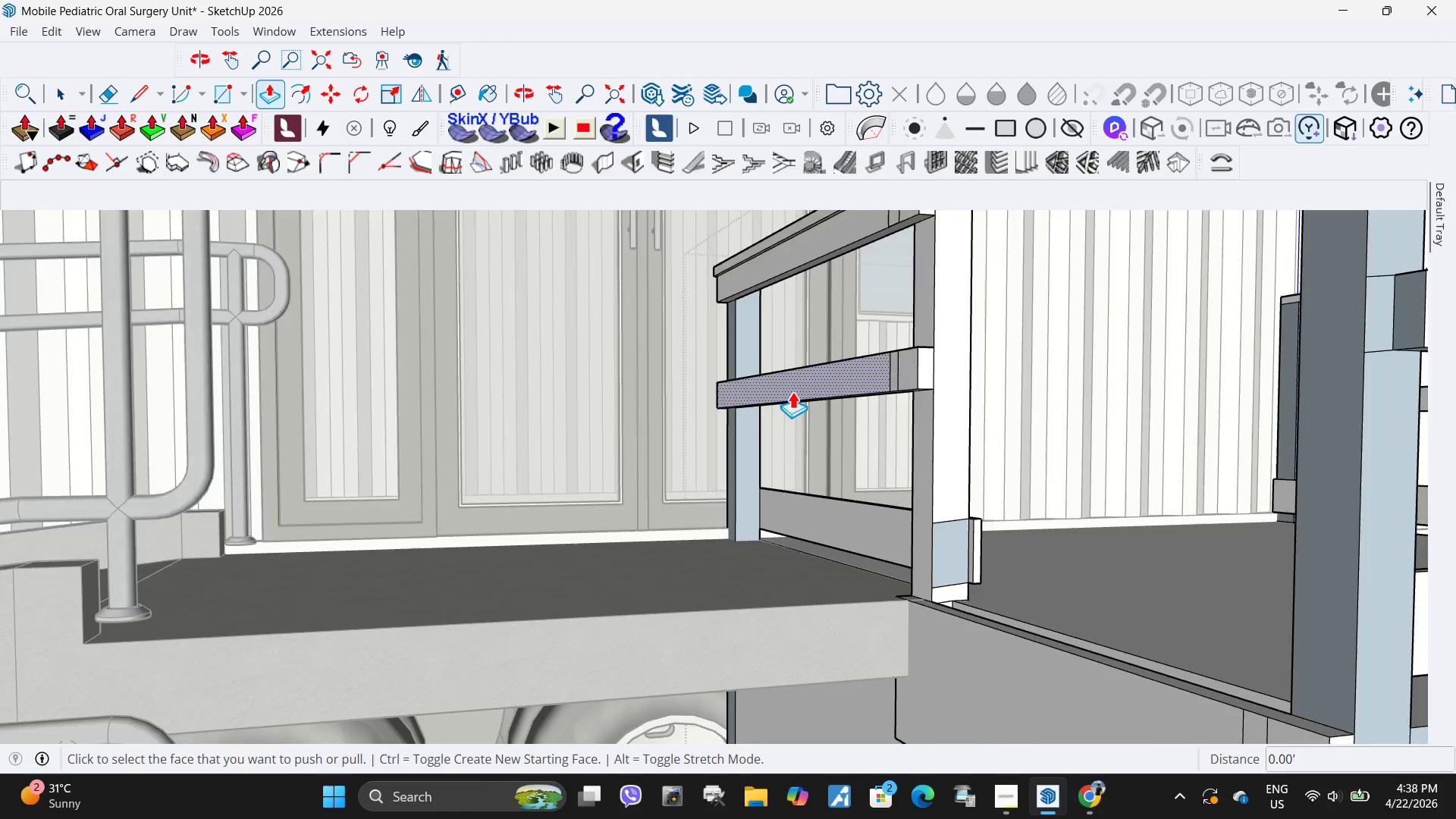 
scroll: coordinate [934, 635], scroll_direction: none, amount: 0.0
 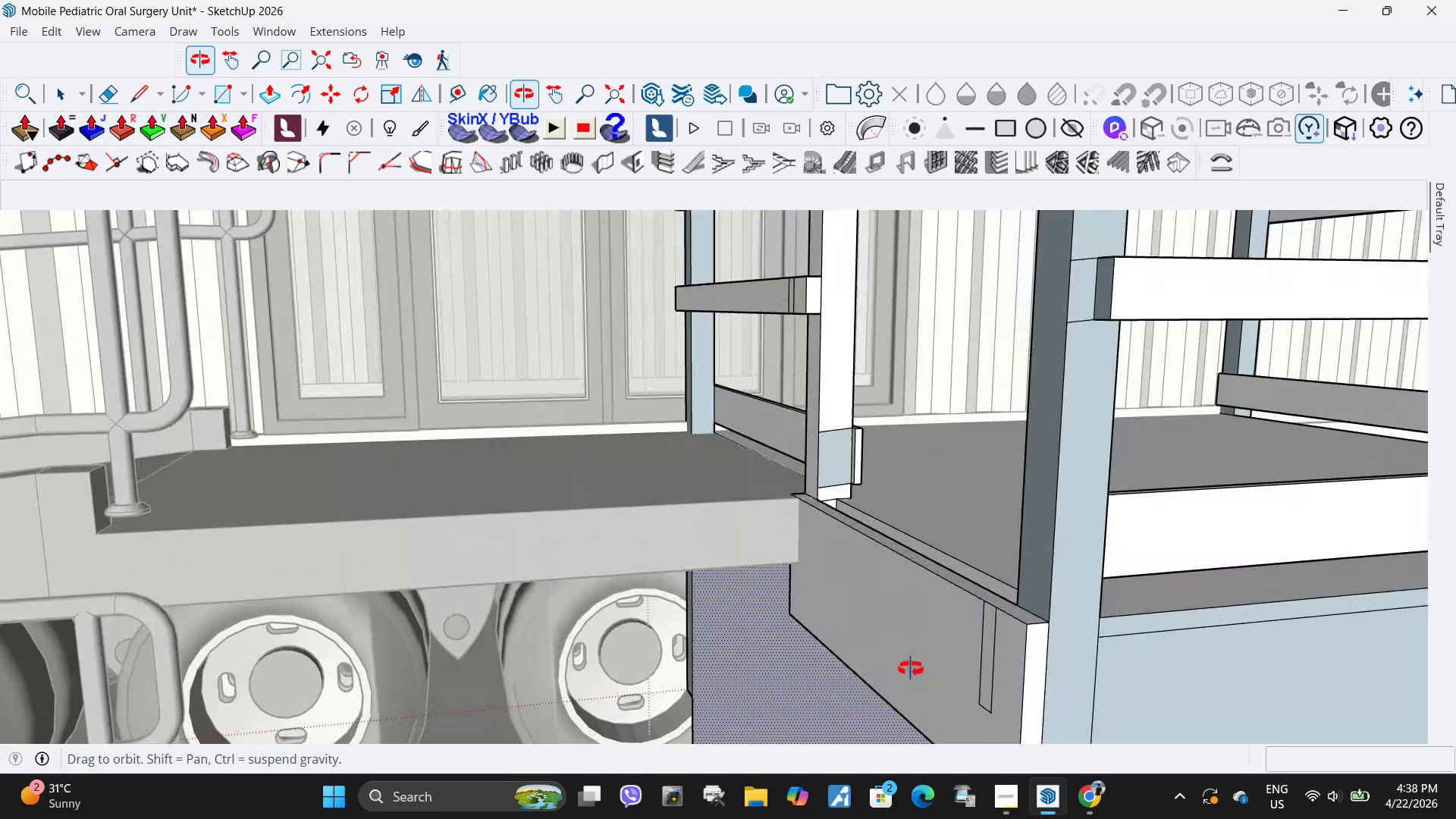 
left_click([827, 548])
 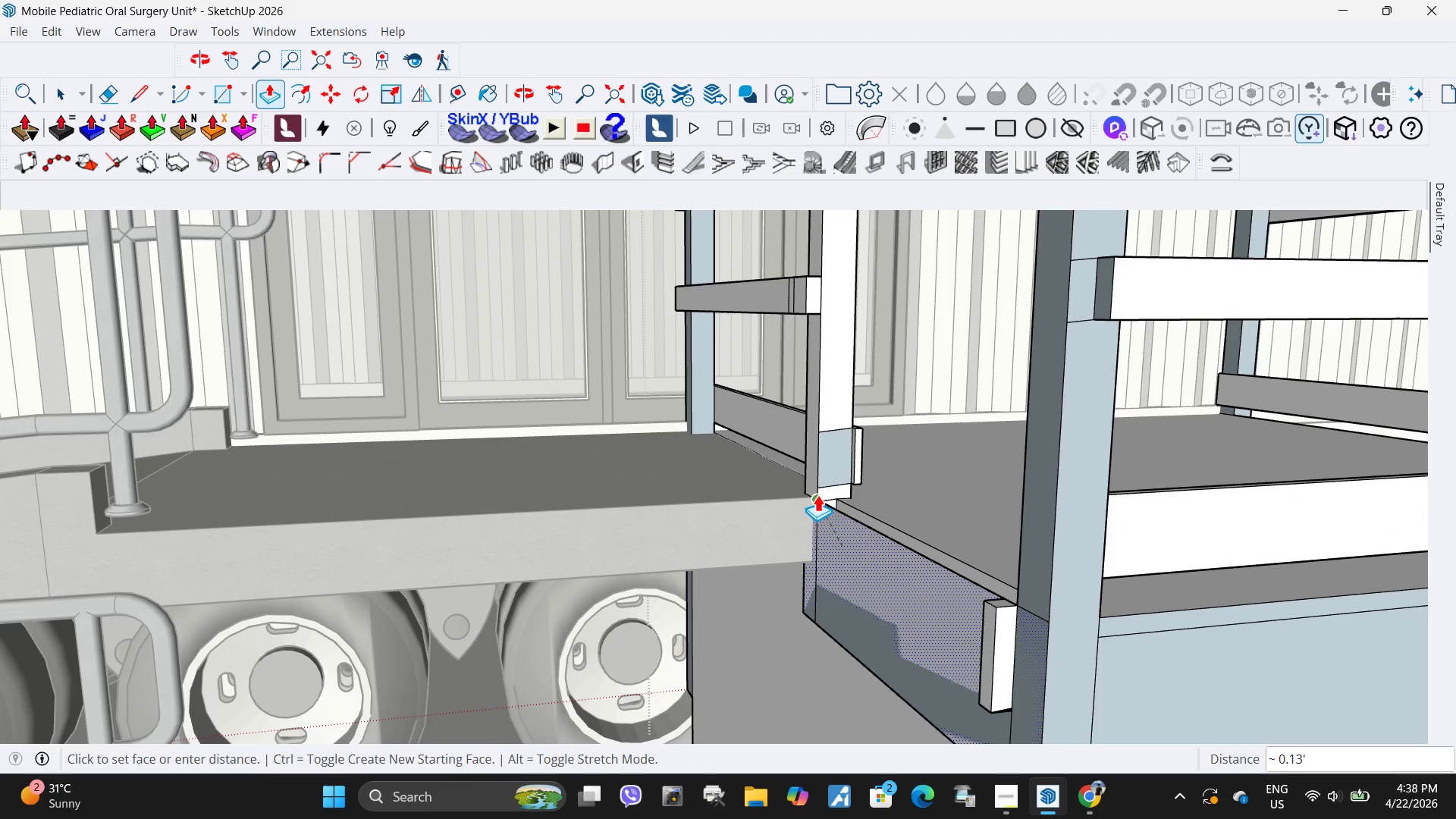 
left_click([817, 494])
 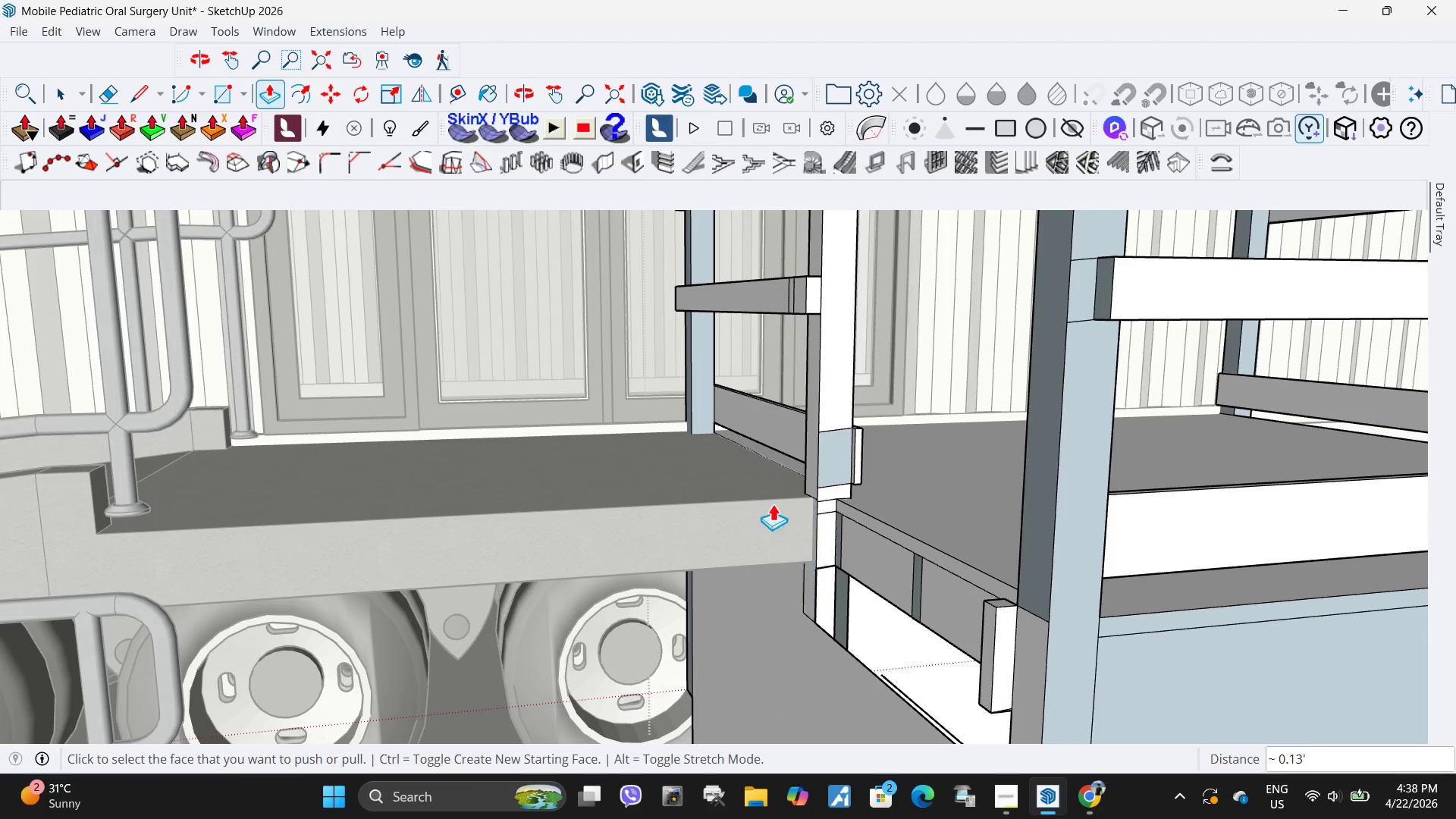 
hold_key(key=ControlLeft, duration=0.47)
 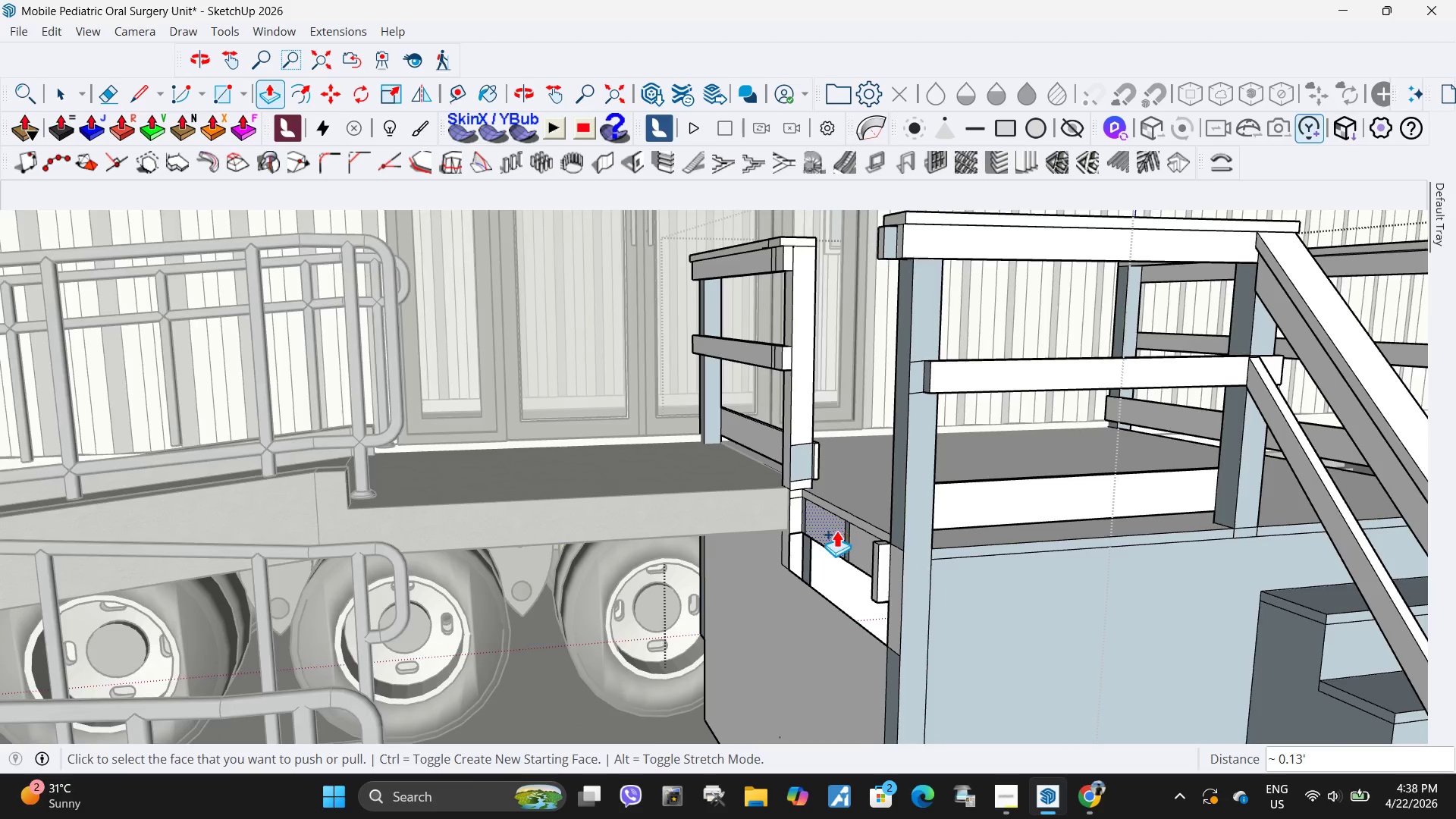 
scroll: coordinate [719, 441], scroll_direction: down, amount: 4.0
 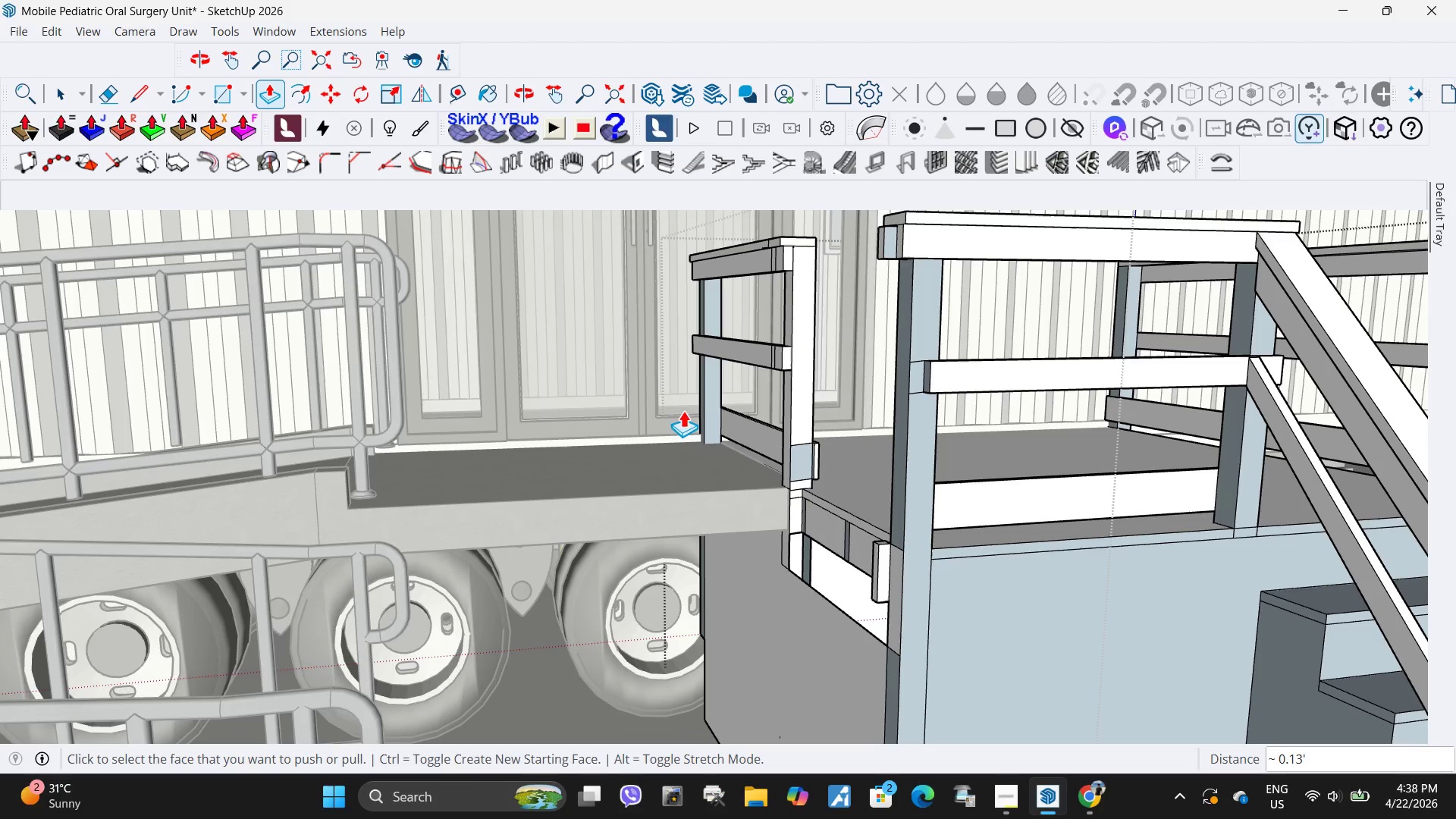 
key(Control+ControlLeft)
 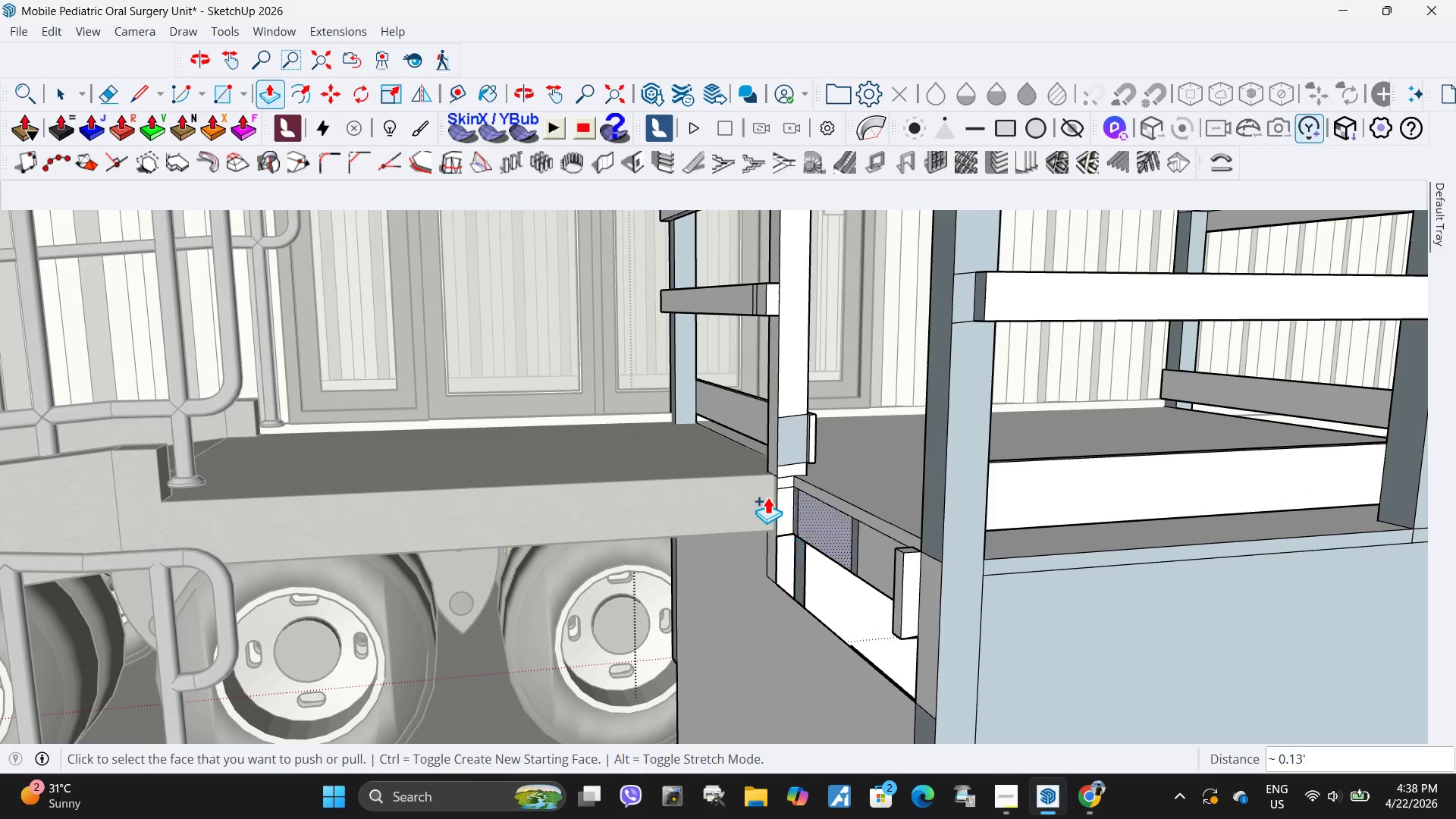 
key(Control+Z)
 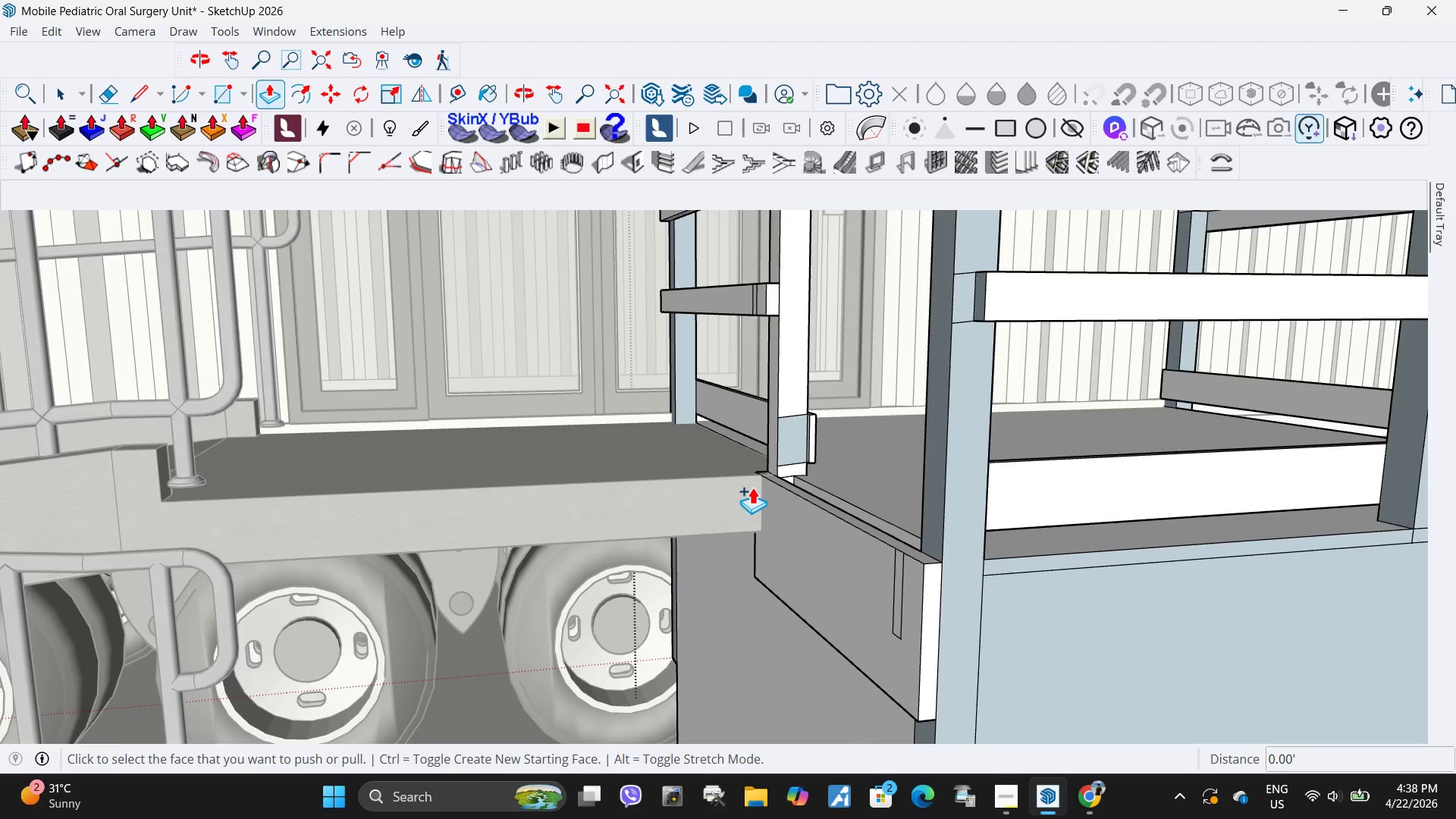 
scroll: coordinate [814, 524], scroll_direction: up, amount: 3.0
 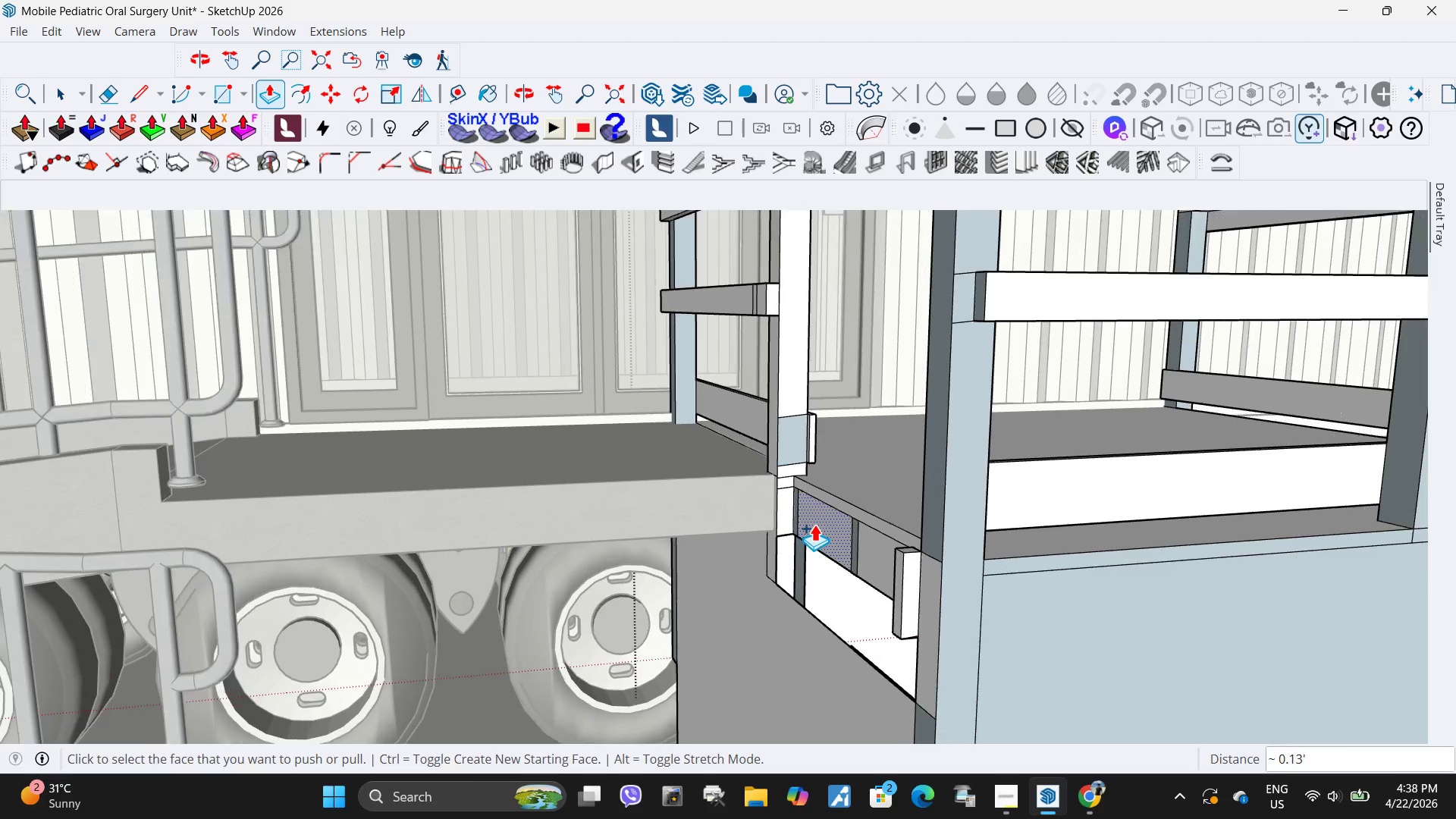 
scroll: coordinate [752, 487], scroll_direction: down, amount: 4.0
 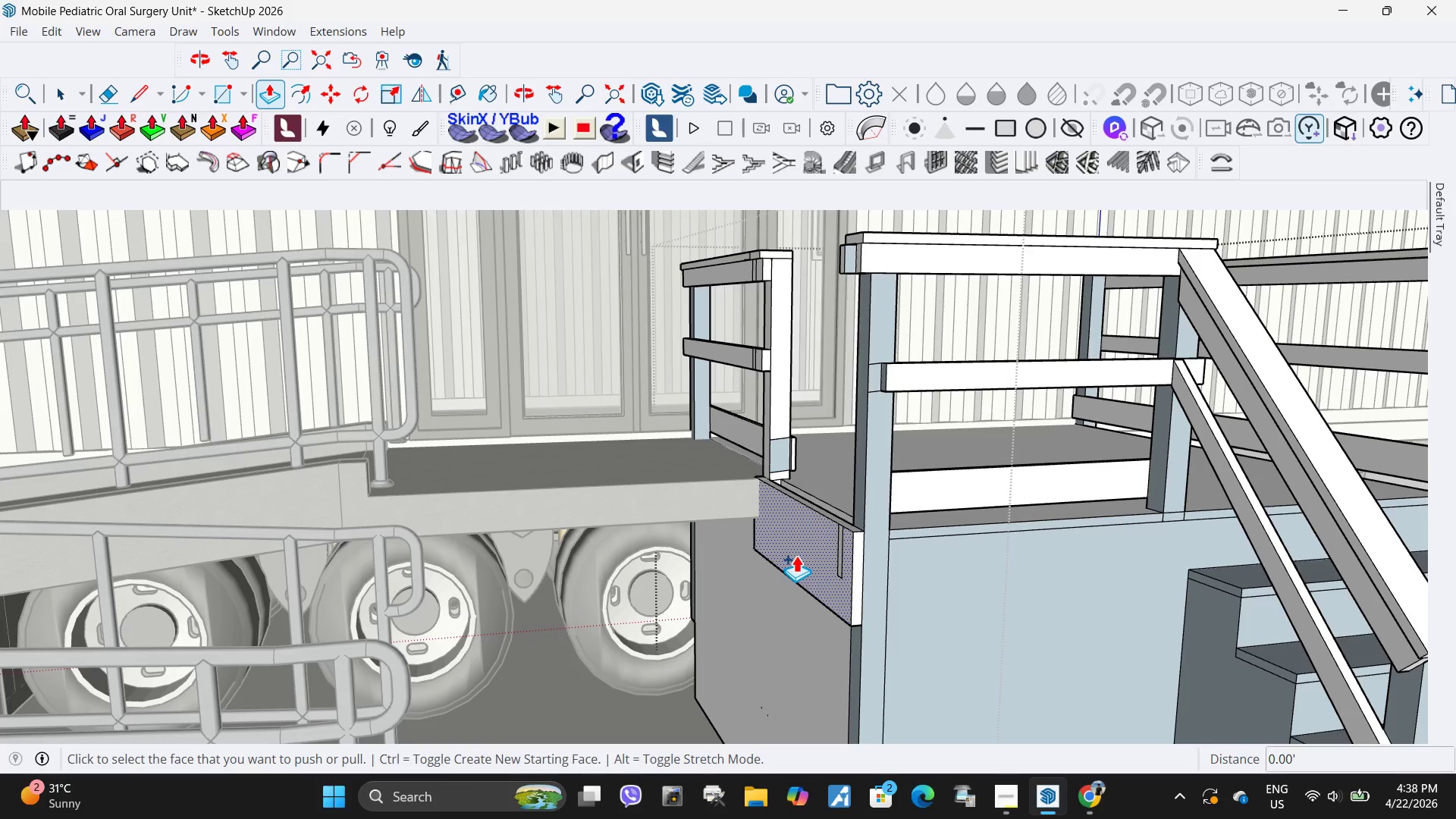 
left_click([796, 555])
 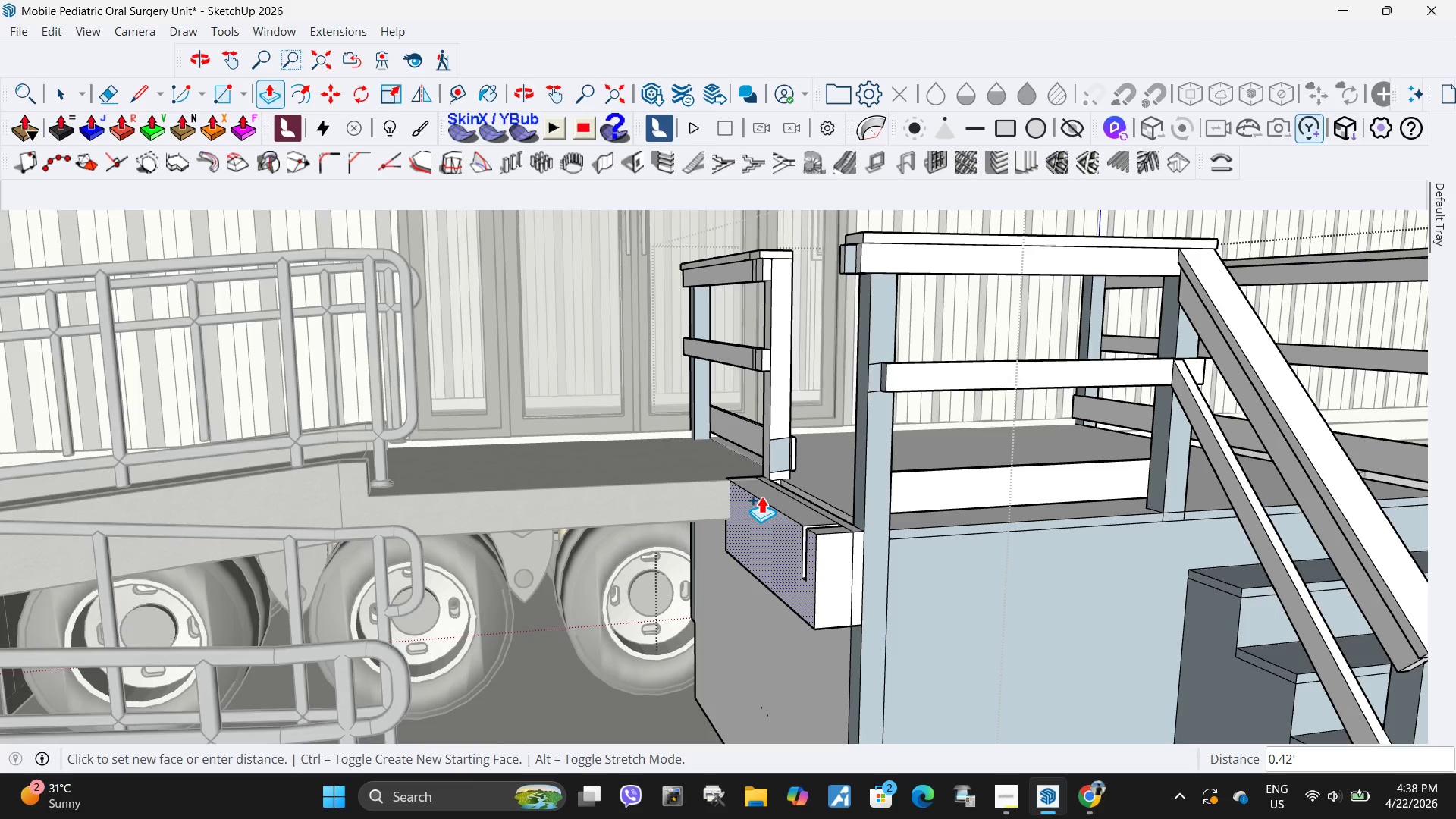 
key(Escape)
 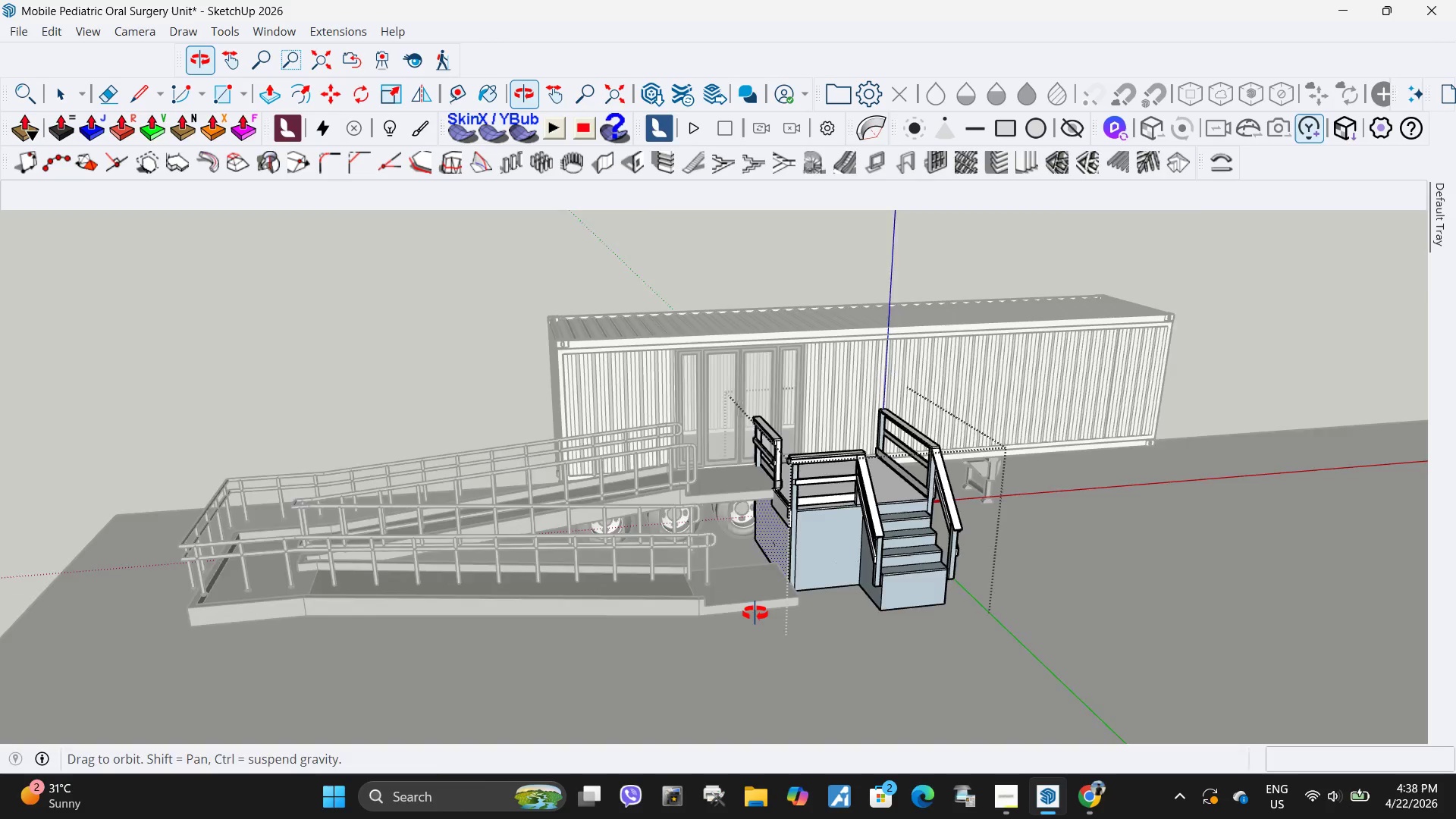 
scroll: coordinate [792, 491], scroll_direction: down, amount: 15.0
 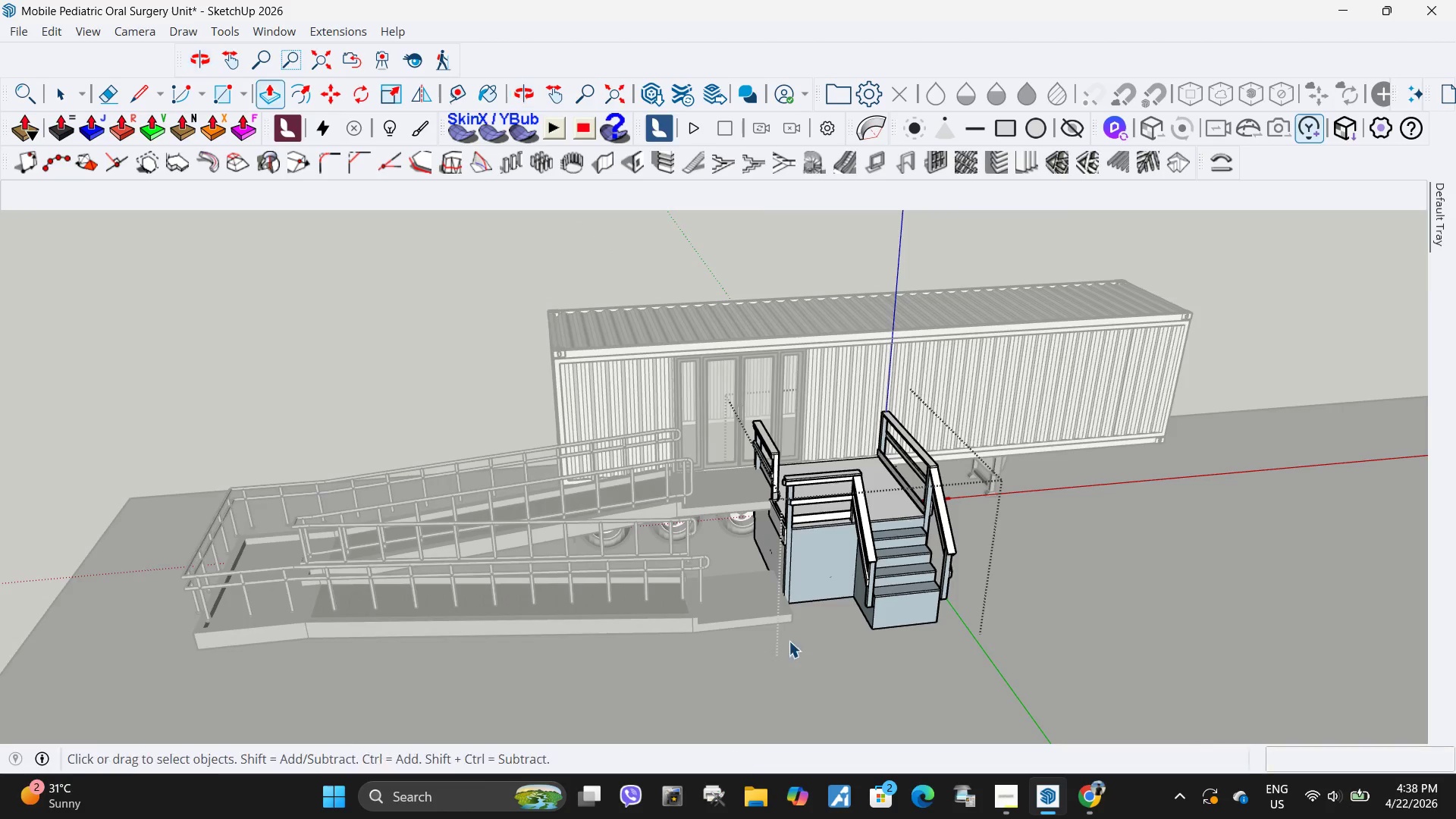 
key(Space)
 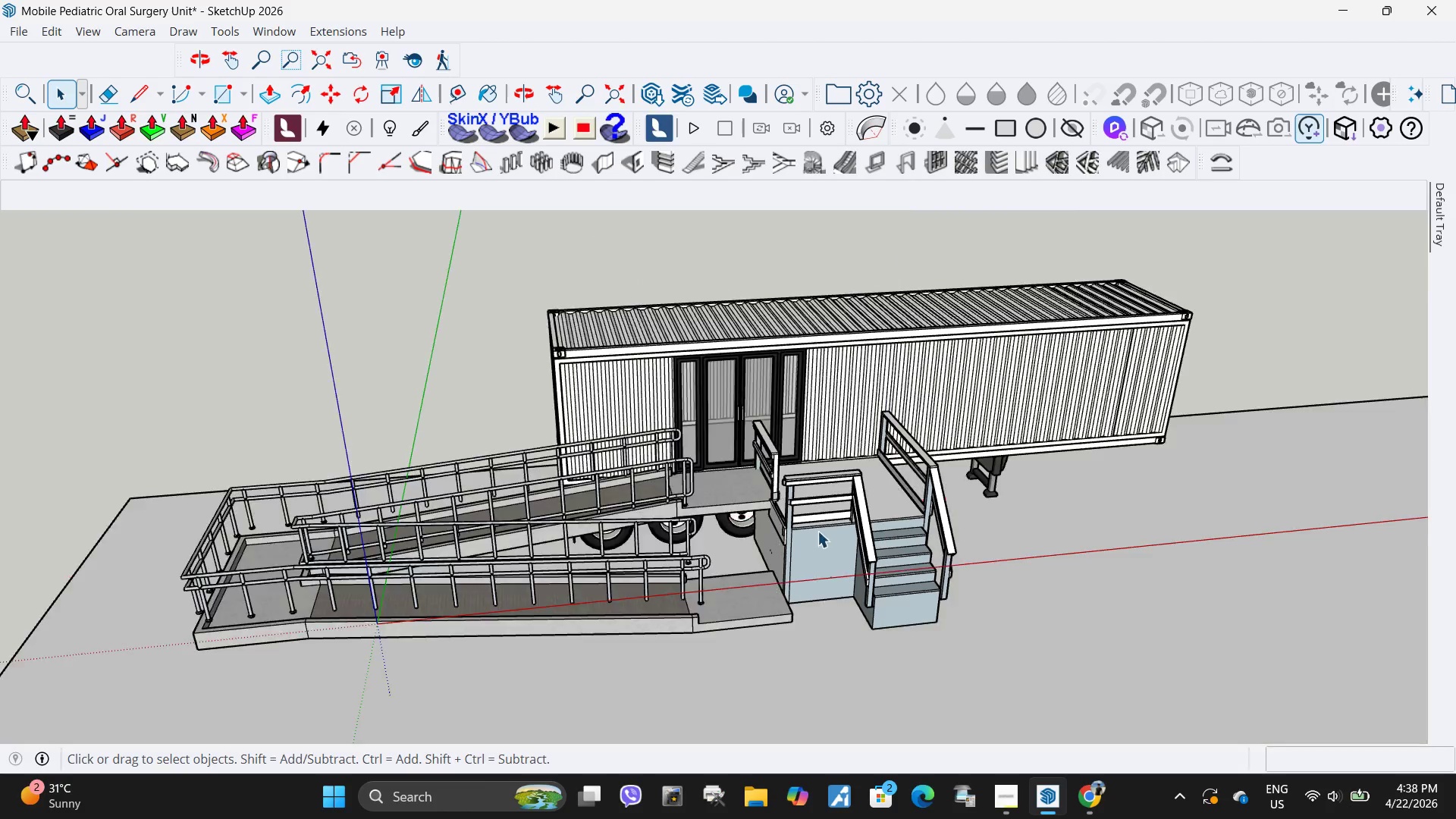 
scroll: coordinate [777, 460], scroll_direction: up, amount: 4.0
 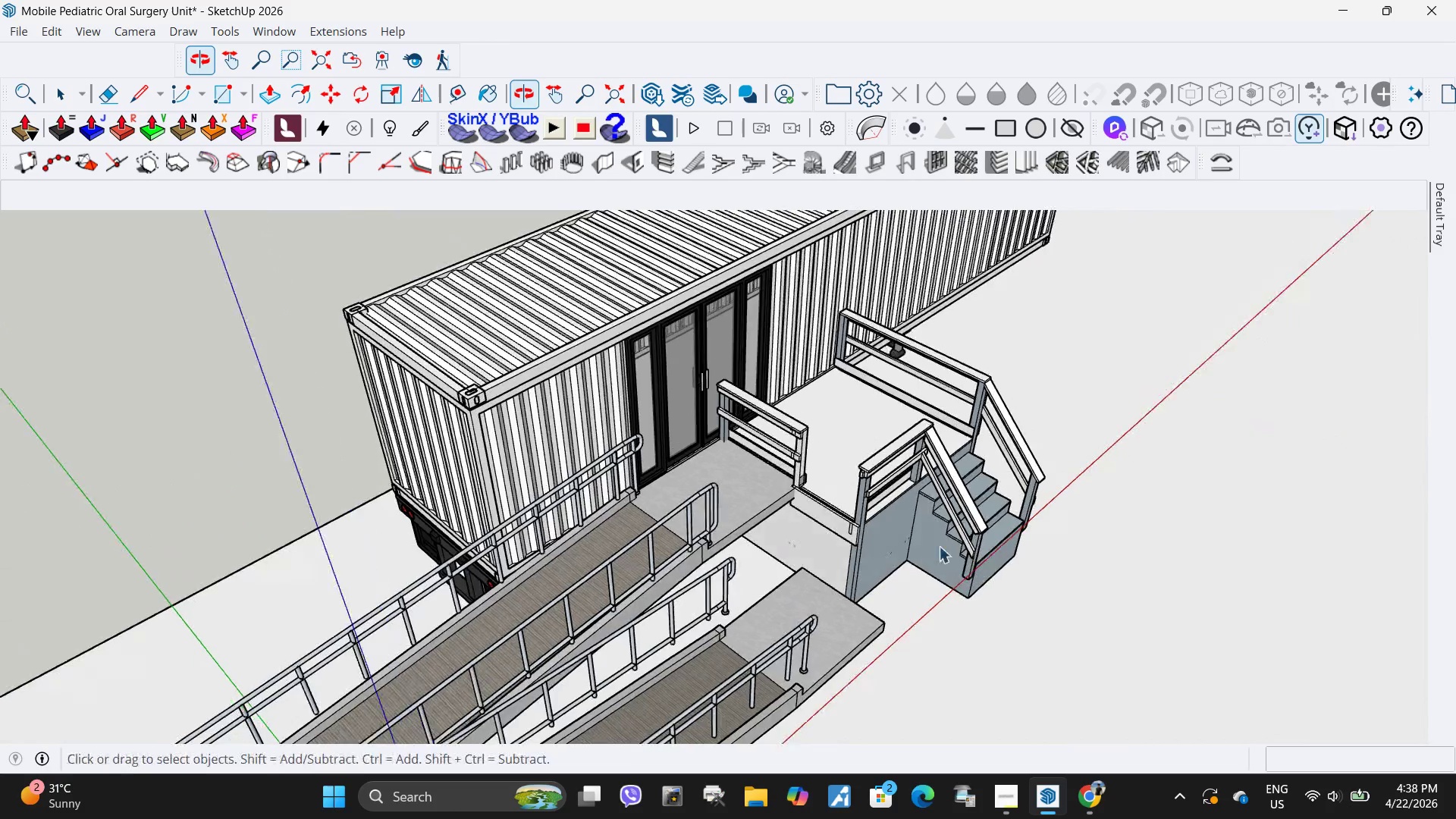 
double_click([741, 454])
 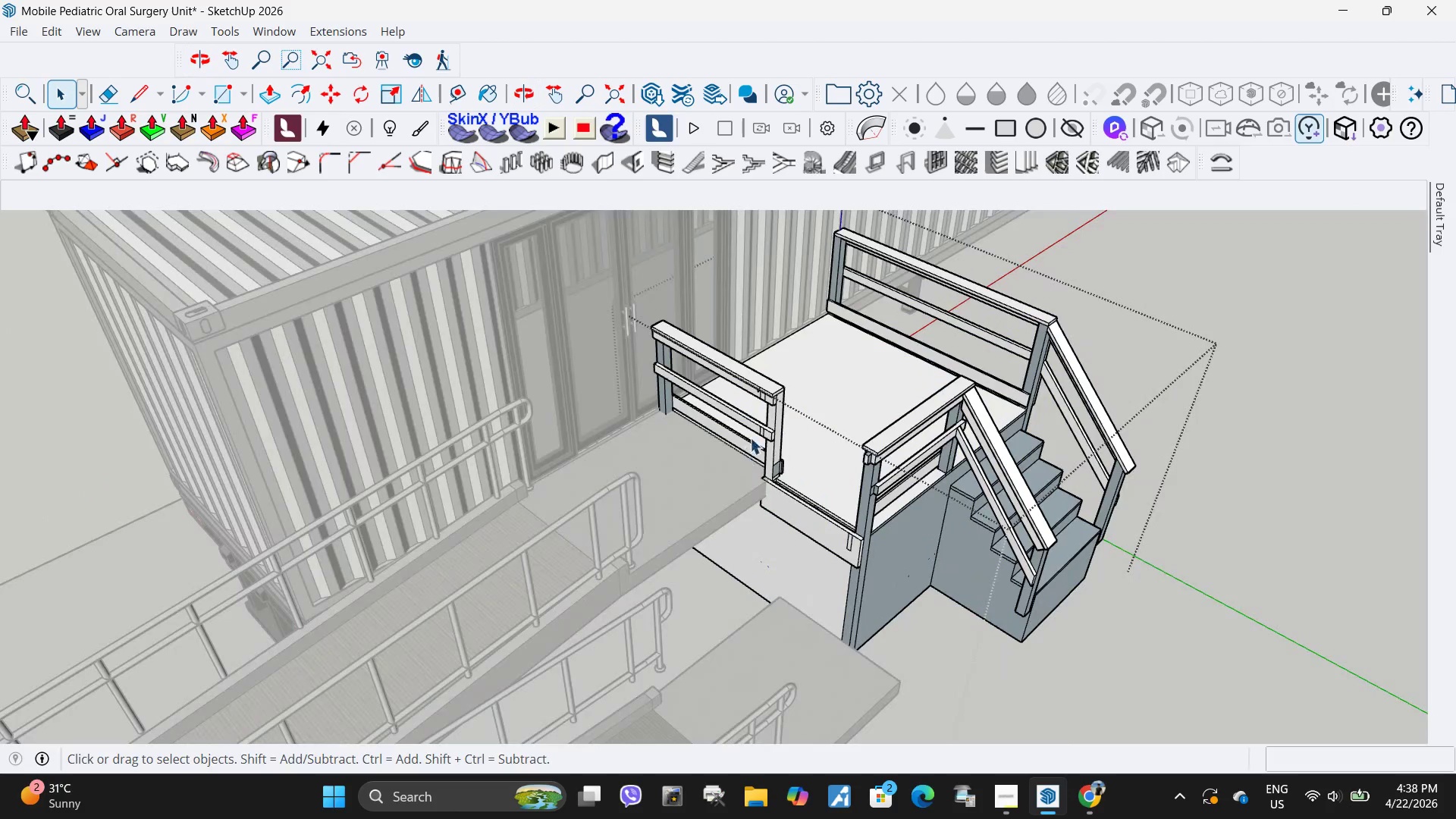 
scroll: coordinate [839, 498], scroll_direction: up, amount: 4.0
 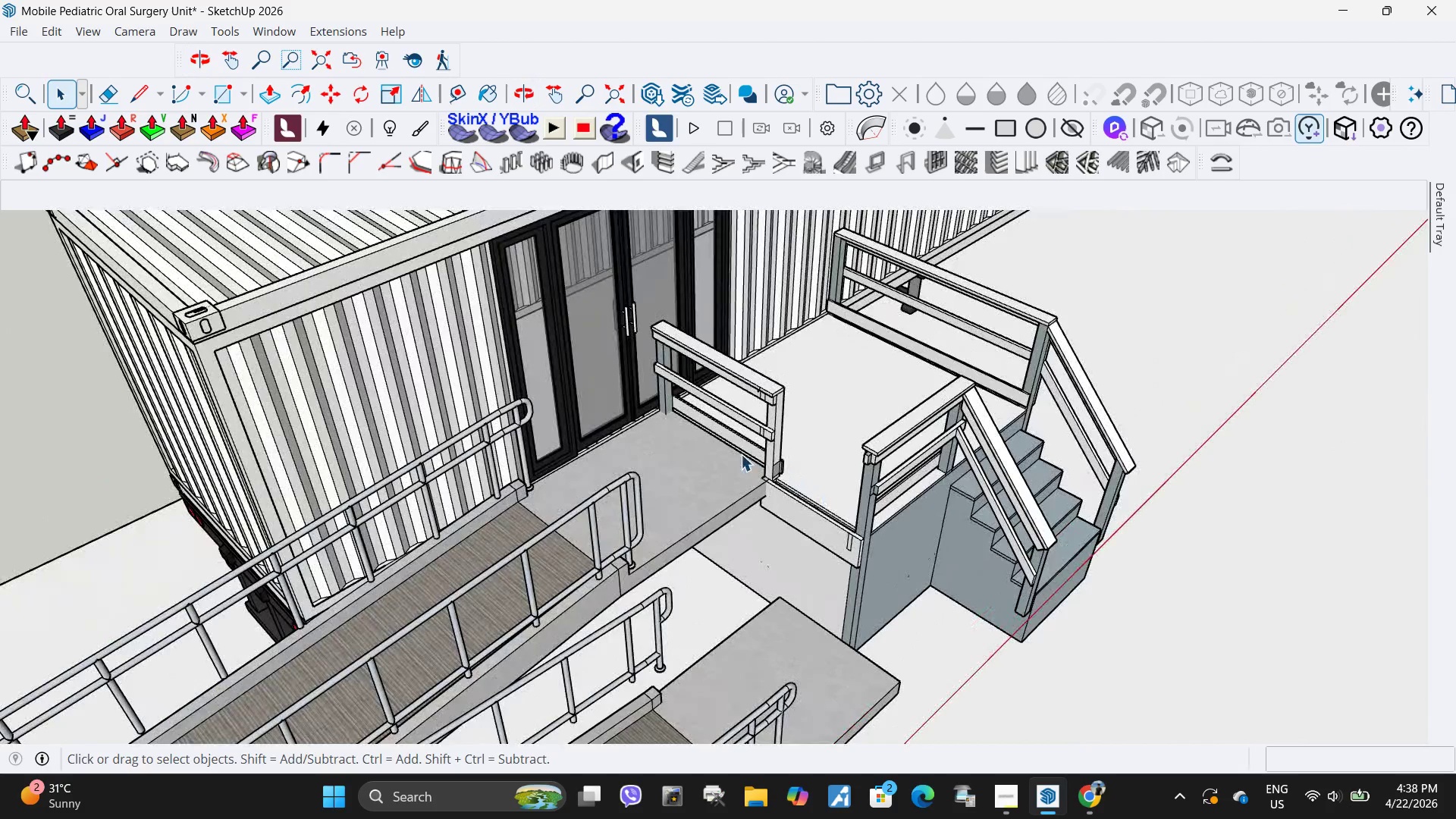 
triple_click([755, 431])
 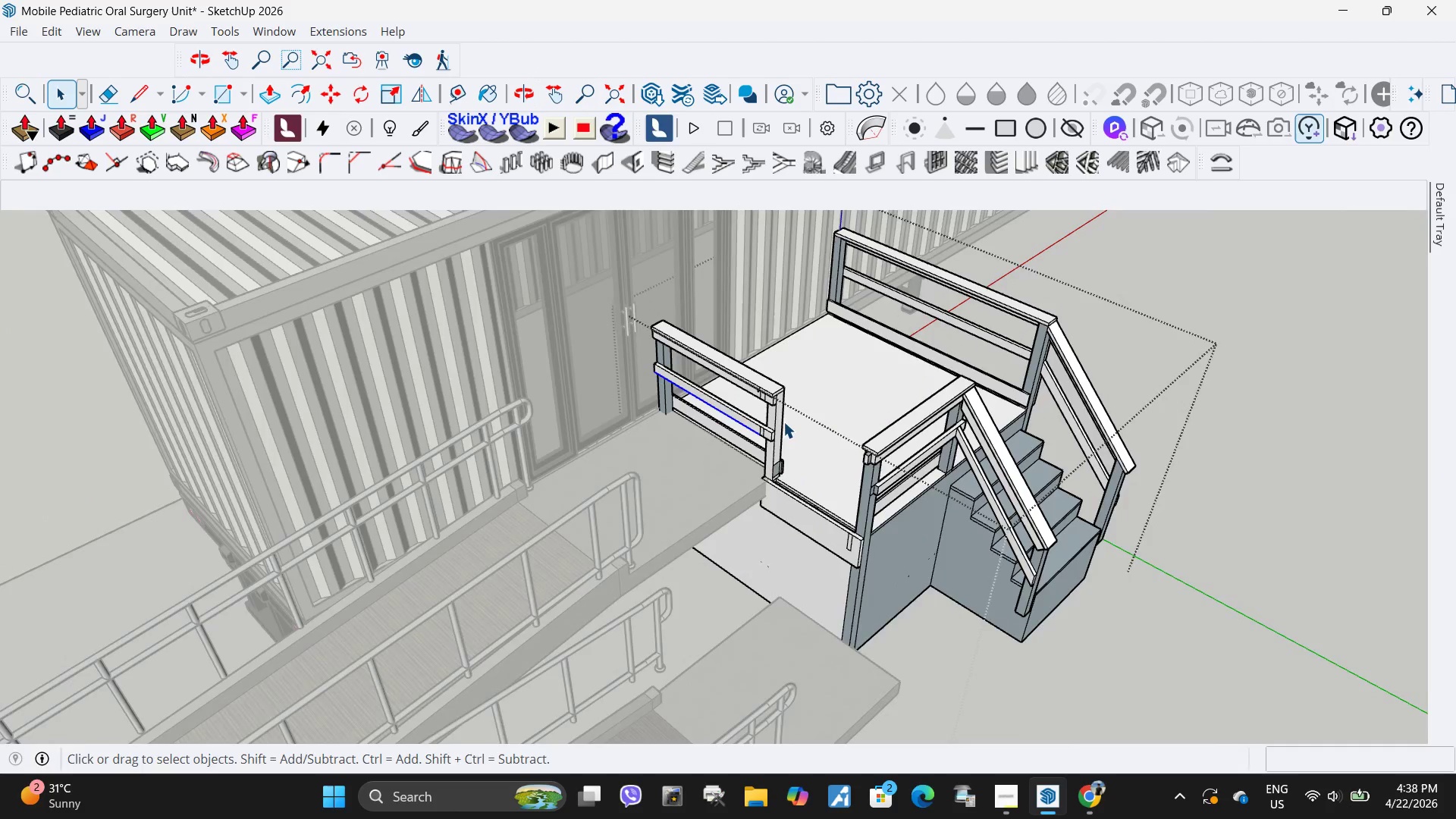 
scroll: coordinate [783, 422], scroll_direction: up, amount: 4.0
 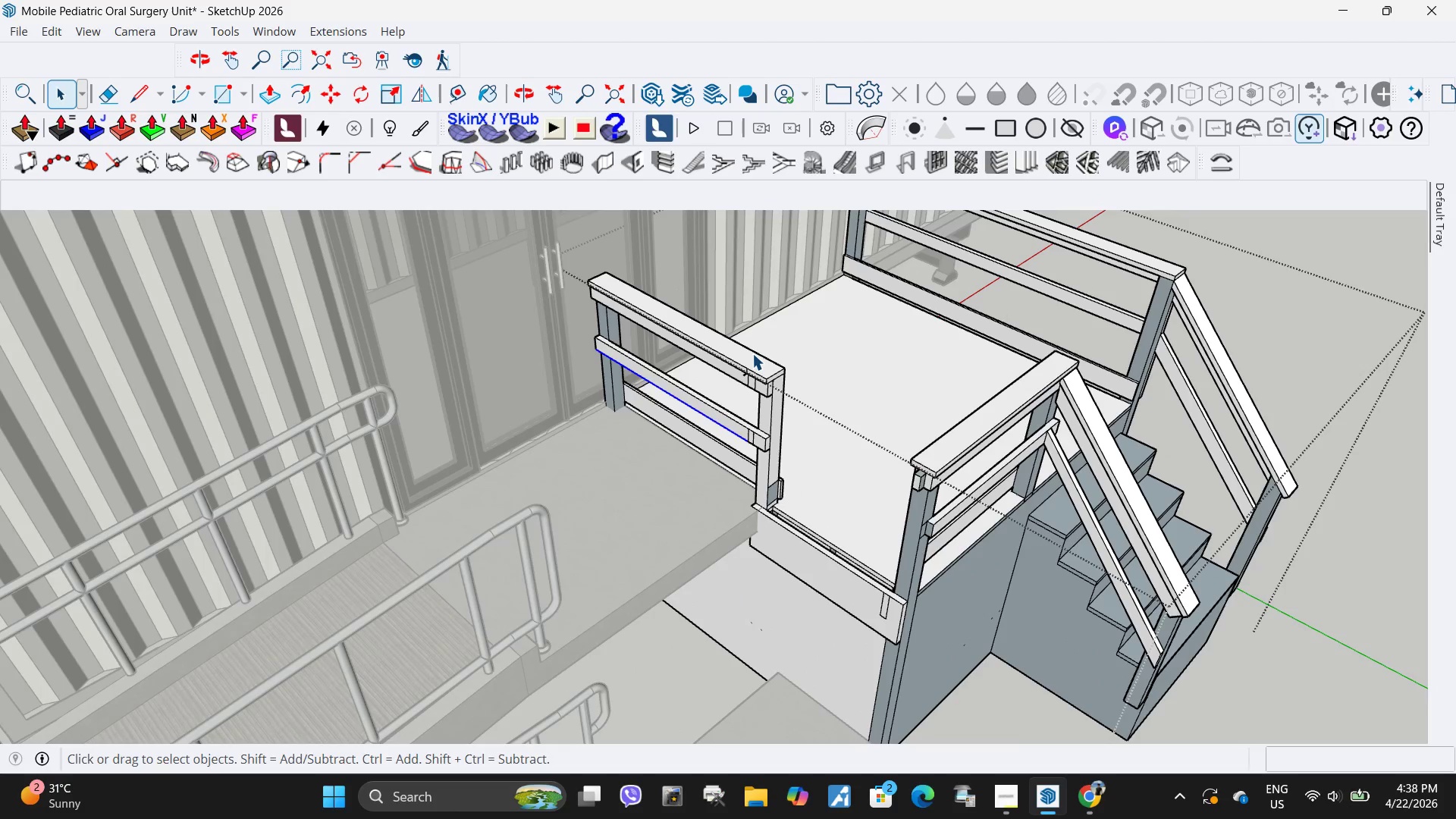 
scroll: coordinate [749, 378], scroll_direction: down, amount: 5.0
 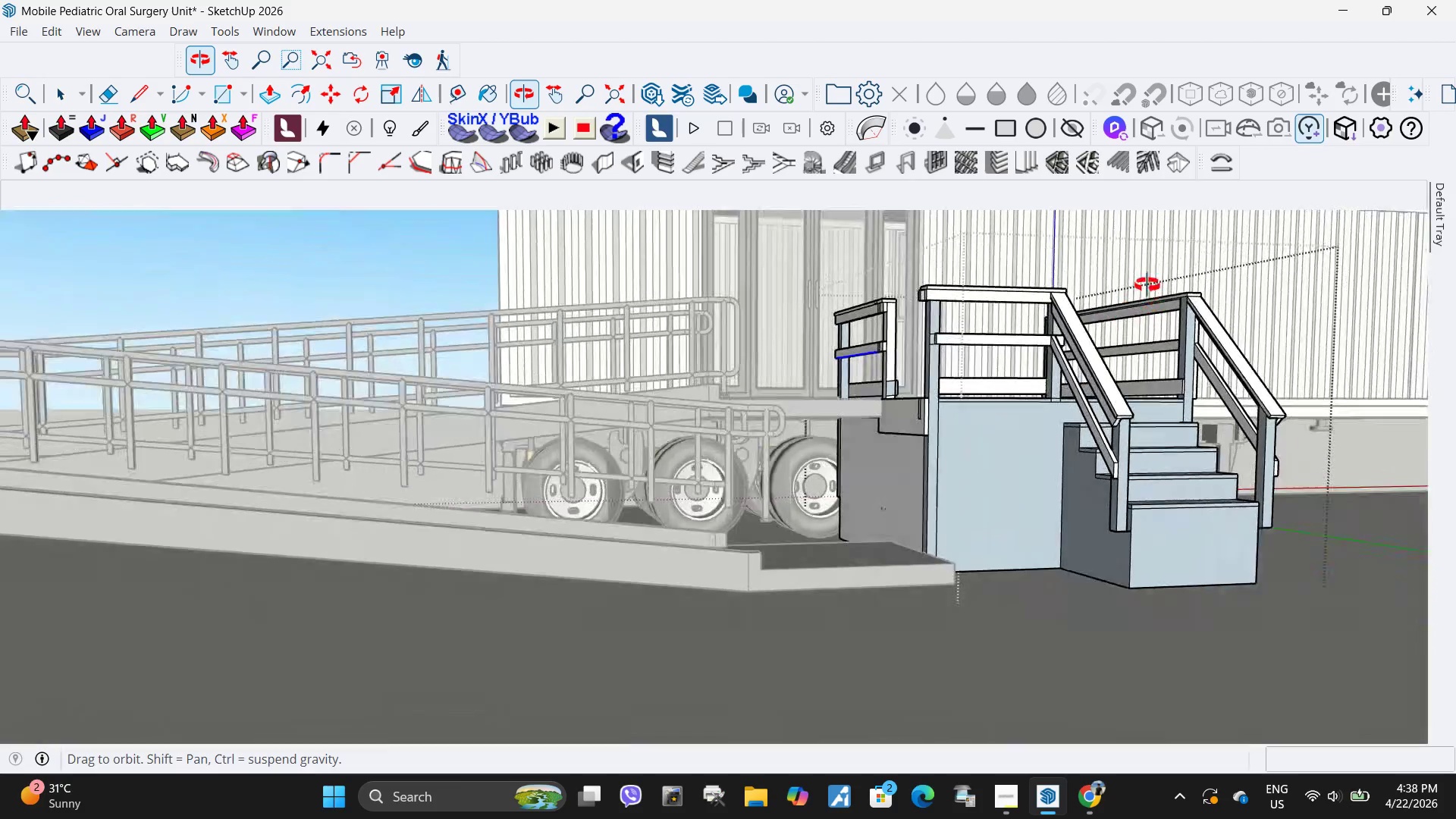 
left_click_drag(start_coordinate=[824, 278], to_coordinate=[902, 372])
 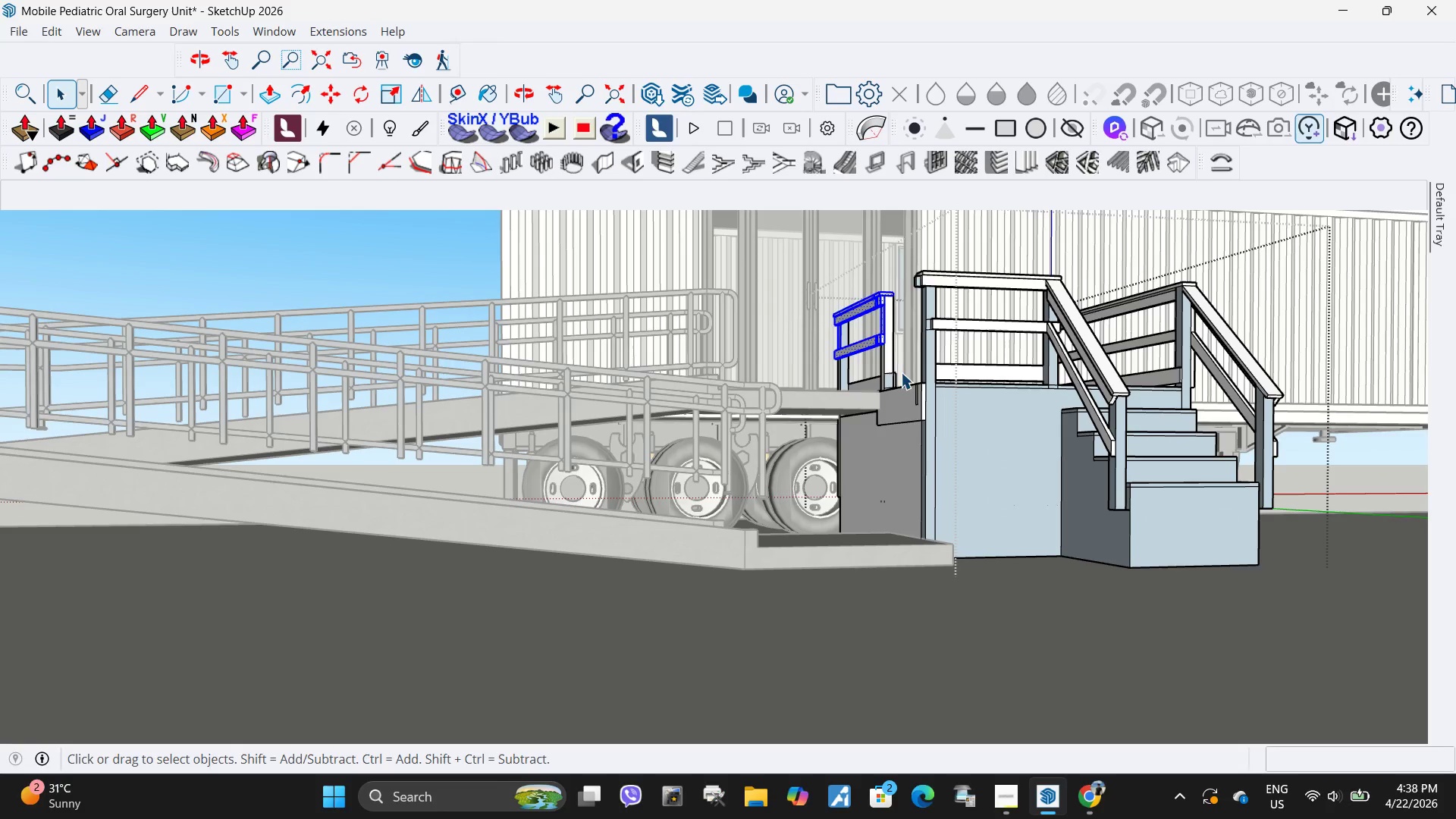 
key(Delete)
 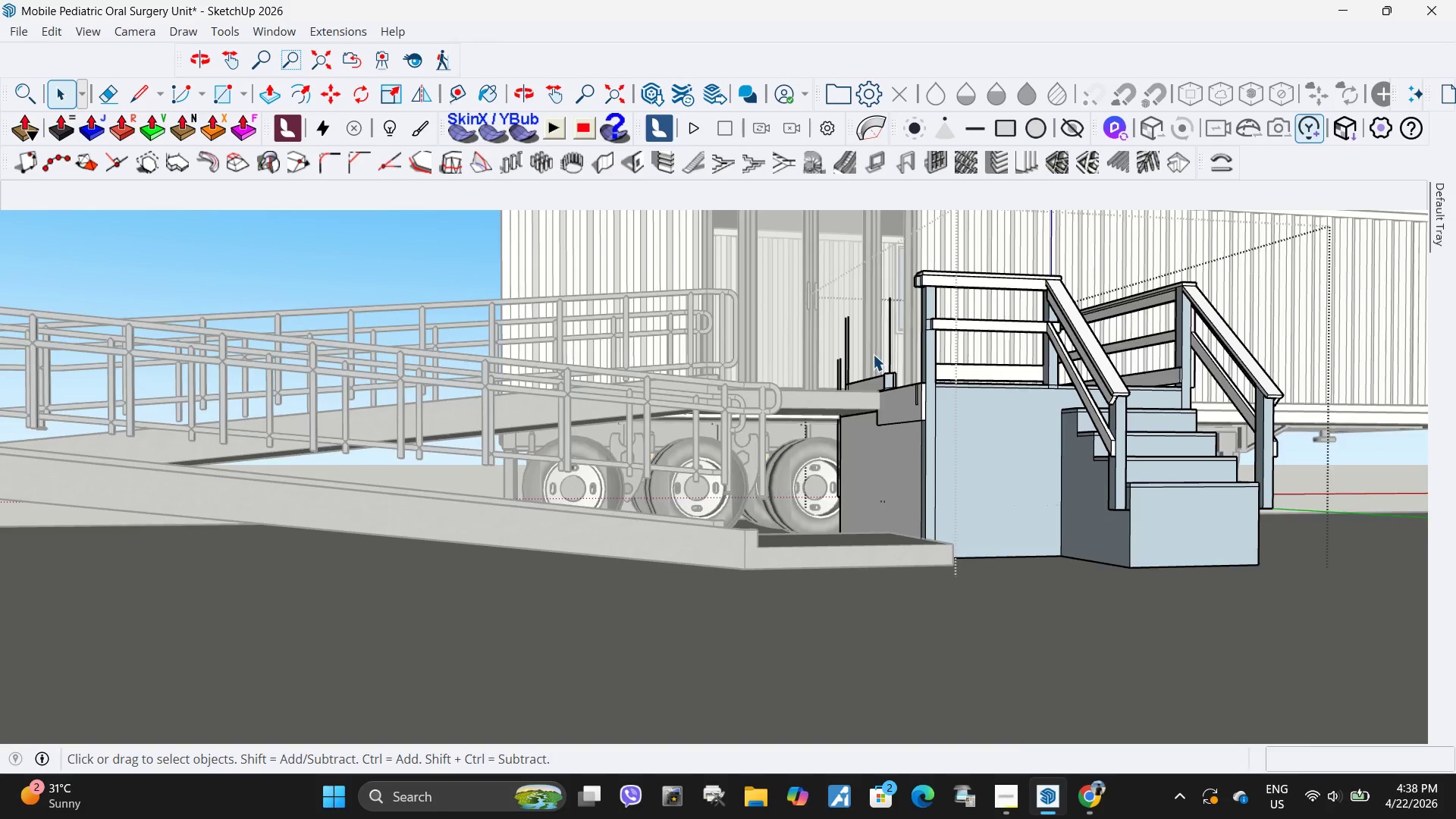 
scroll: coordinate [867, 349], scroll_direction: up, amount: 3.0
 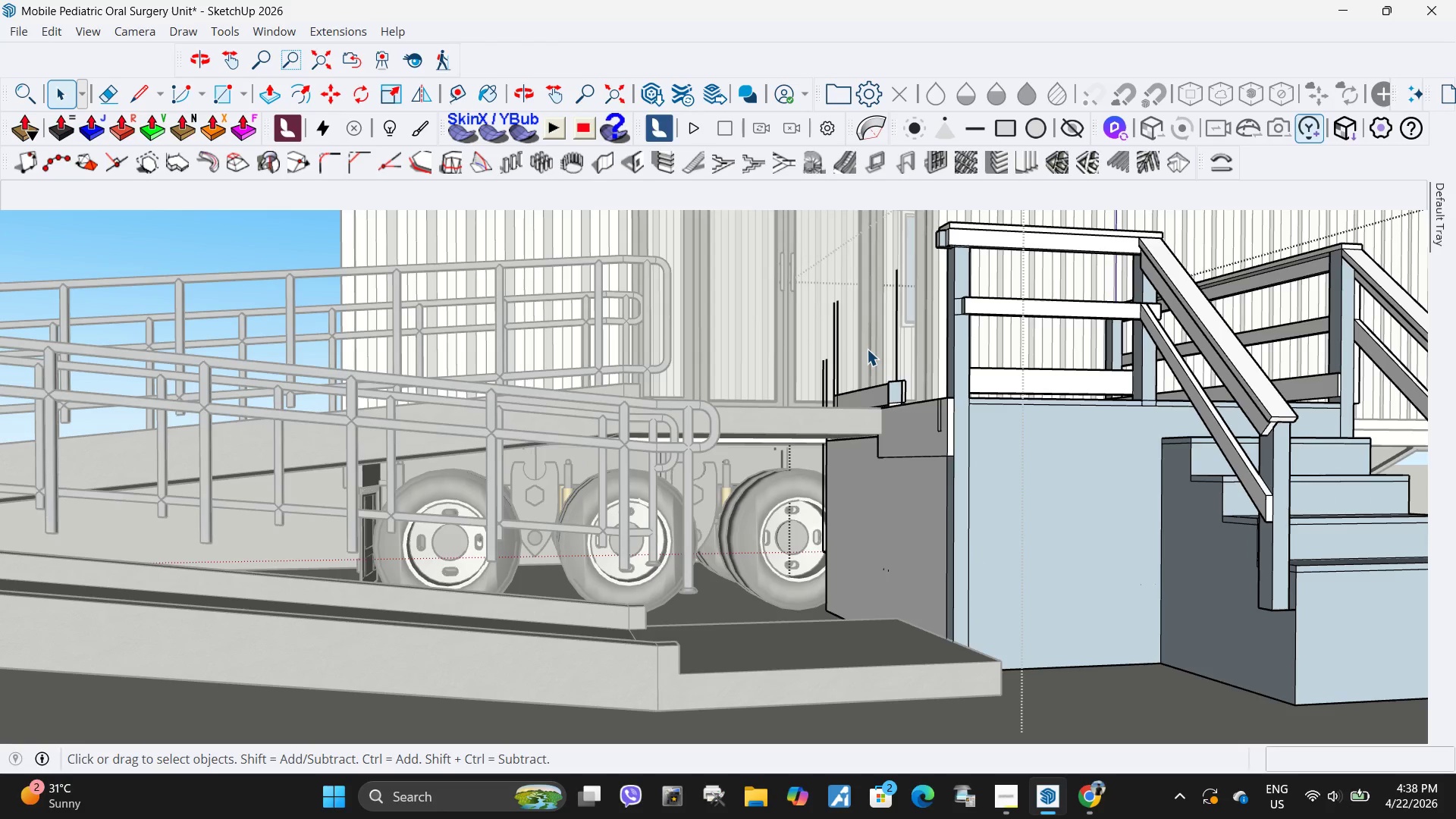 
key(Control+ControlLeft)
 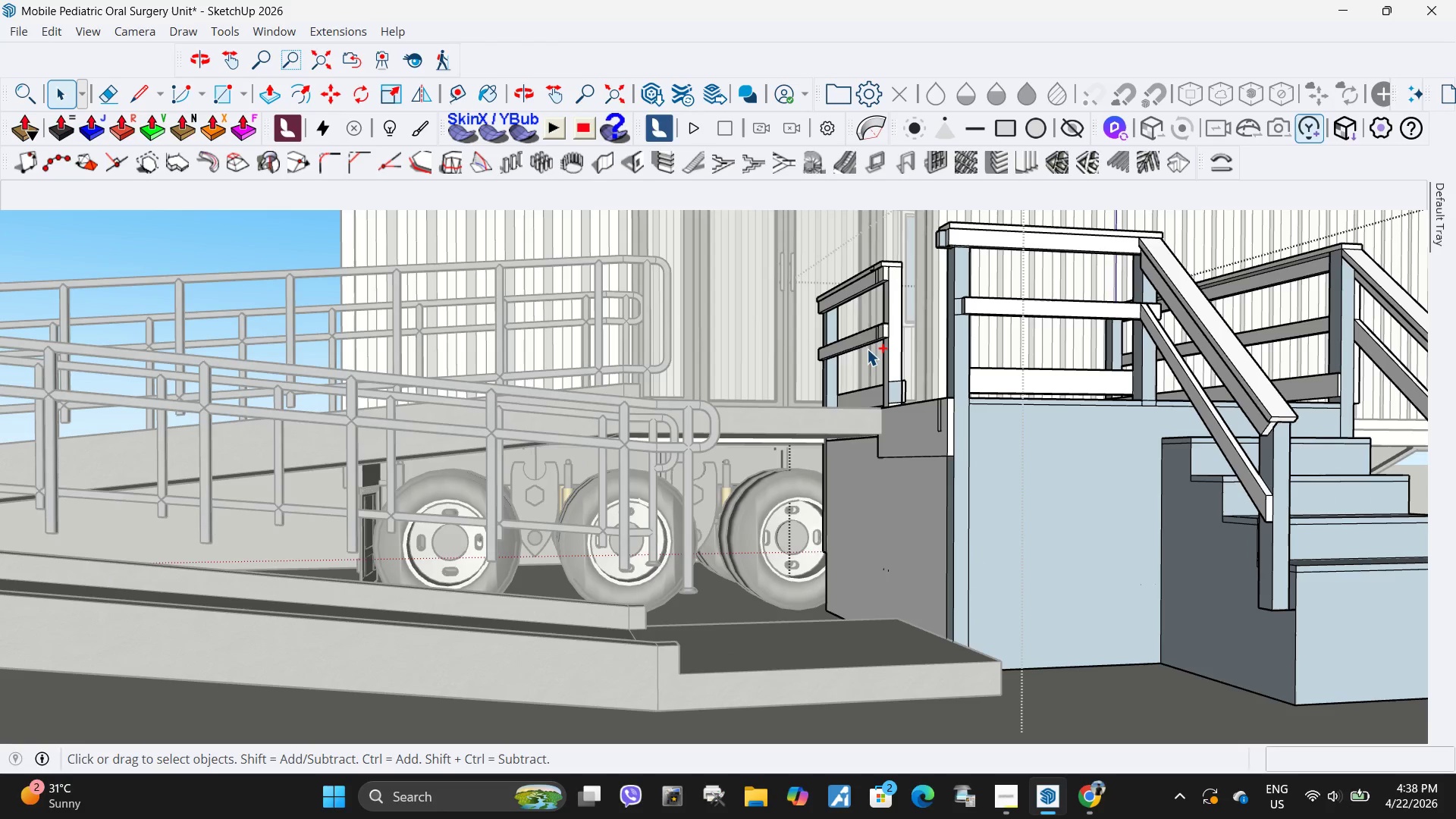 
key(Control+Z)
 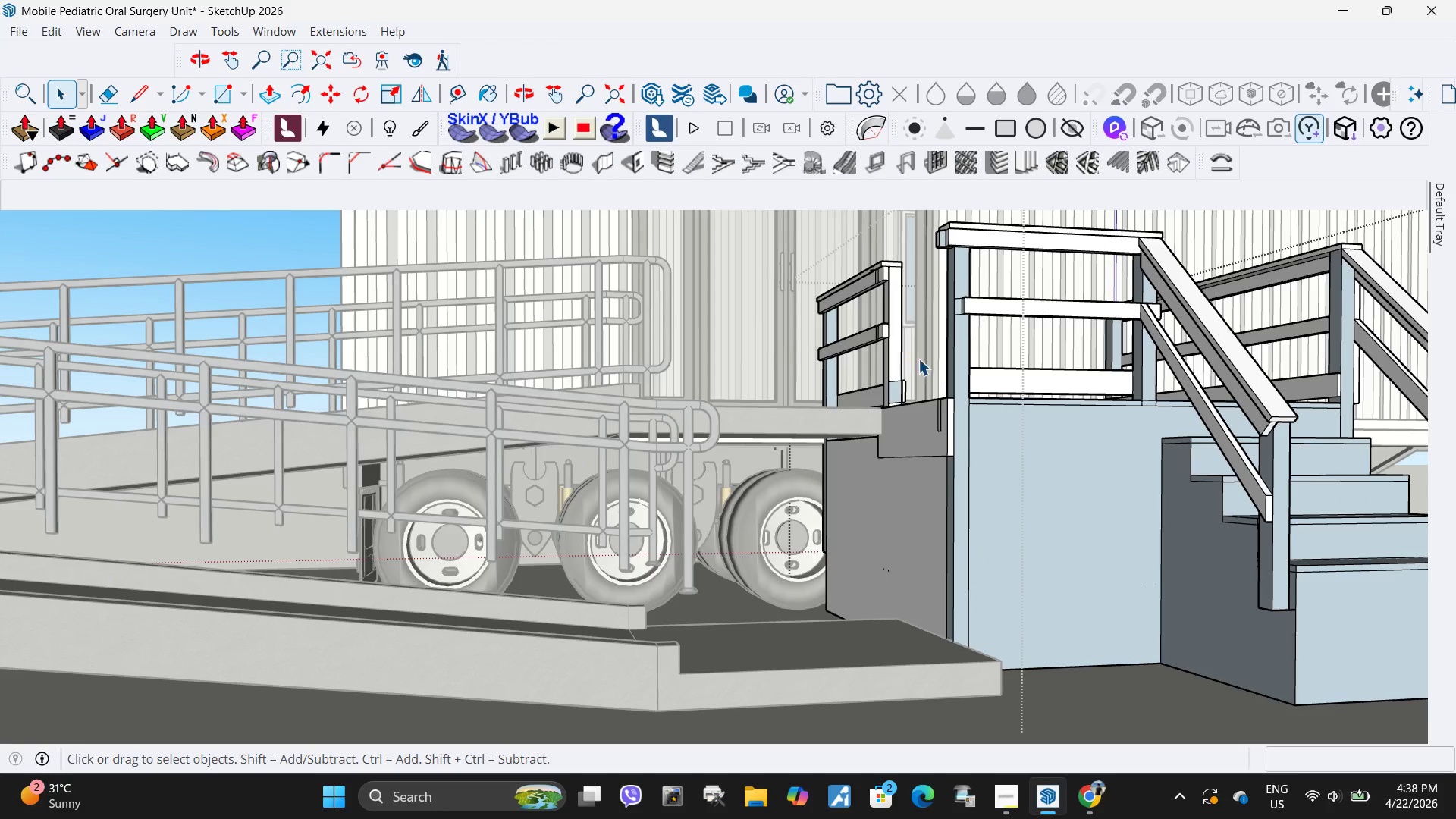 
left_click_drag(start_coordinate=[918, 359], to_coordinate=[770, 242])
 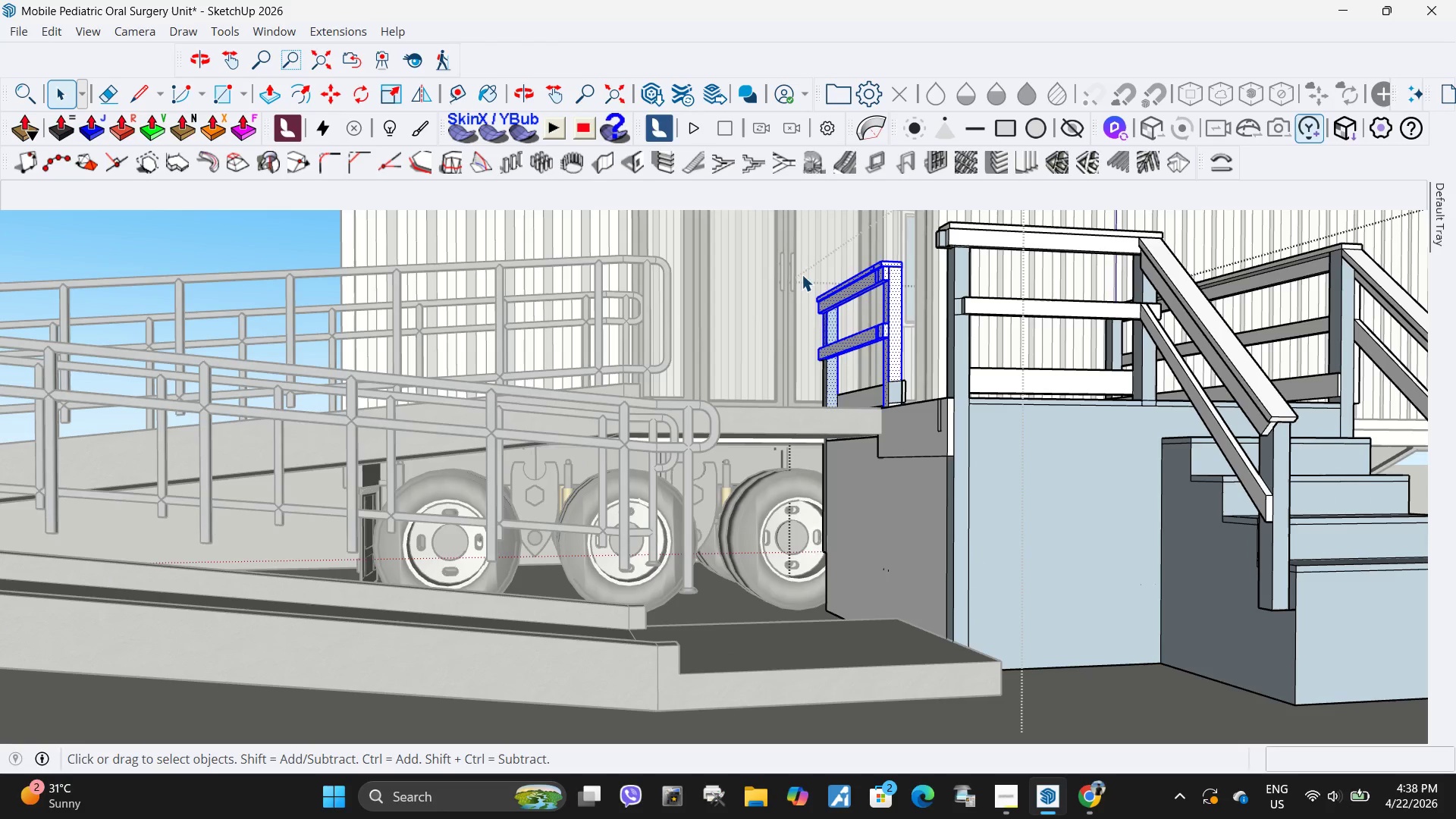 
key(Delete)
 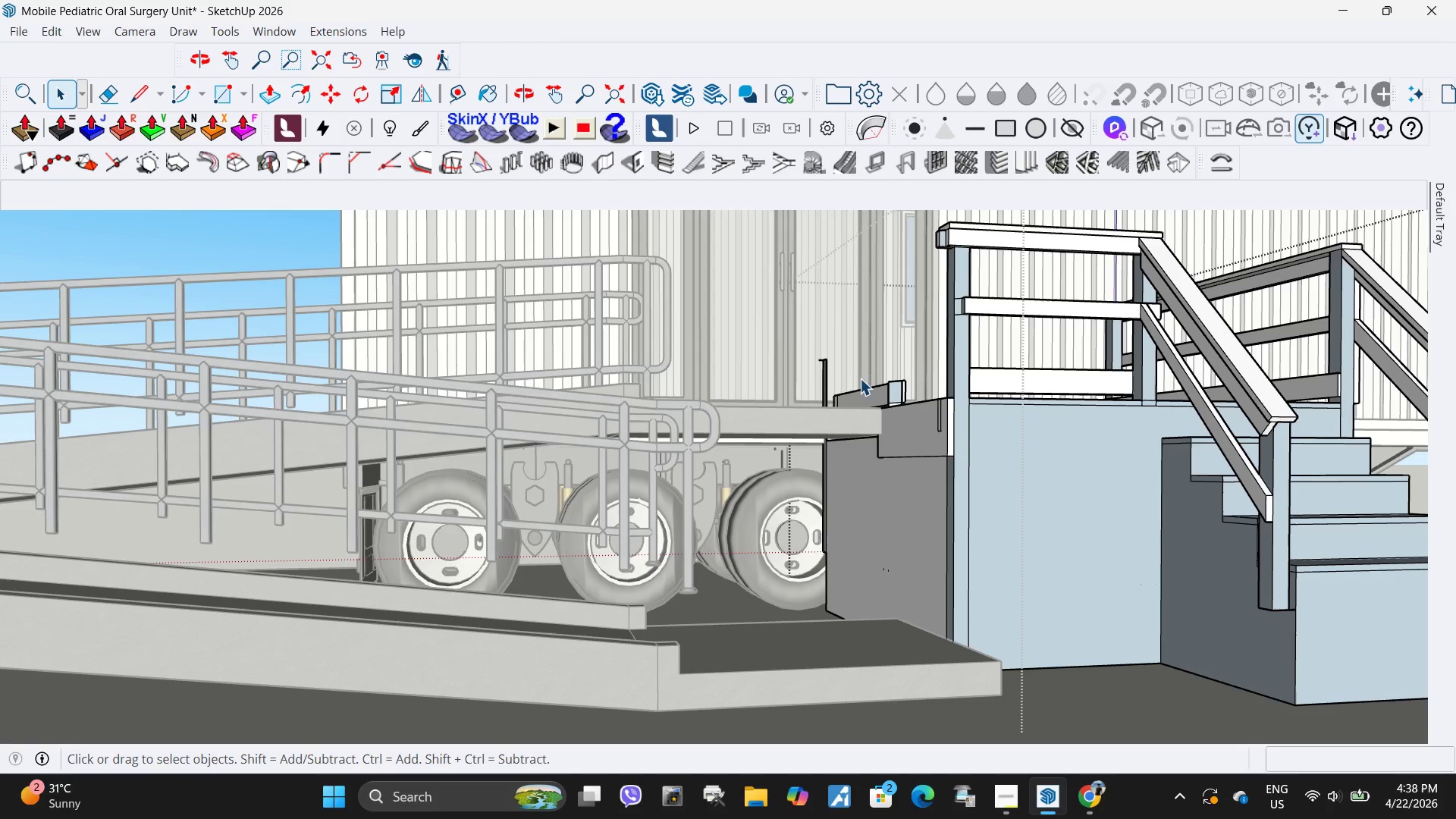 
left_click_drag(start_coordinate=[846, 378], to_coordinate=[783, 336])
 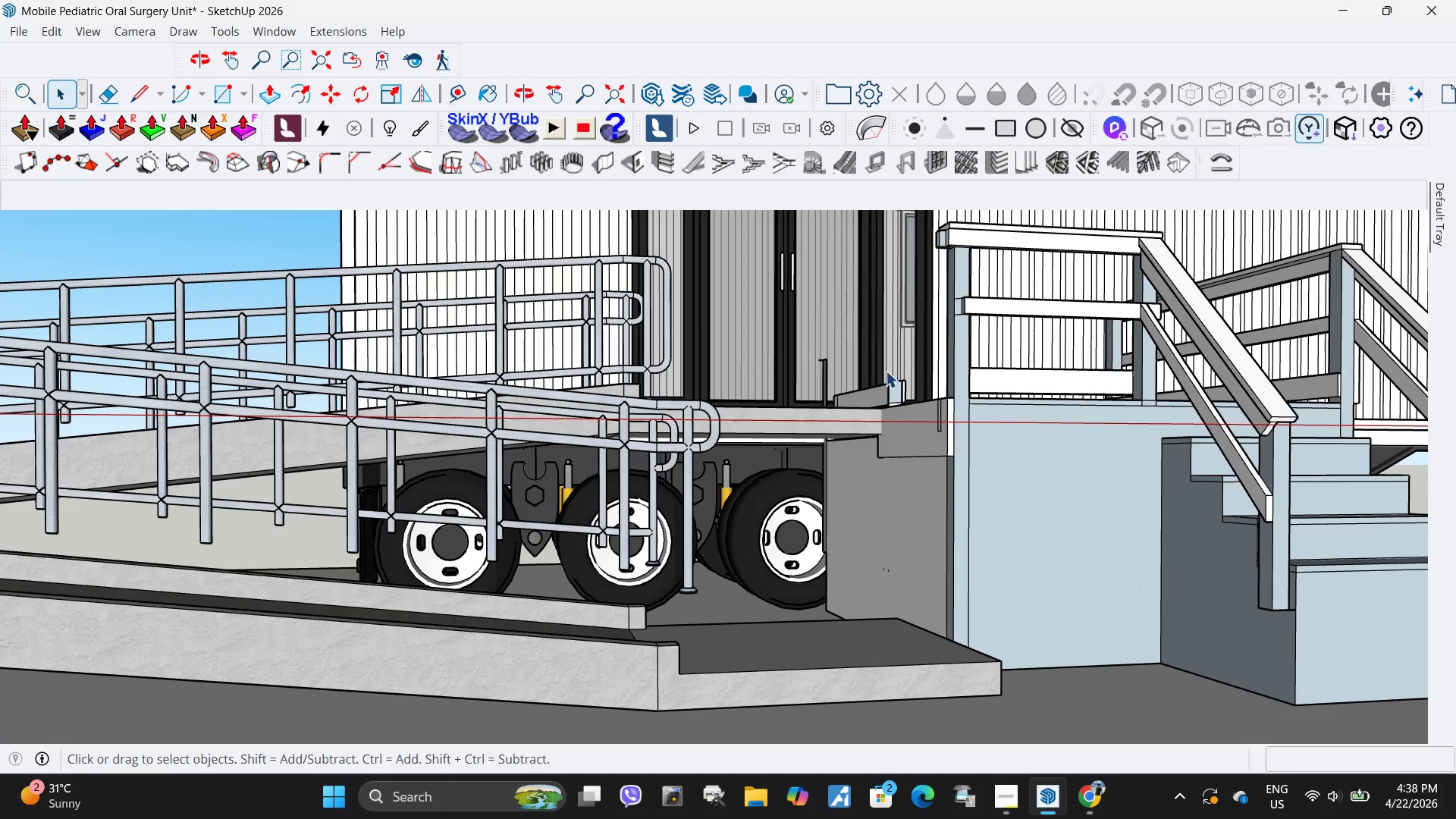 
double_click([781, 332])
 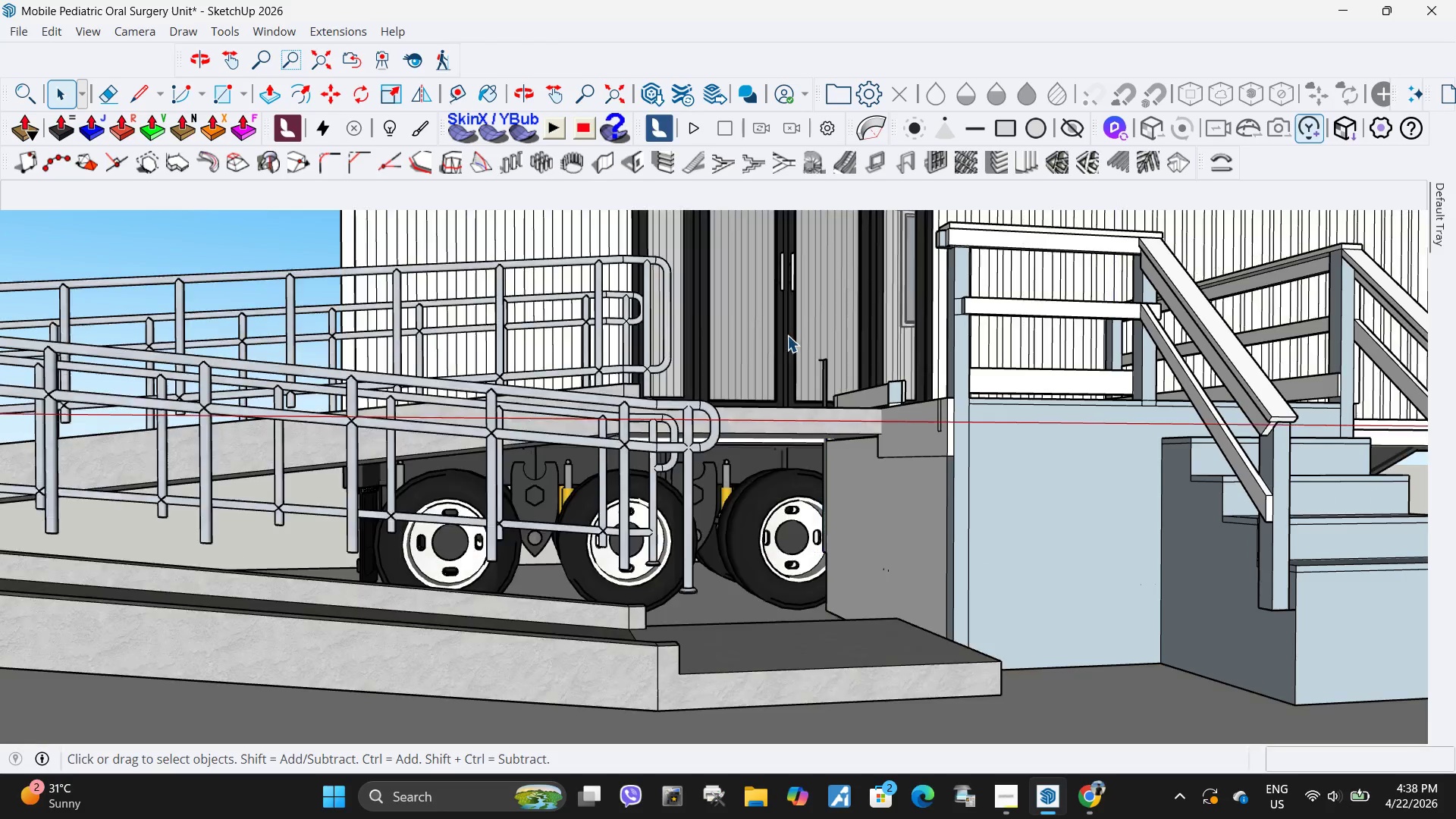 
key(Delete)
 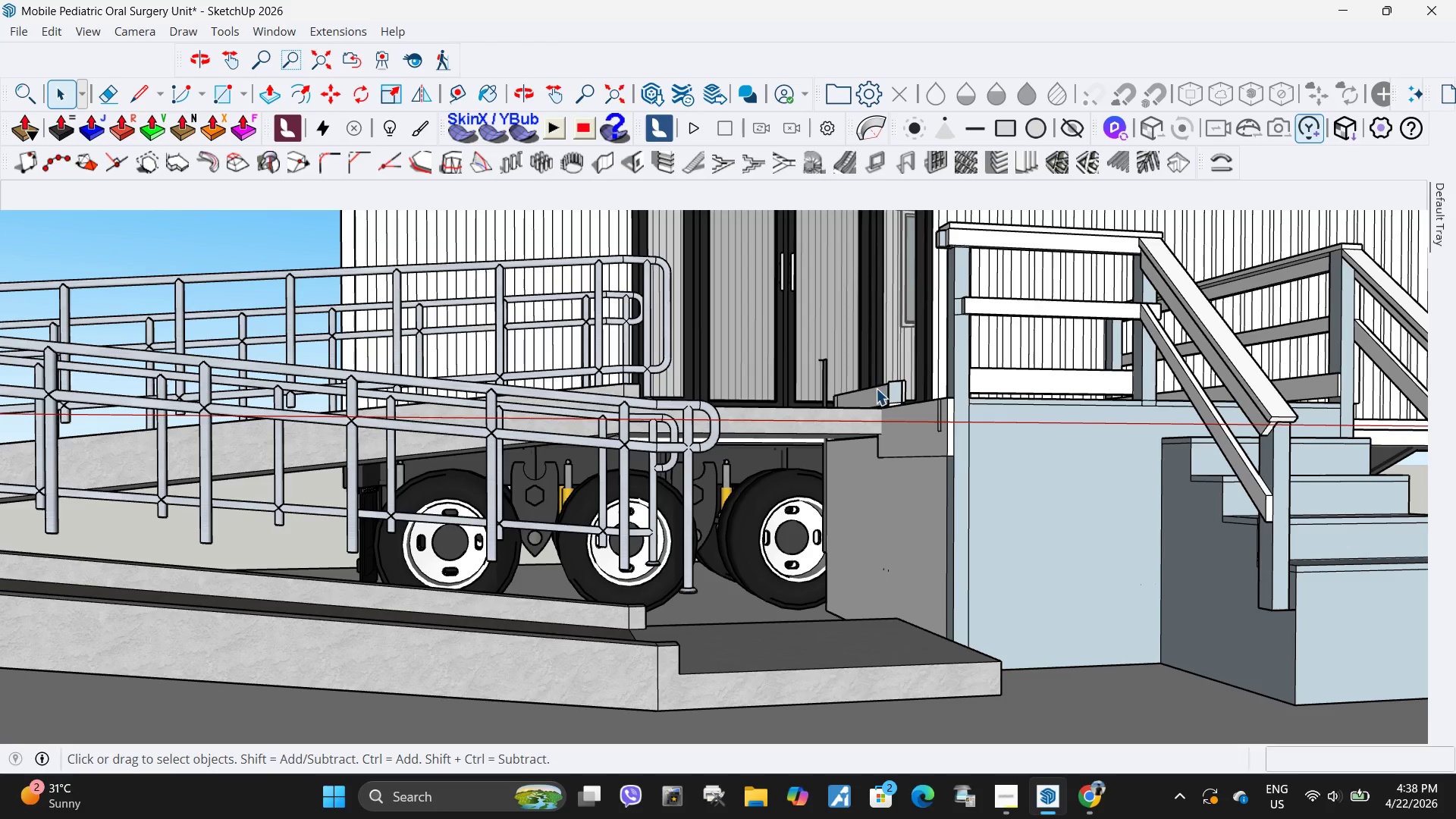 
key(Control+ControlLeft)
 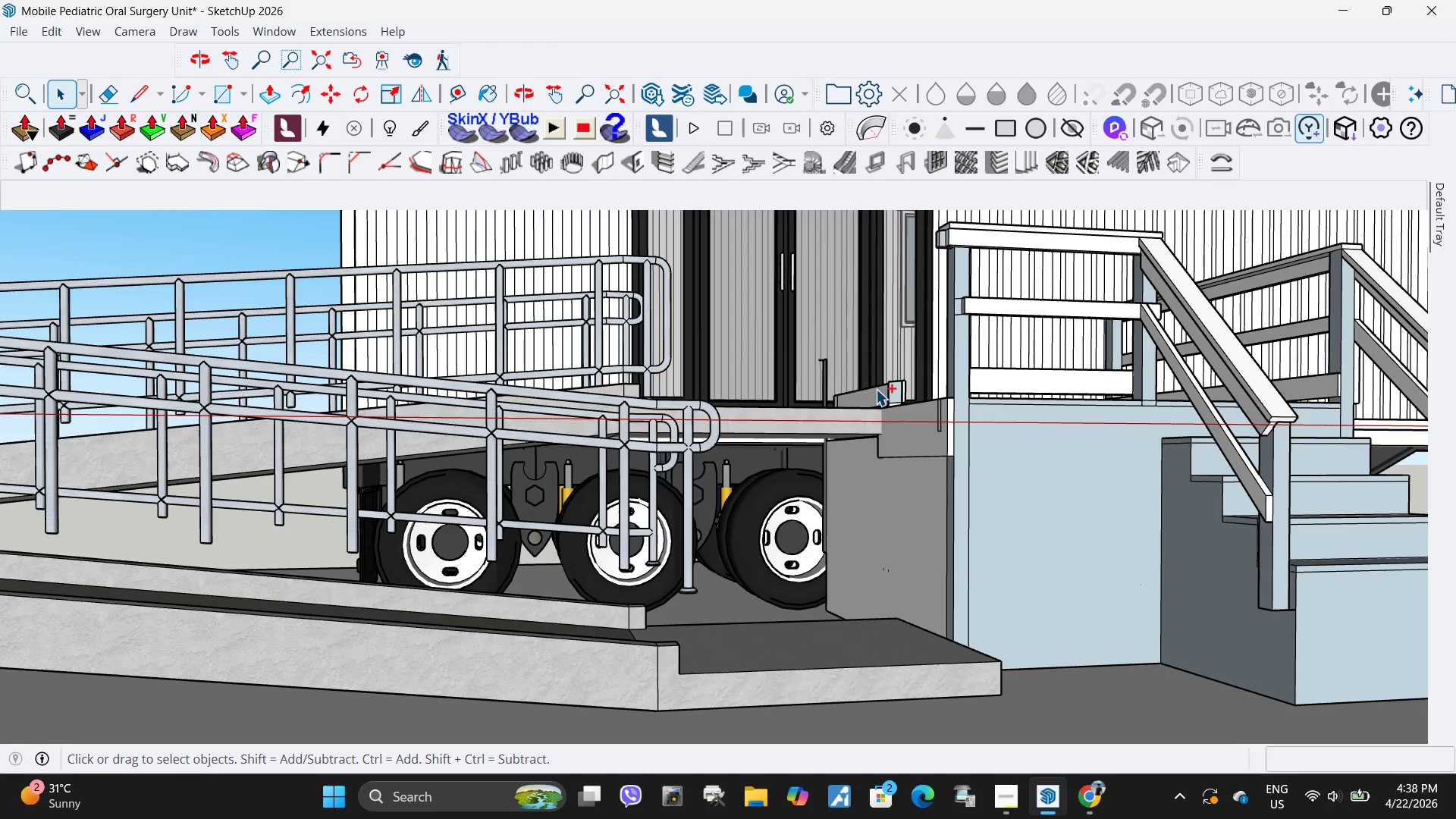 
key(Control+Z)
 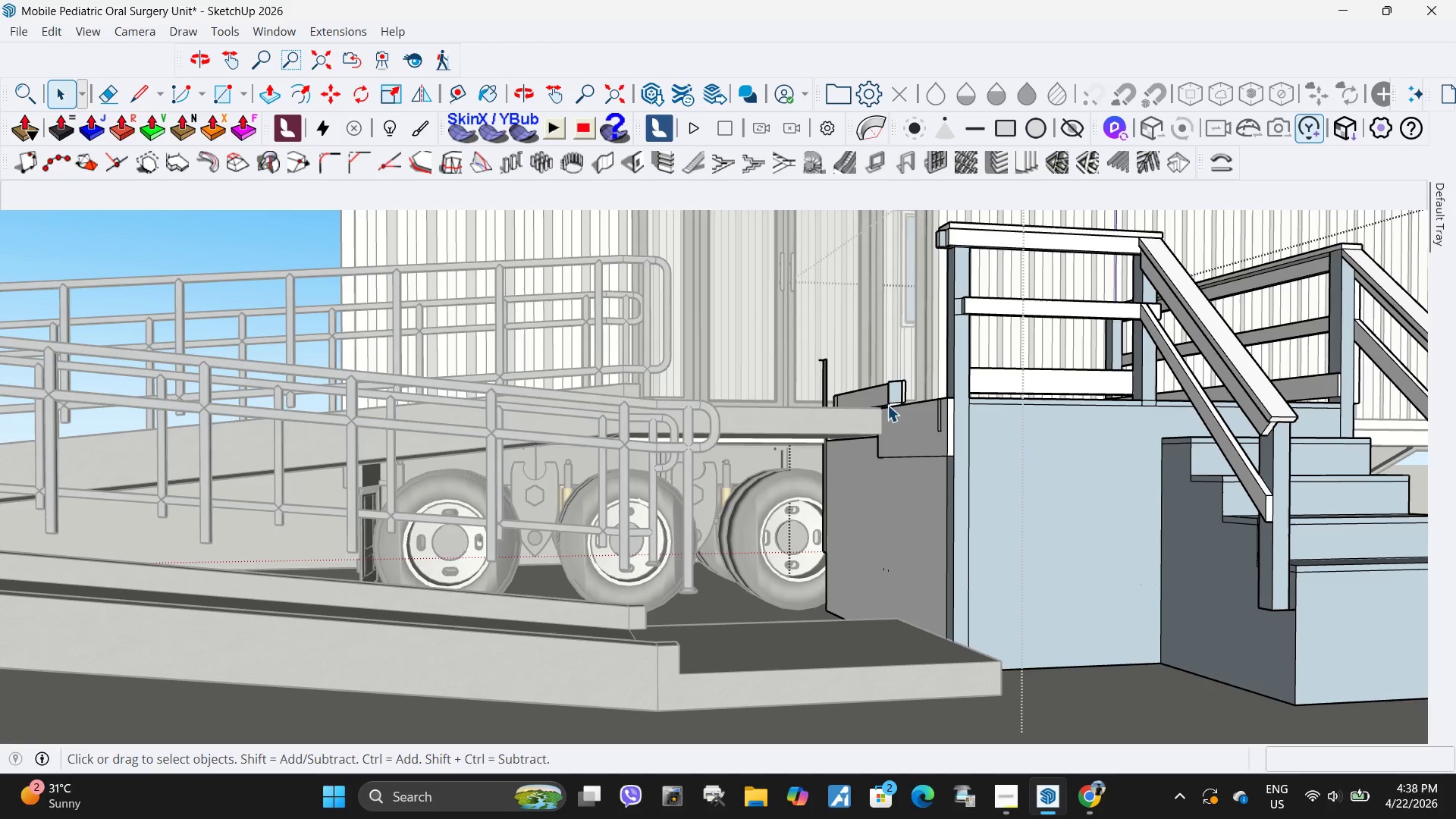 
double_click([886, 406])
 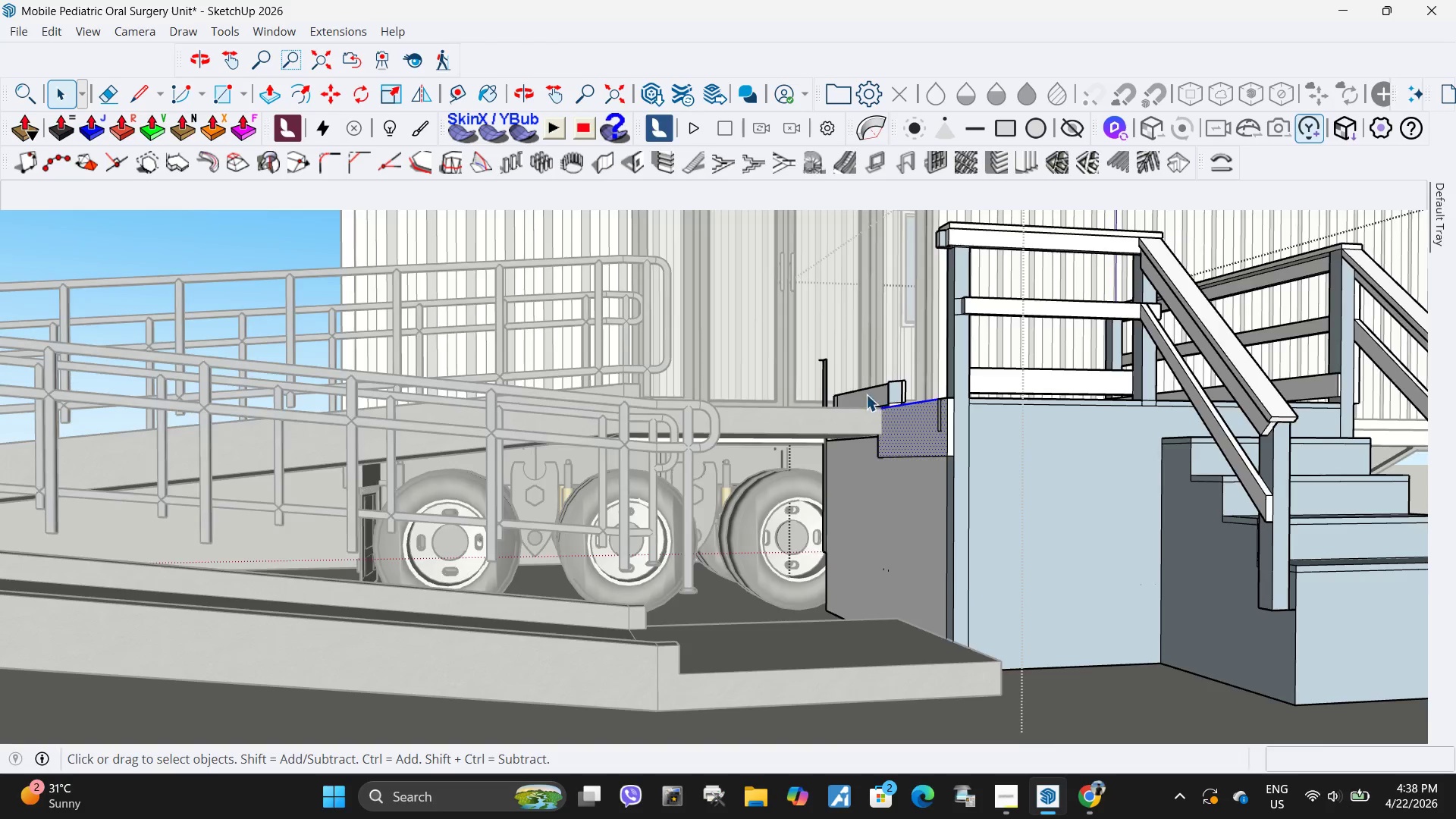 
left_click_drag(start_coordinate=[808, 362], to_coordinate=[833, 360])
 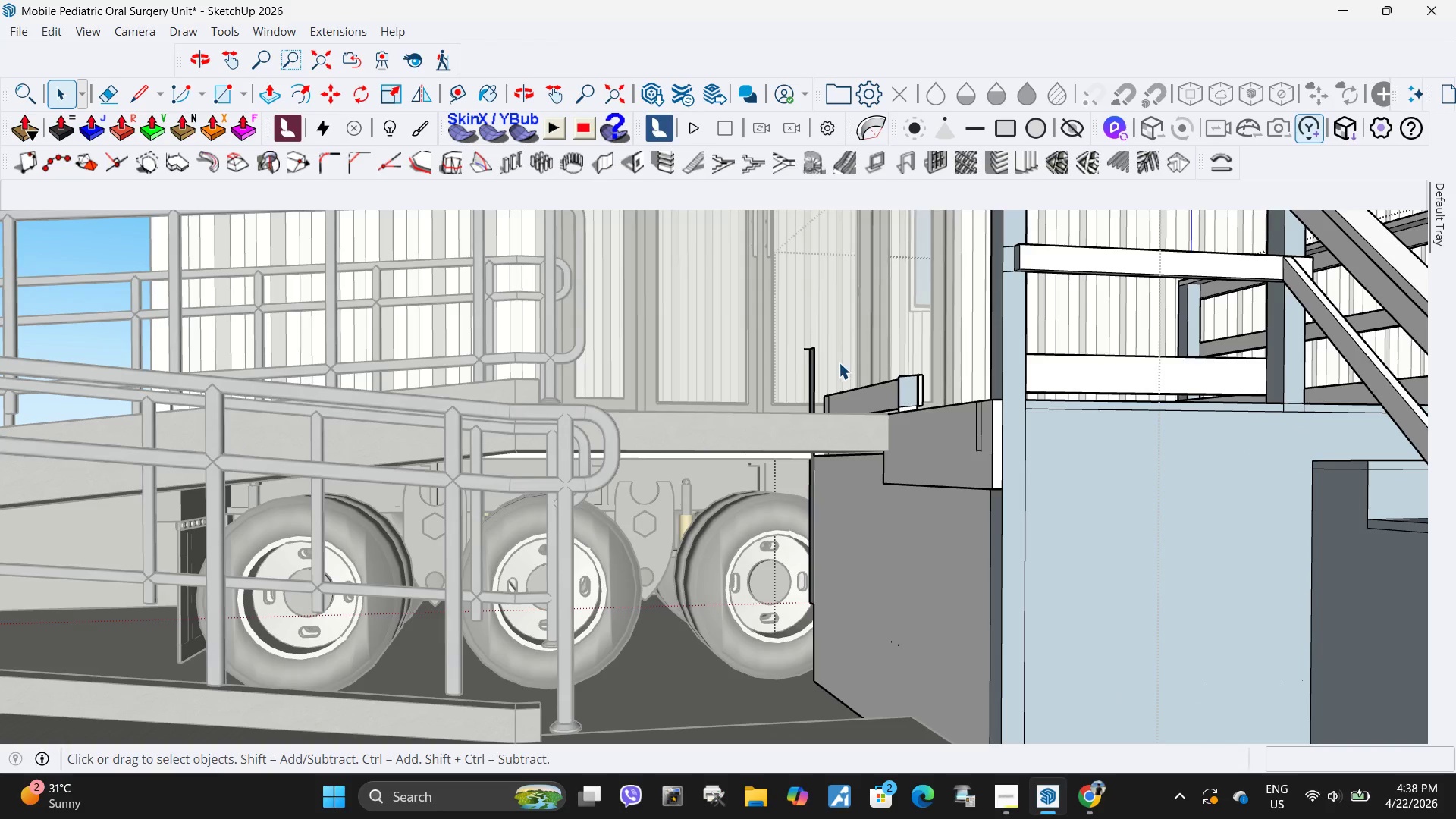 
scroll: coordinate [864, 394], scroll_direction: up, amount: 3.0
 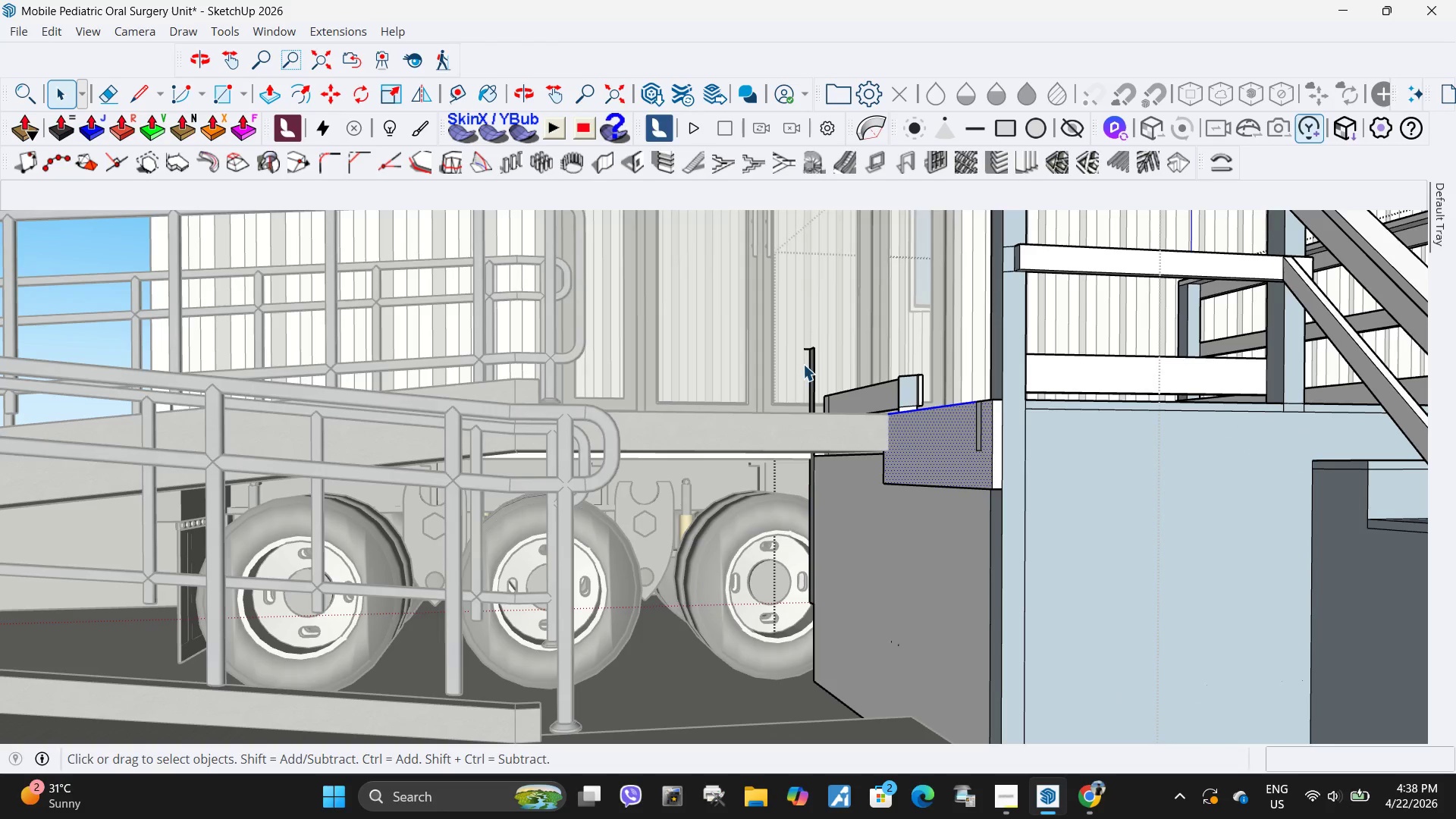 
left_click_drag(start_coordinate=[836, 362], to_coordinate=[749, 311])
 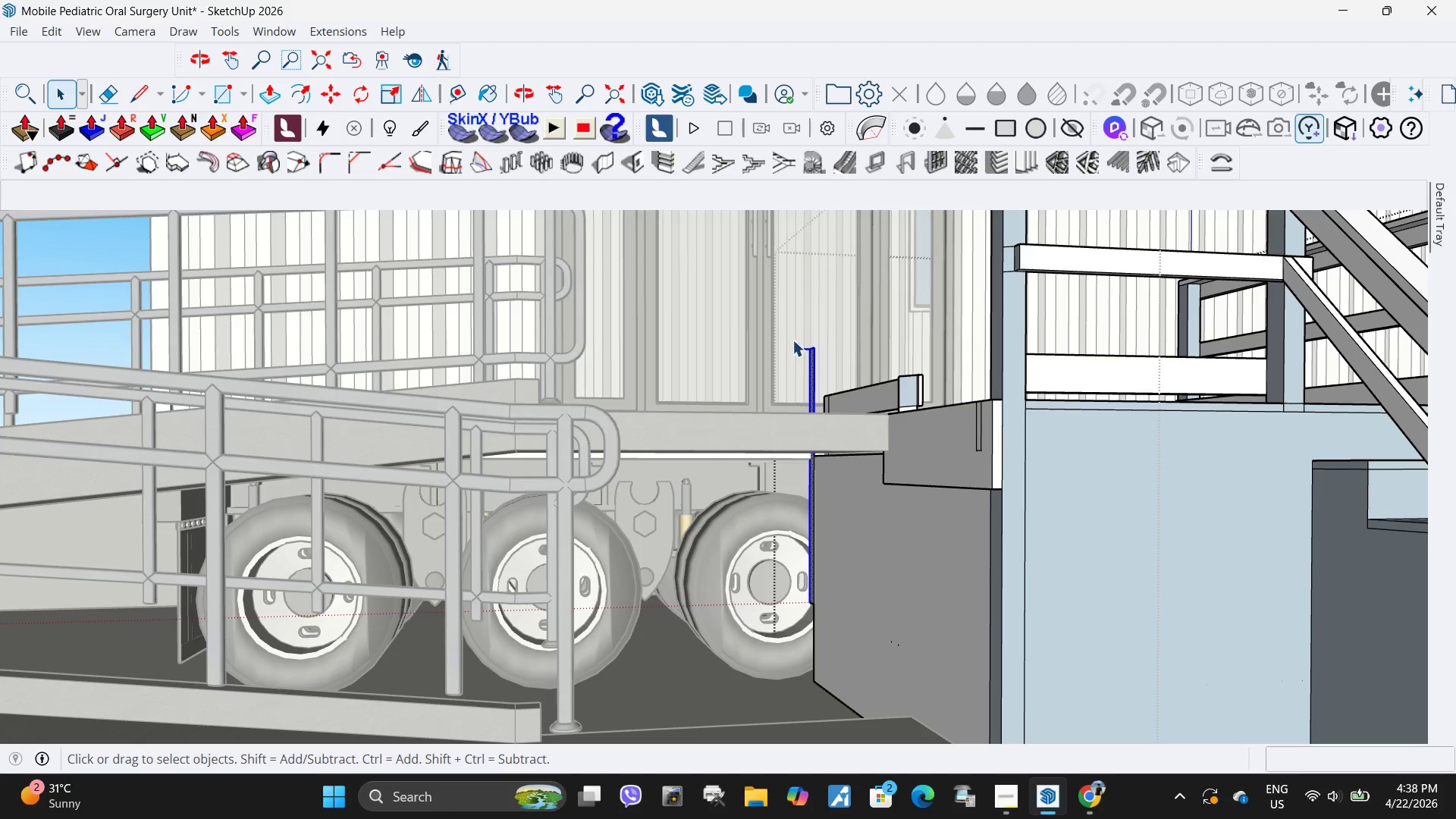 
key(Delete)
 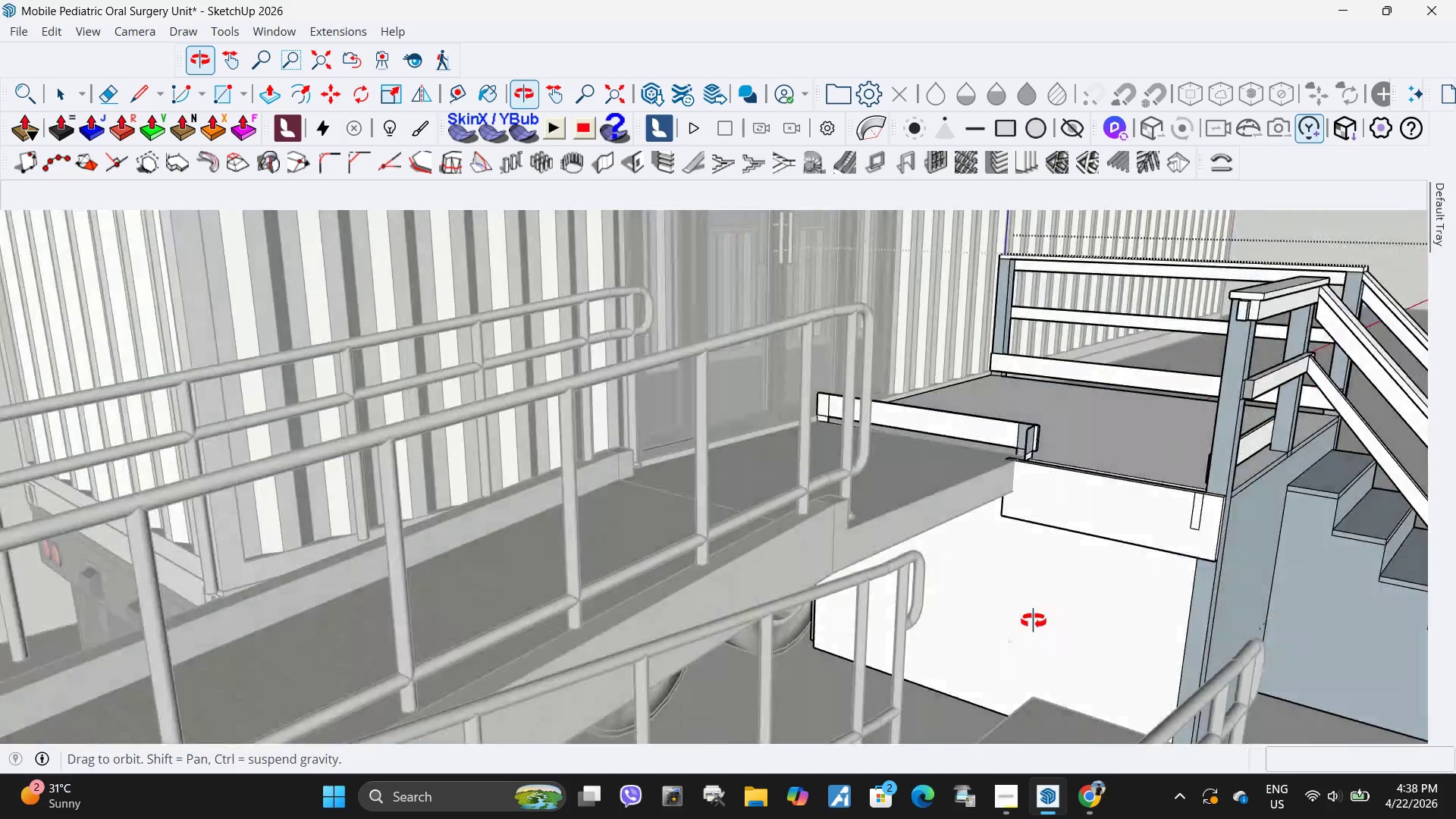 
scroll: coordinate [988, 475], scroll_direction: up, amount: 4.0
 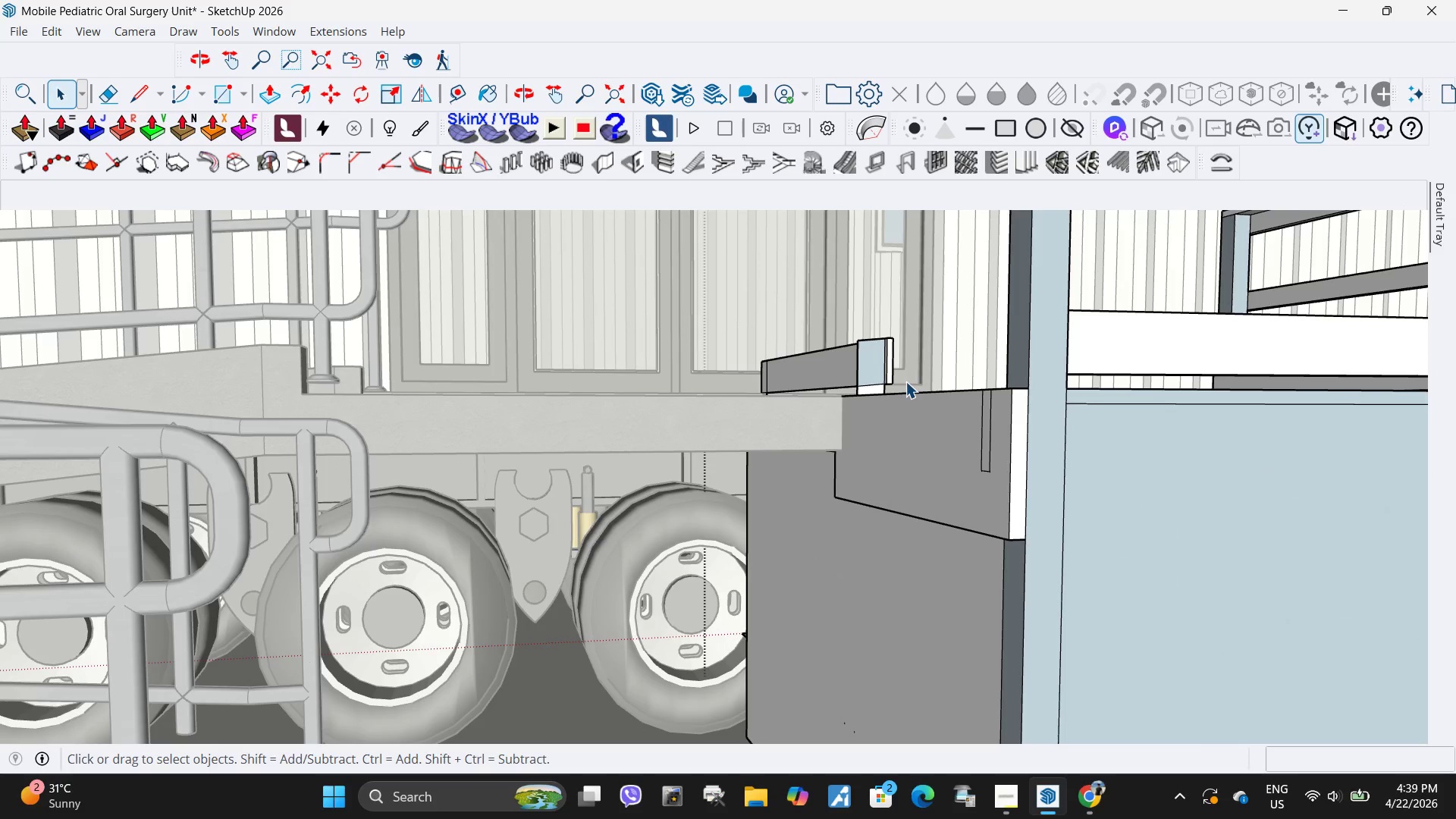 
left_click_drag(start_coordinate=[905, 385], to_coordinate=[711, 299])
 